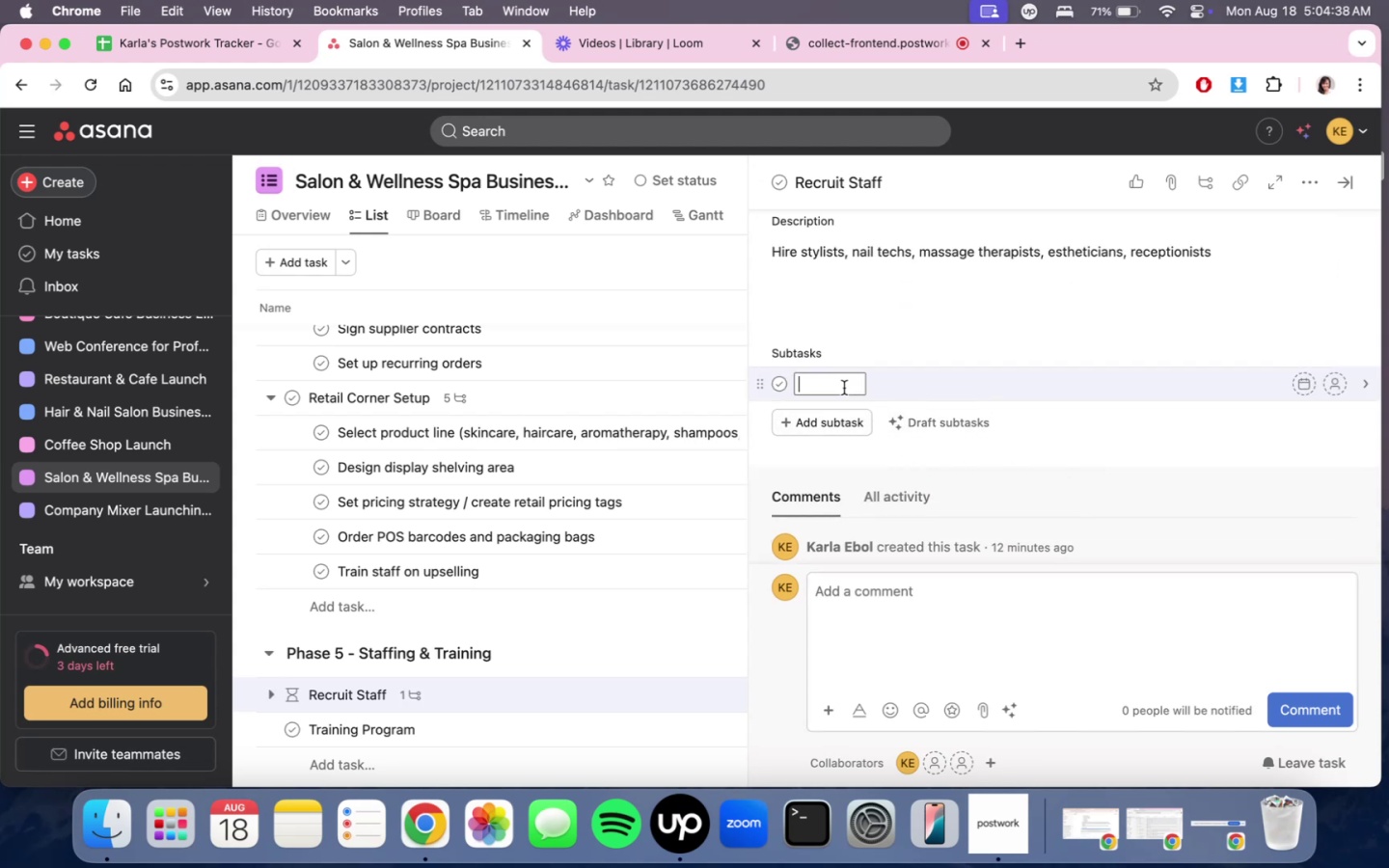 
key(Control+ControlLeft)
 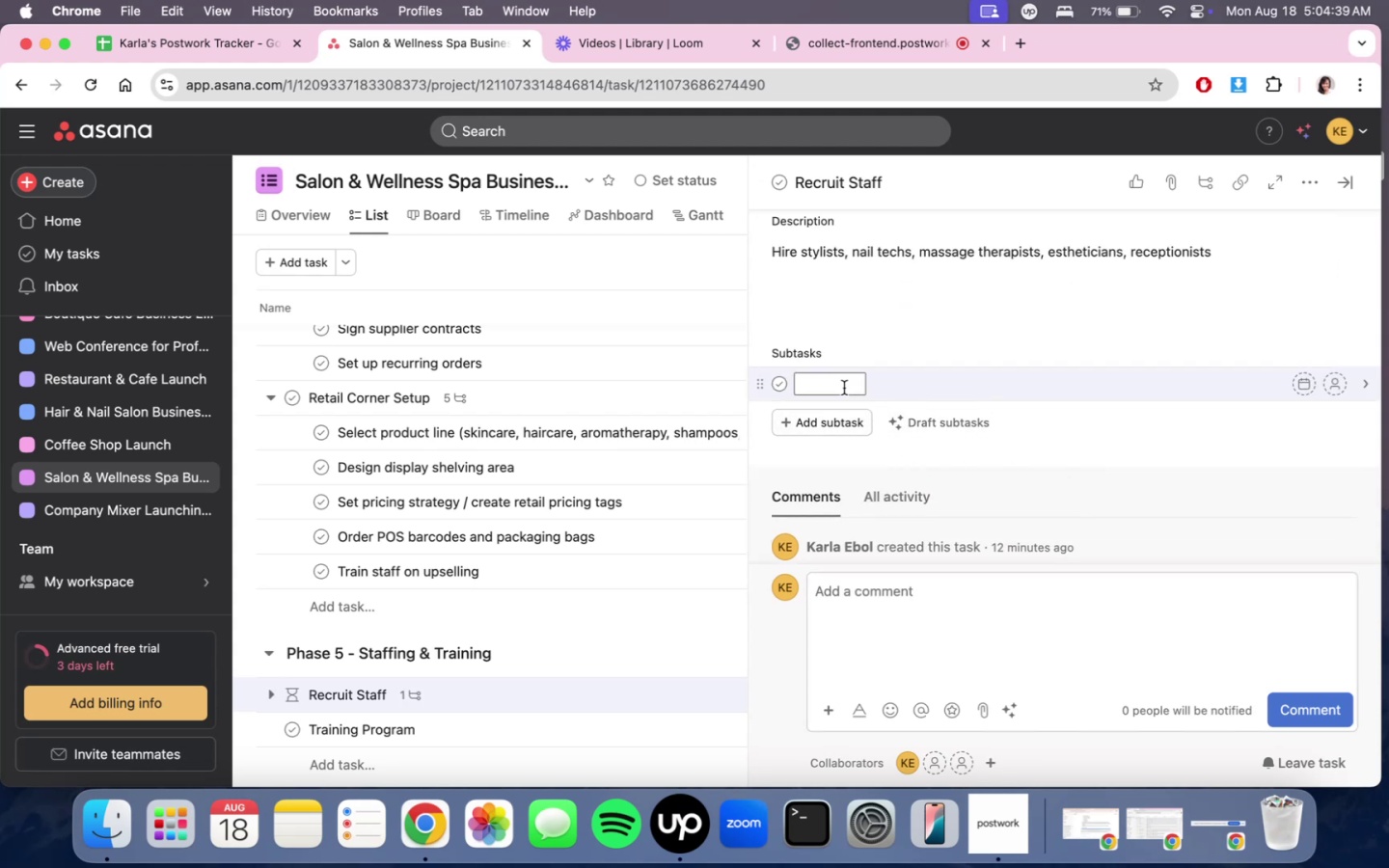 
type(Post job listings)
 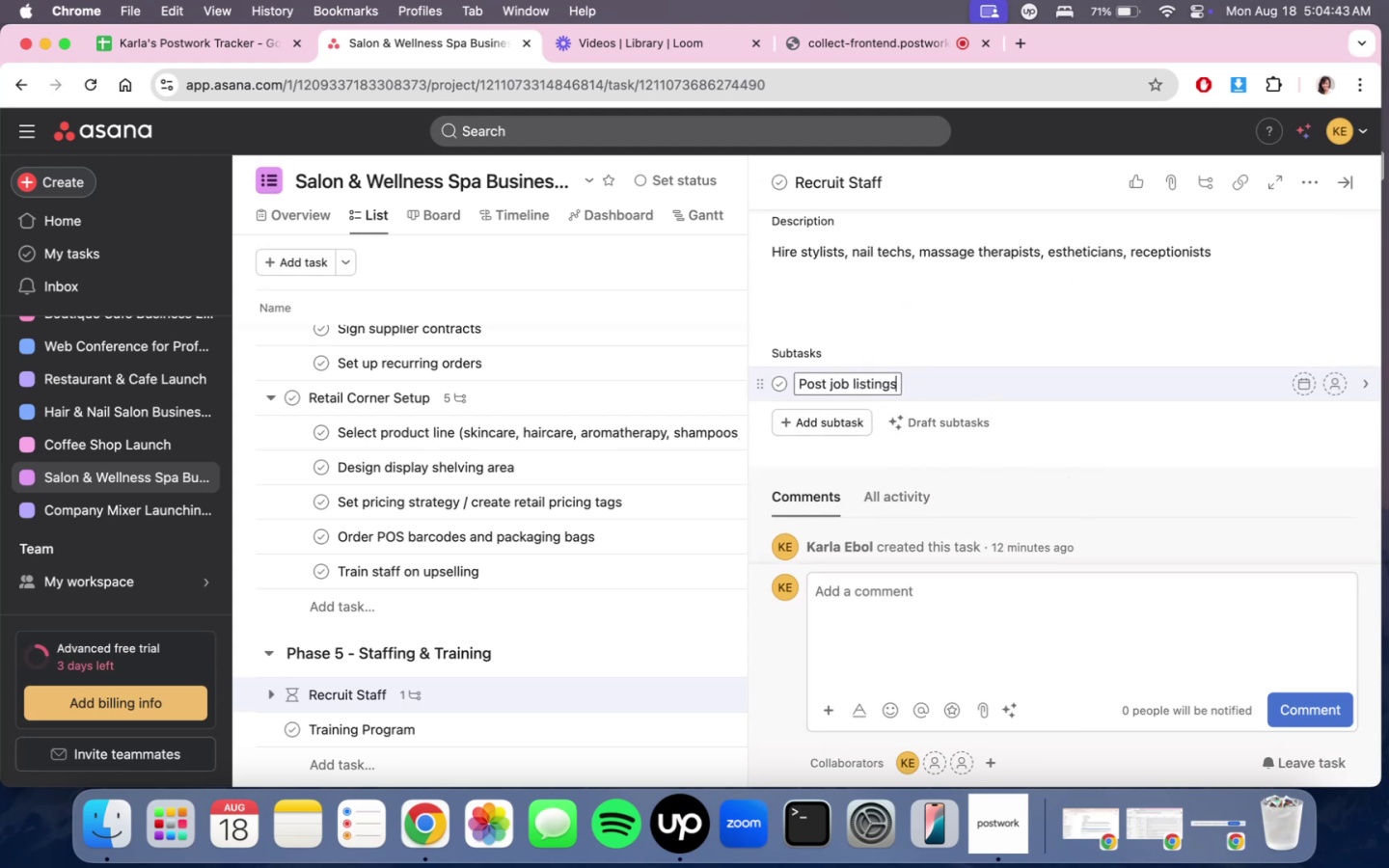 
key(Enter)
 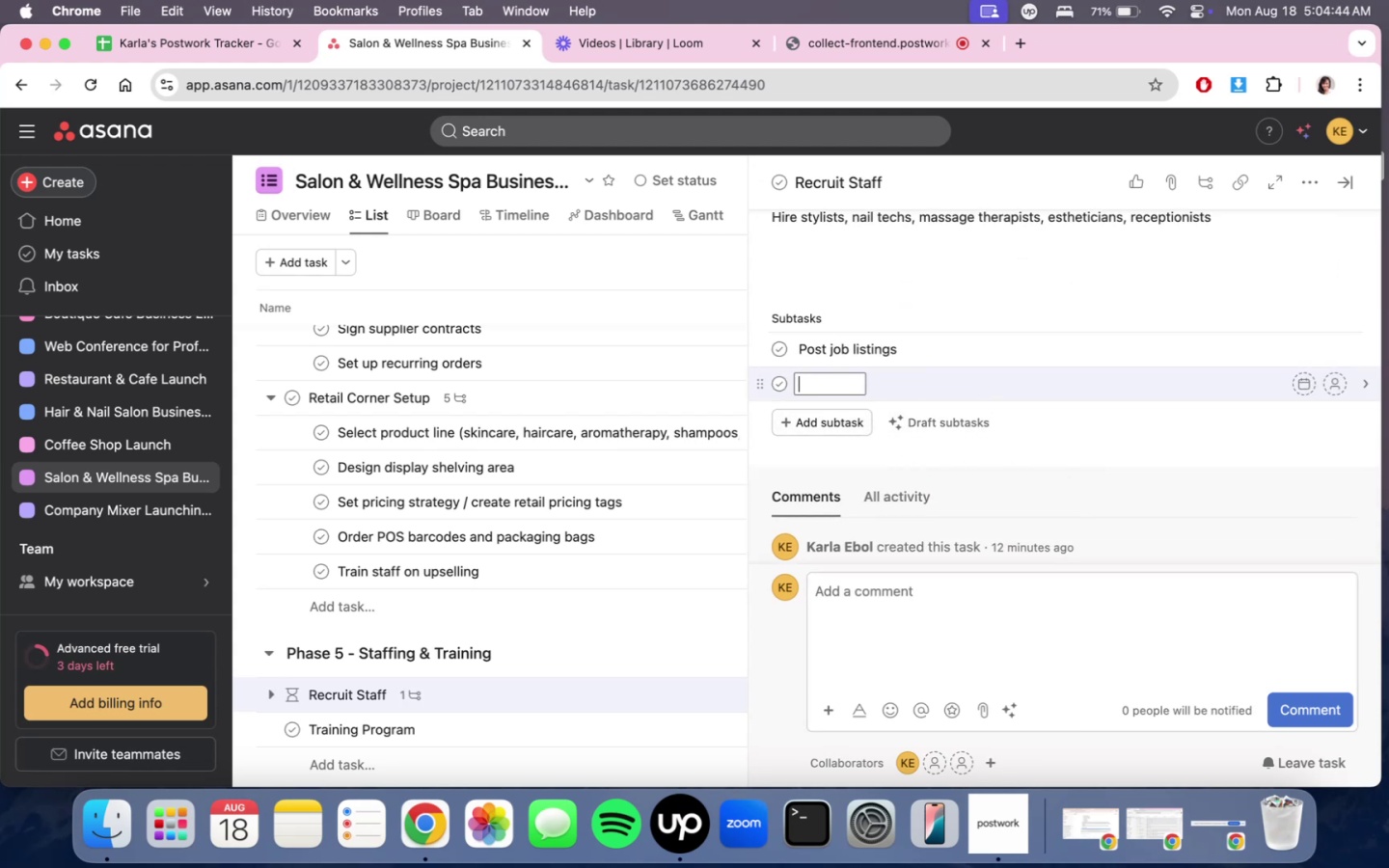 
type(Colelc)
key(Backspace)
key(Backspace)
key(Backspace)
type(lect applicationss)
key(Backspace)
type( (via Staff Applications)
key(Backspace)
type( Form))
 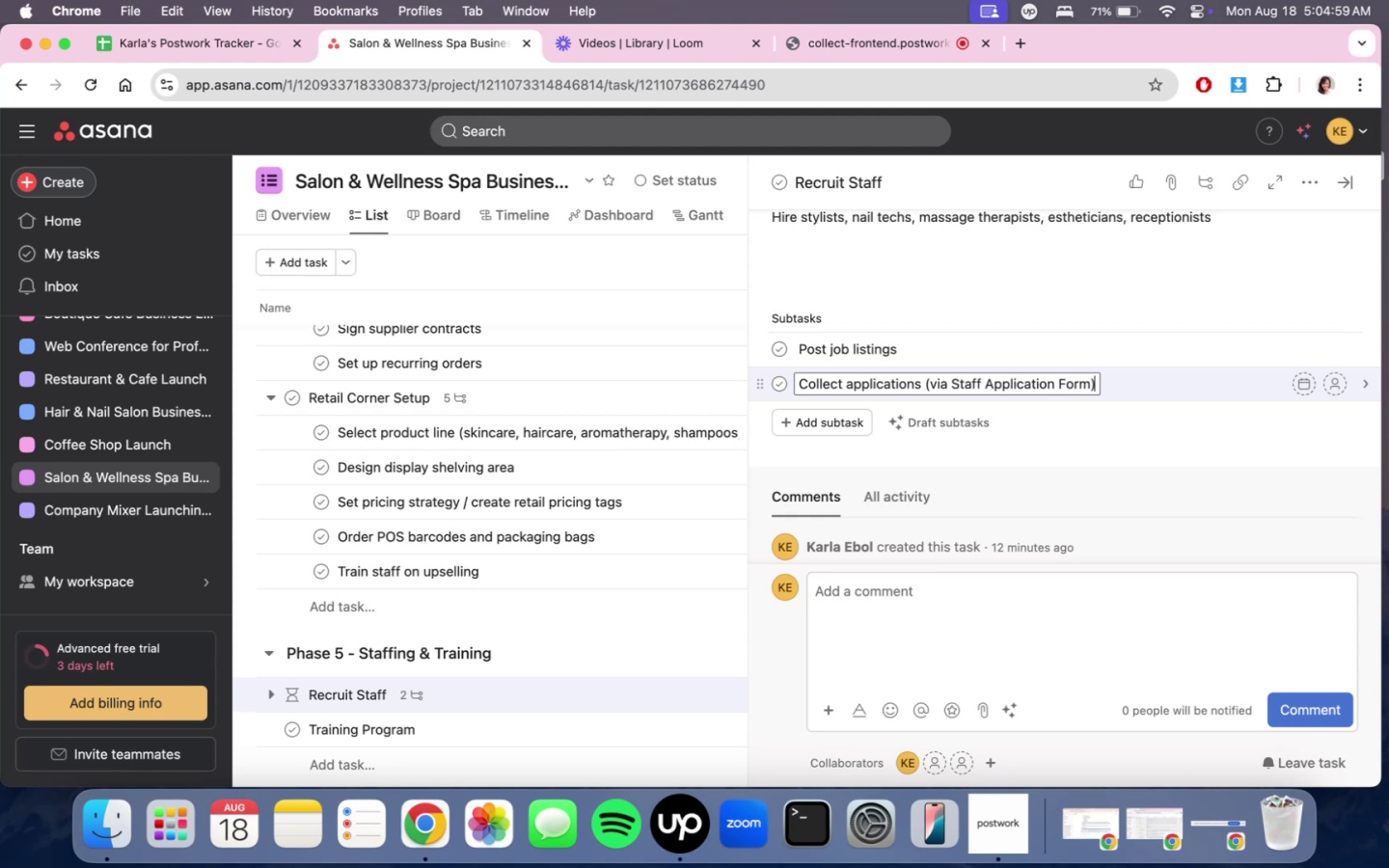 
key(Enter)
 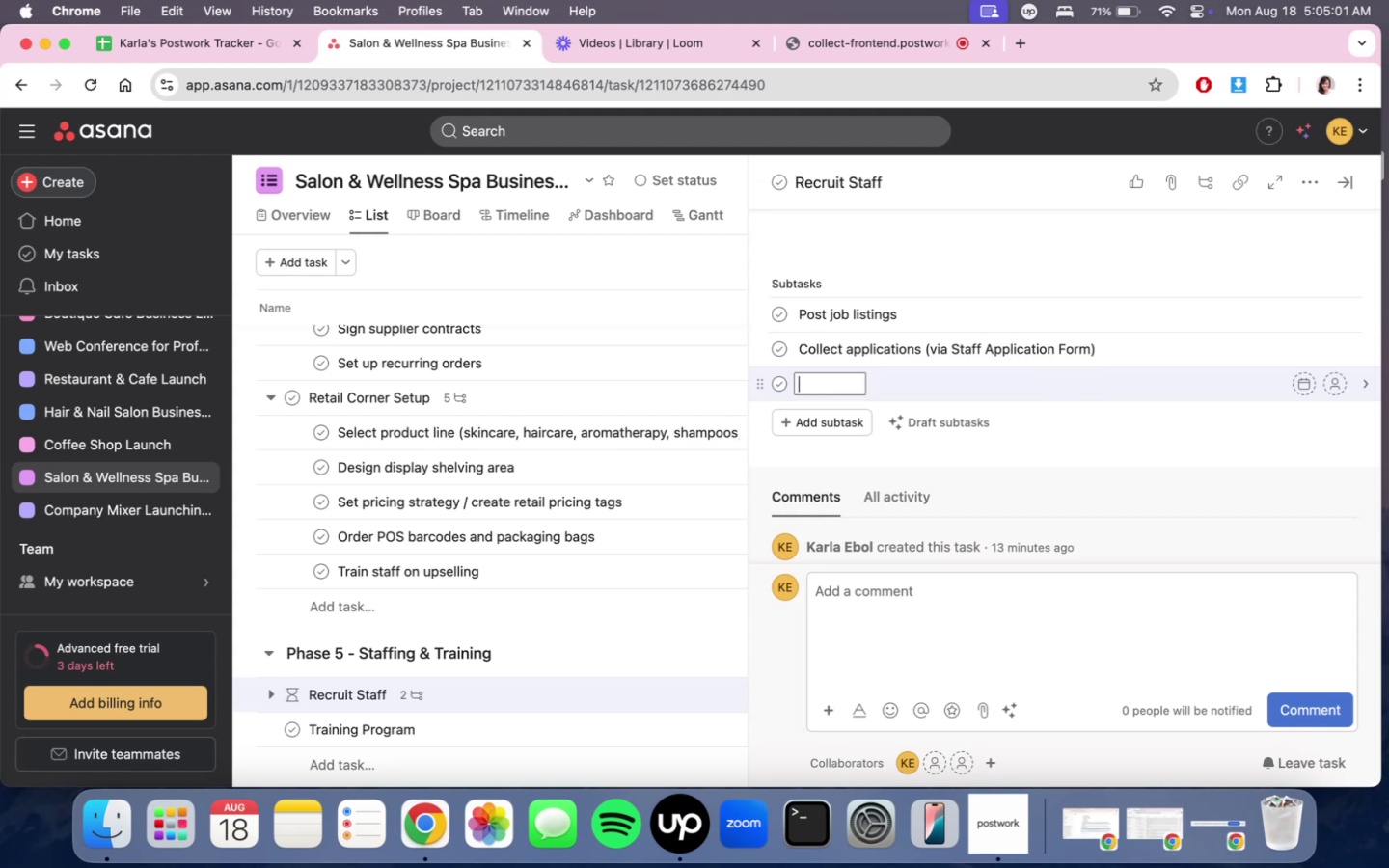 
type(Review resumes and portfolios)
 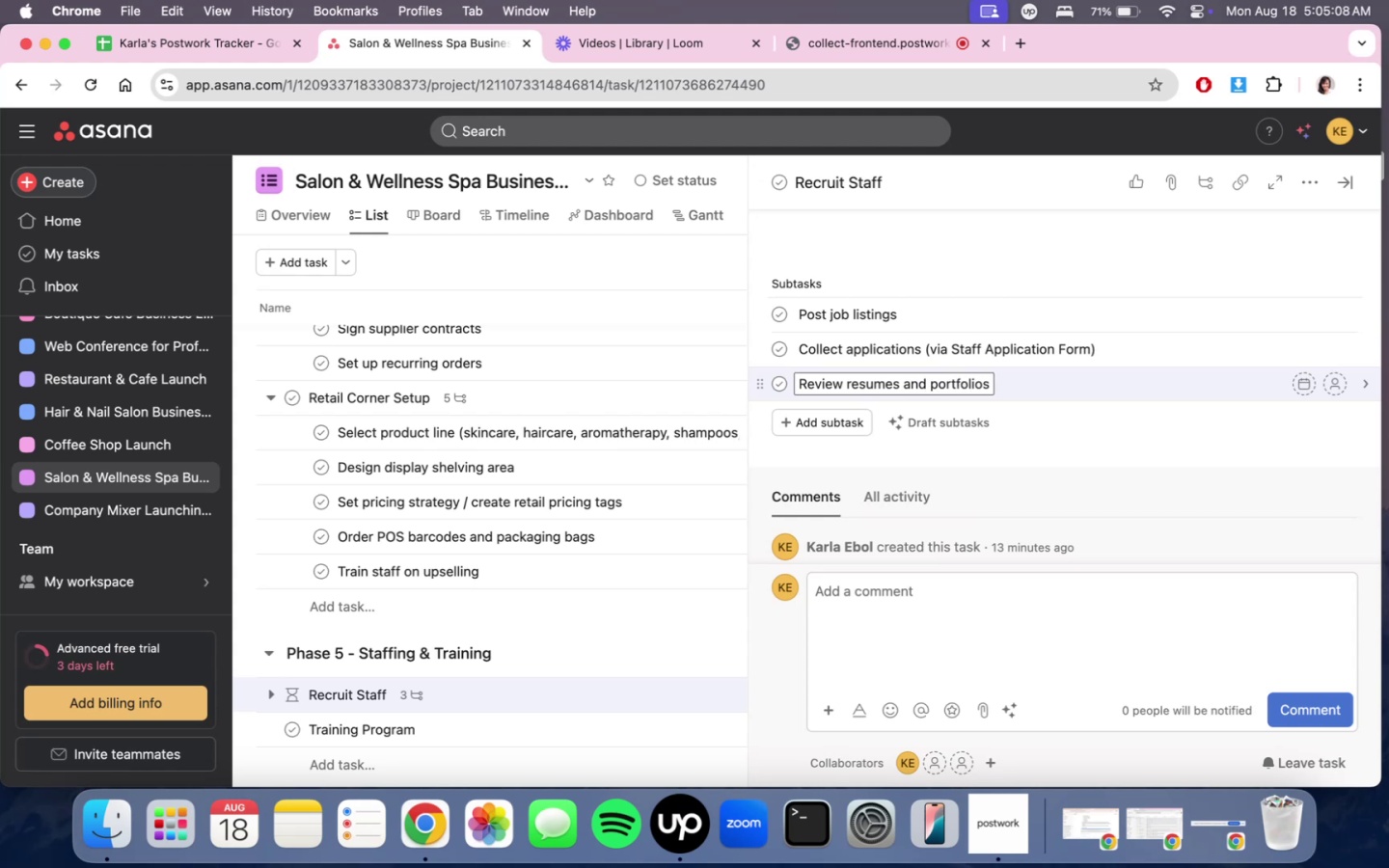 
key(Enter)
 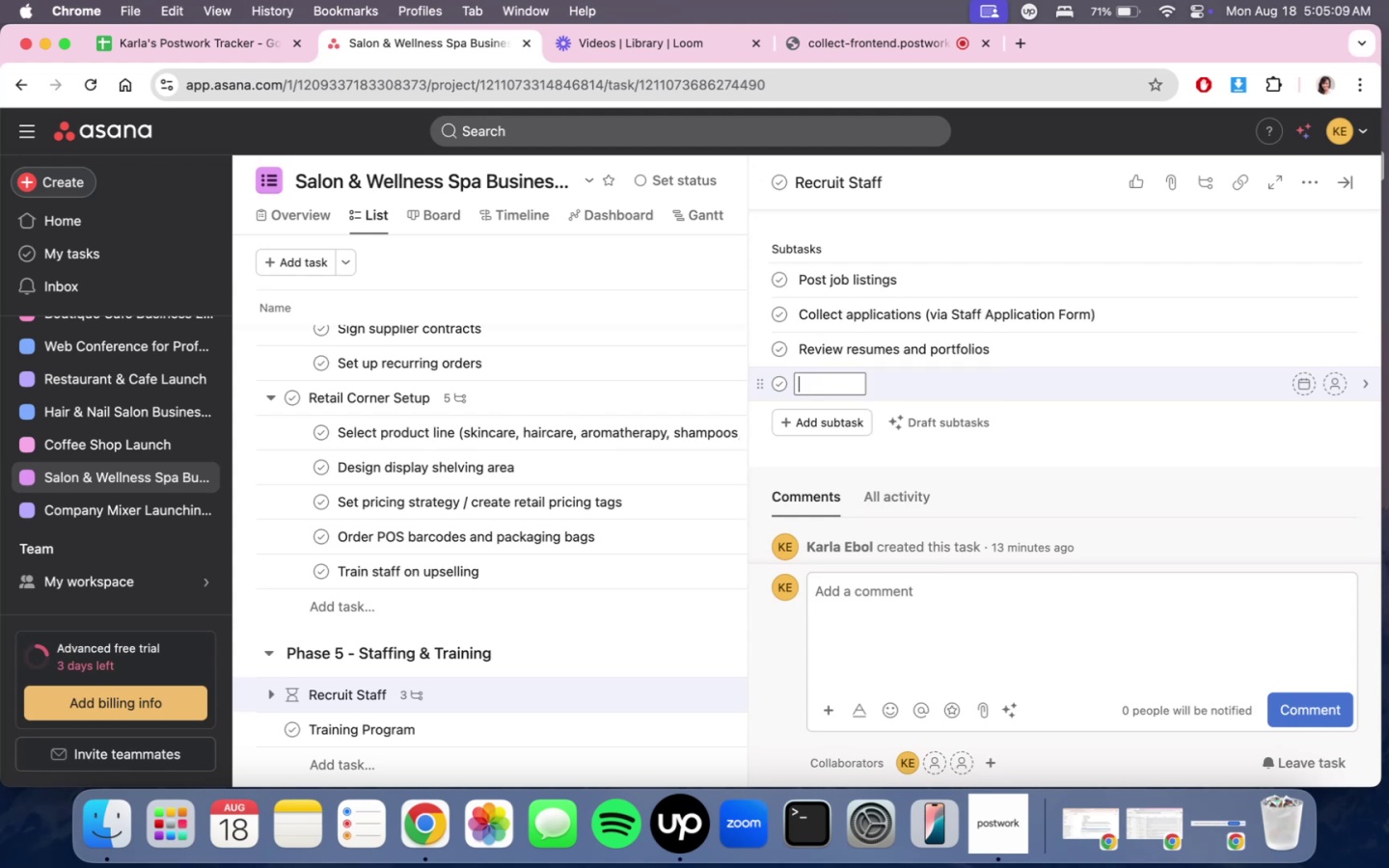 
type(Interview candidates)
 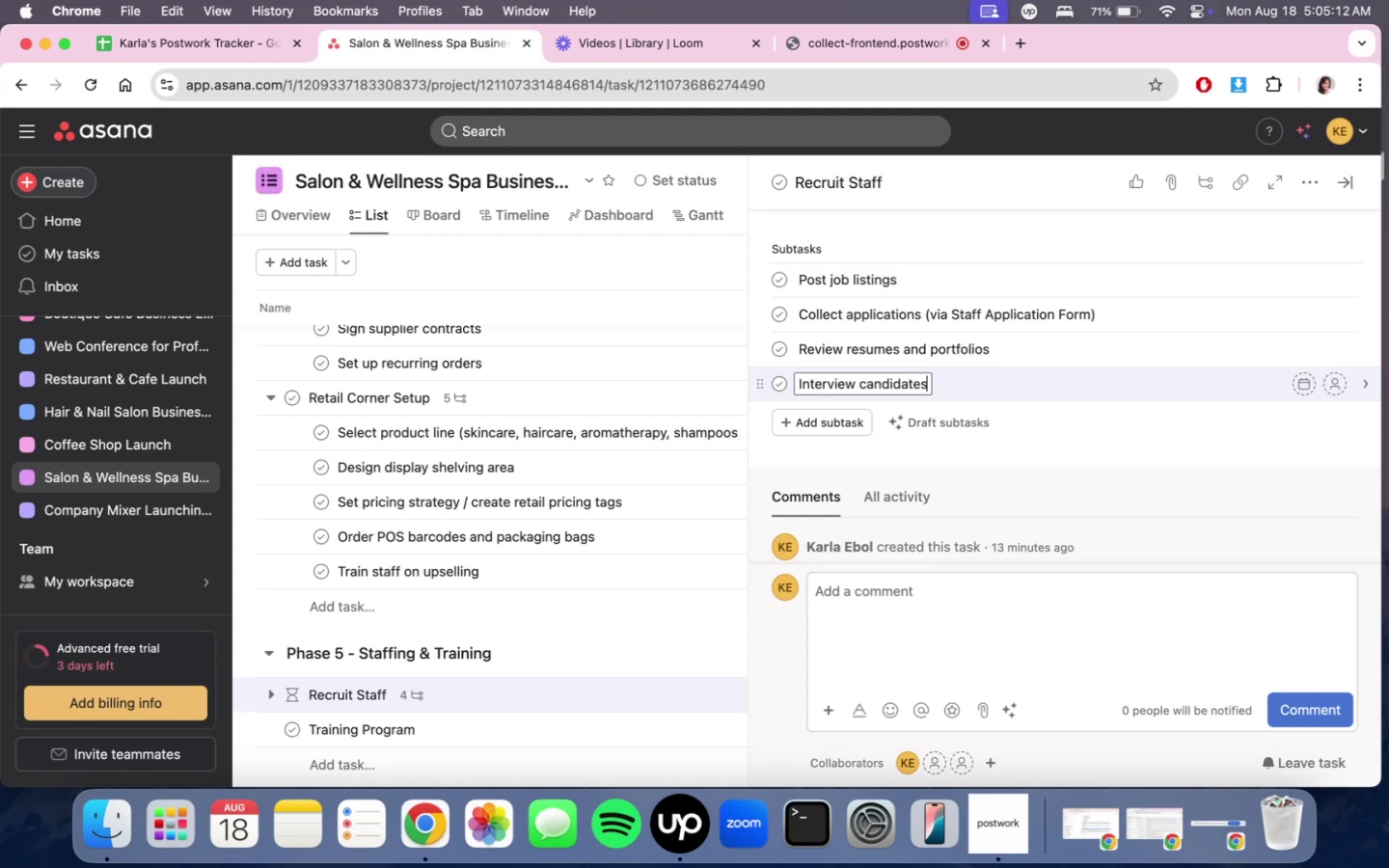 
key(Enter)
 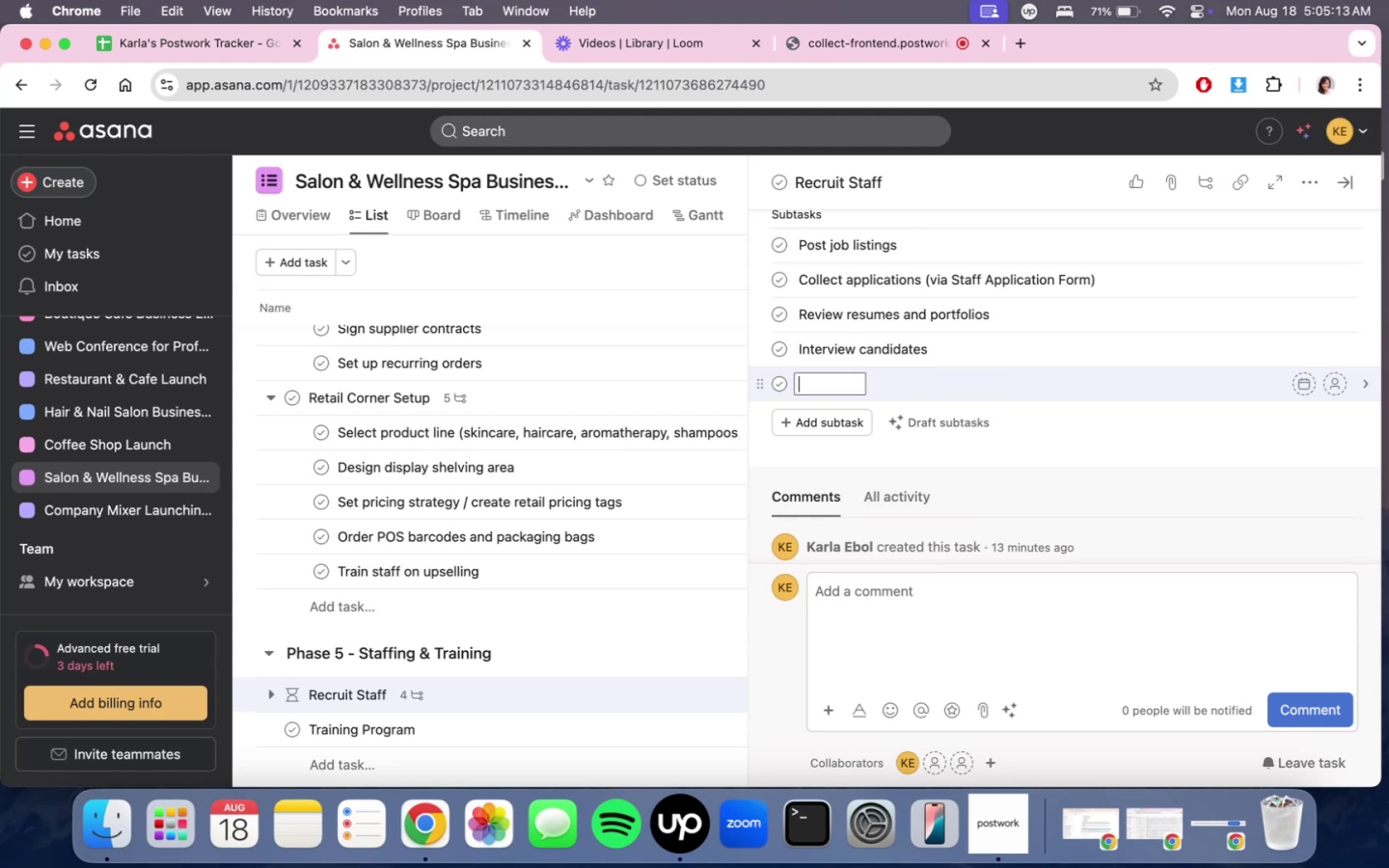 
type(Onboard team)
 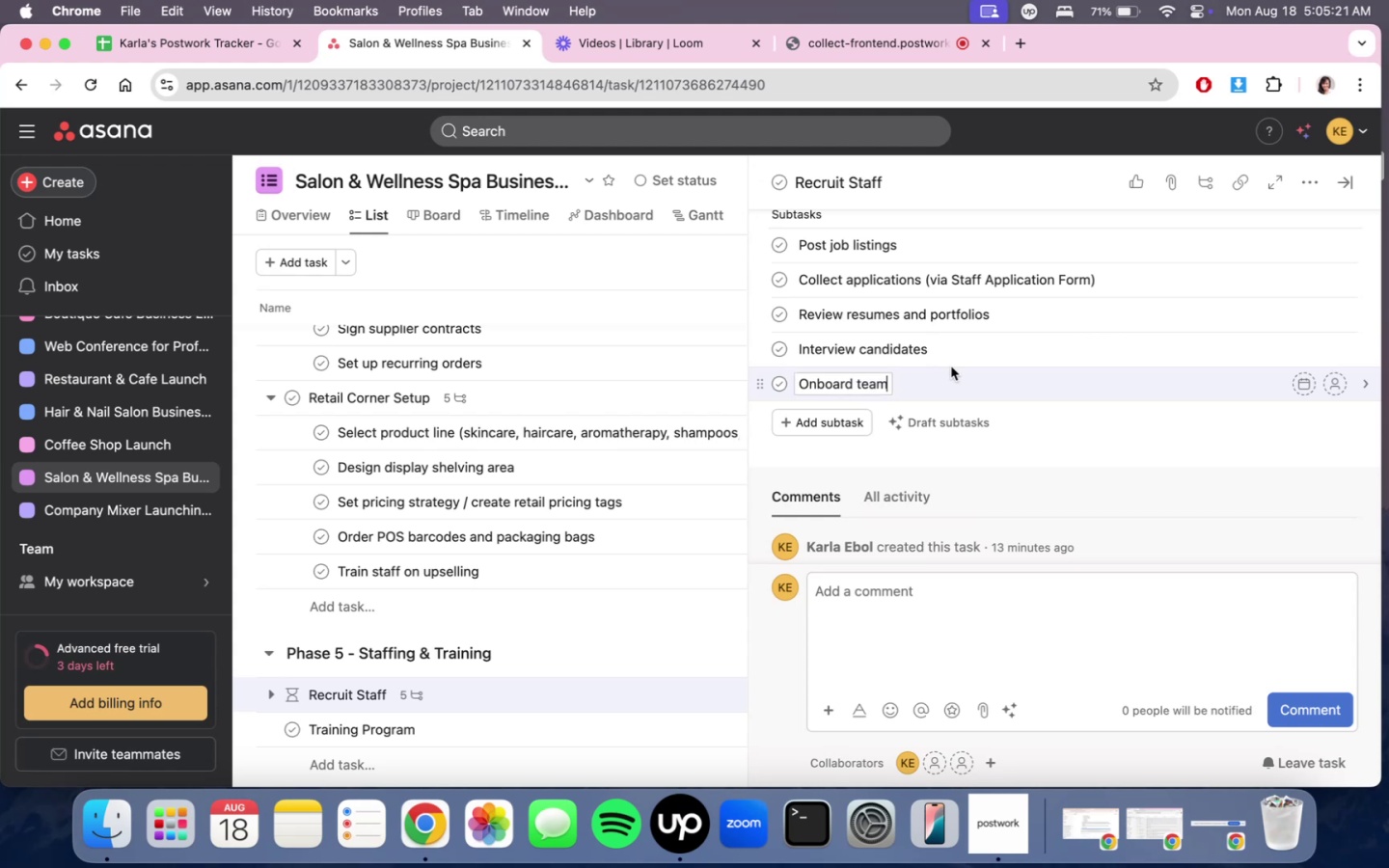 
wait(9.35)
 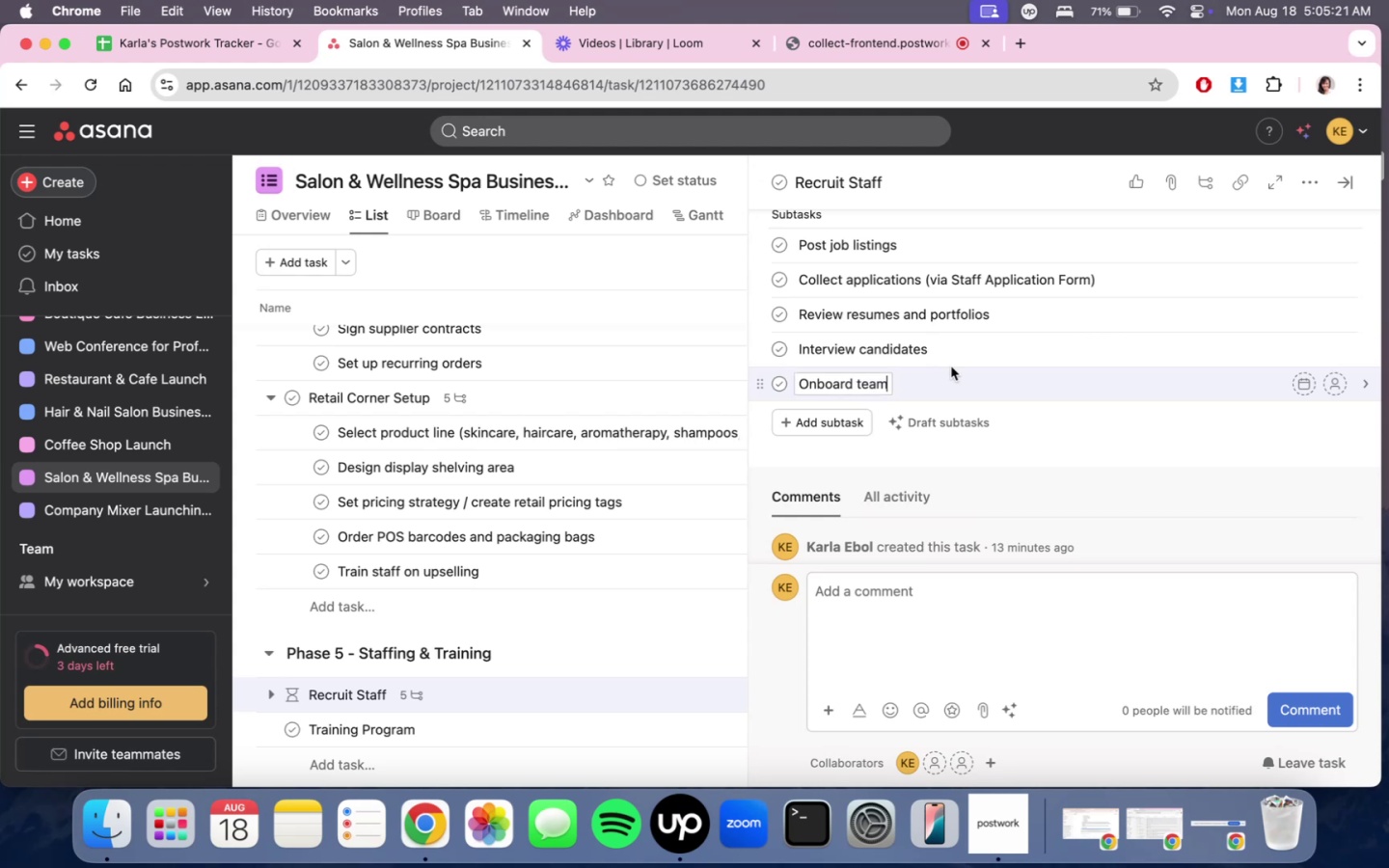 
type( (a)
key(Backspace)
key(Backspace)
key(Backspace)
type(/ads (Indeed, FB groups, LinkedIn, job boards))
 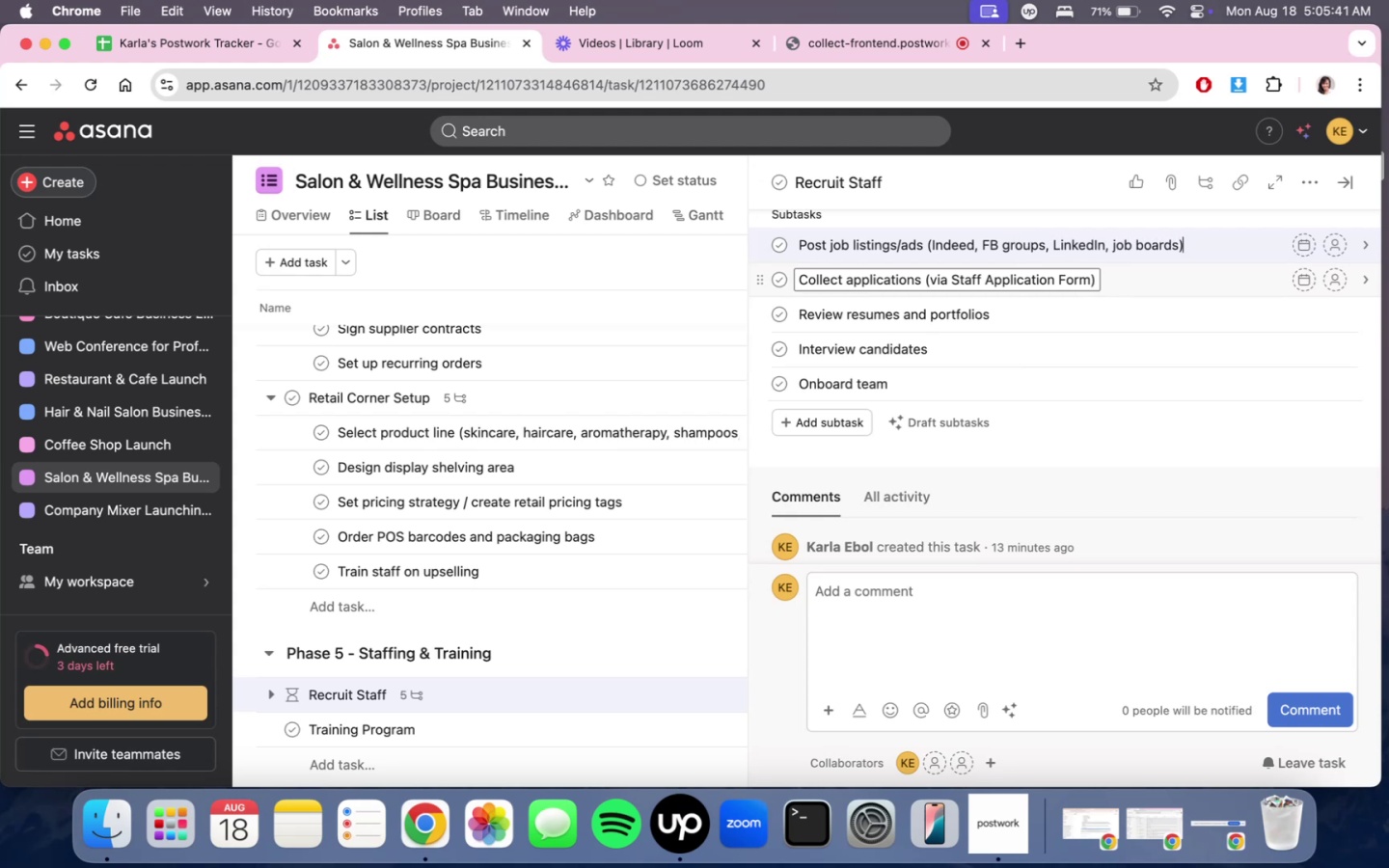 
key(ArrowDown)
 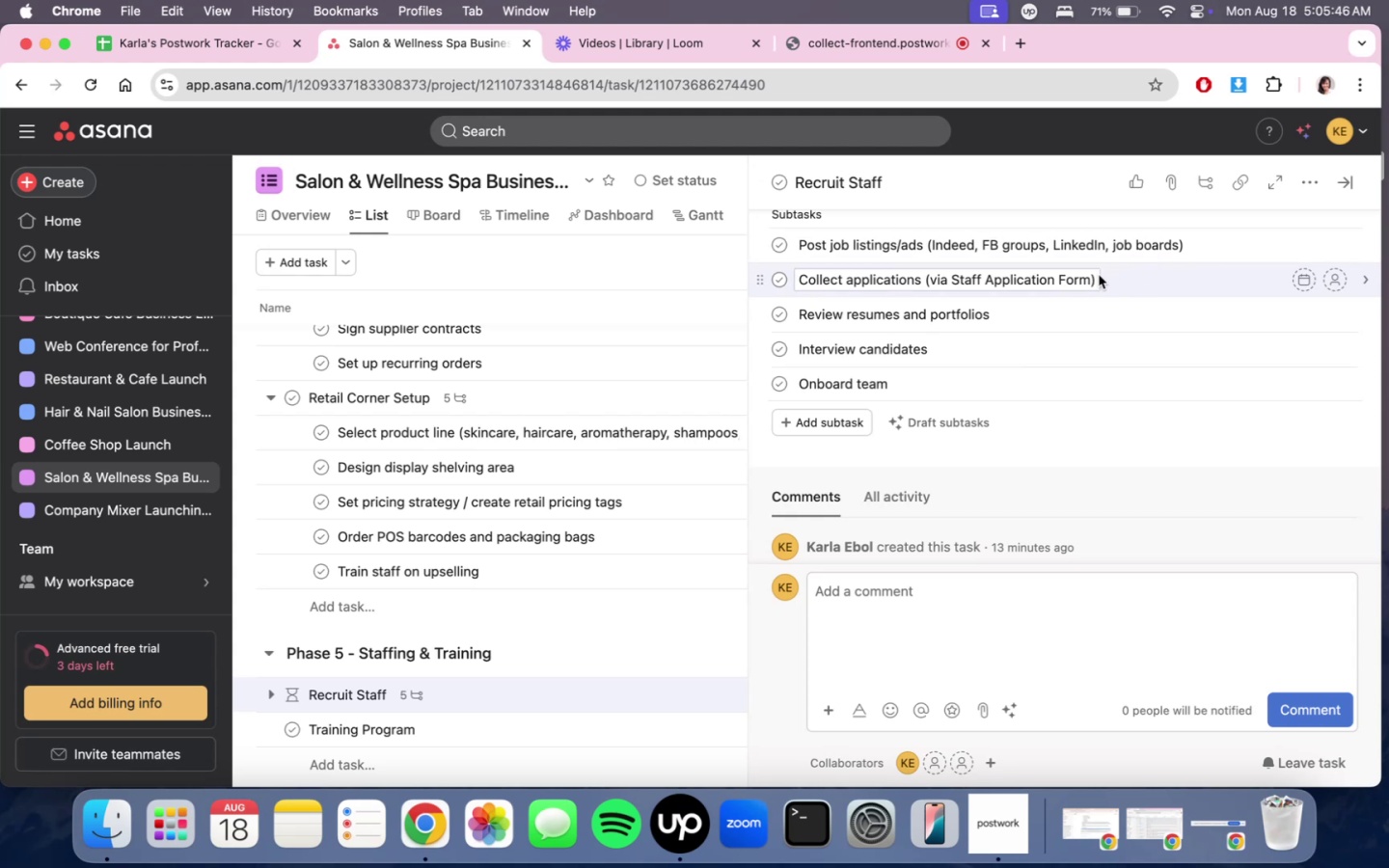 
left_click([925, 281])
 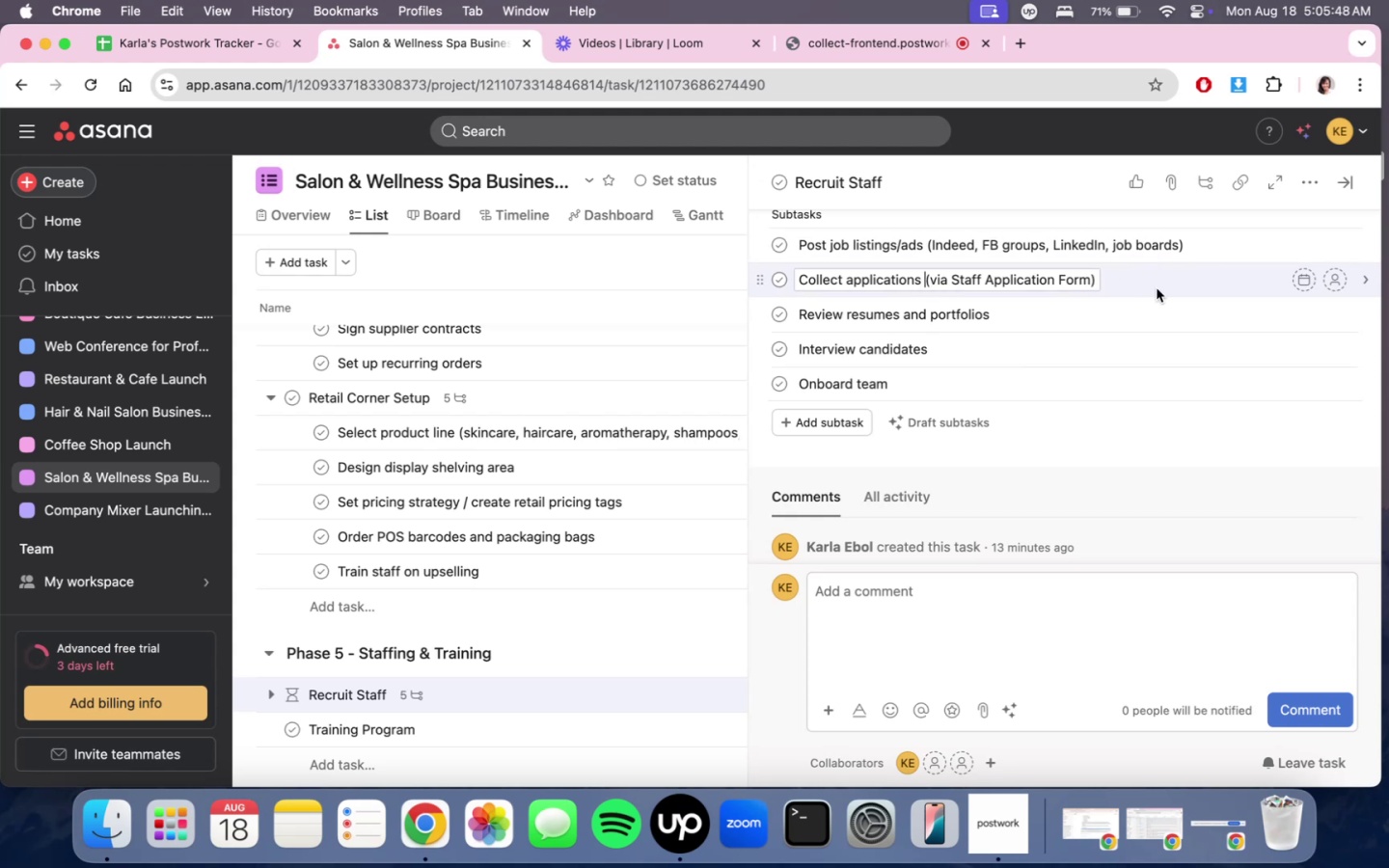 
type(()
key(Backspace)
key(Backspace)
type(, resumes )
key(Backspace)
type(, and portfolios )
 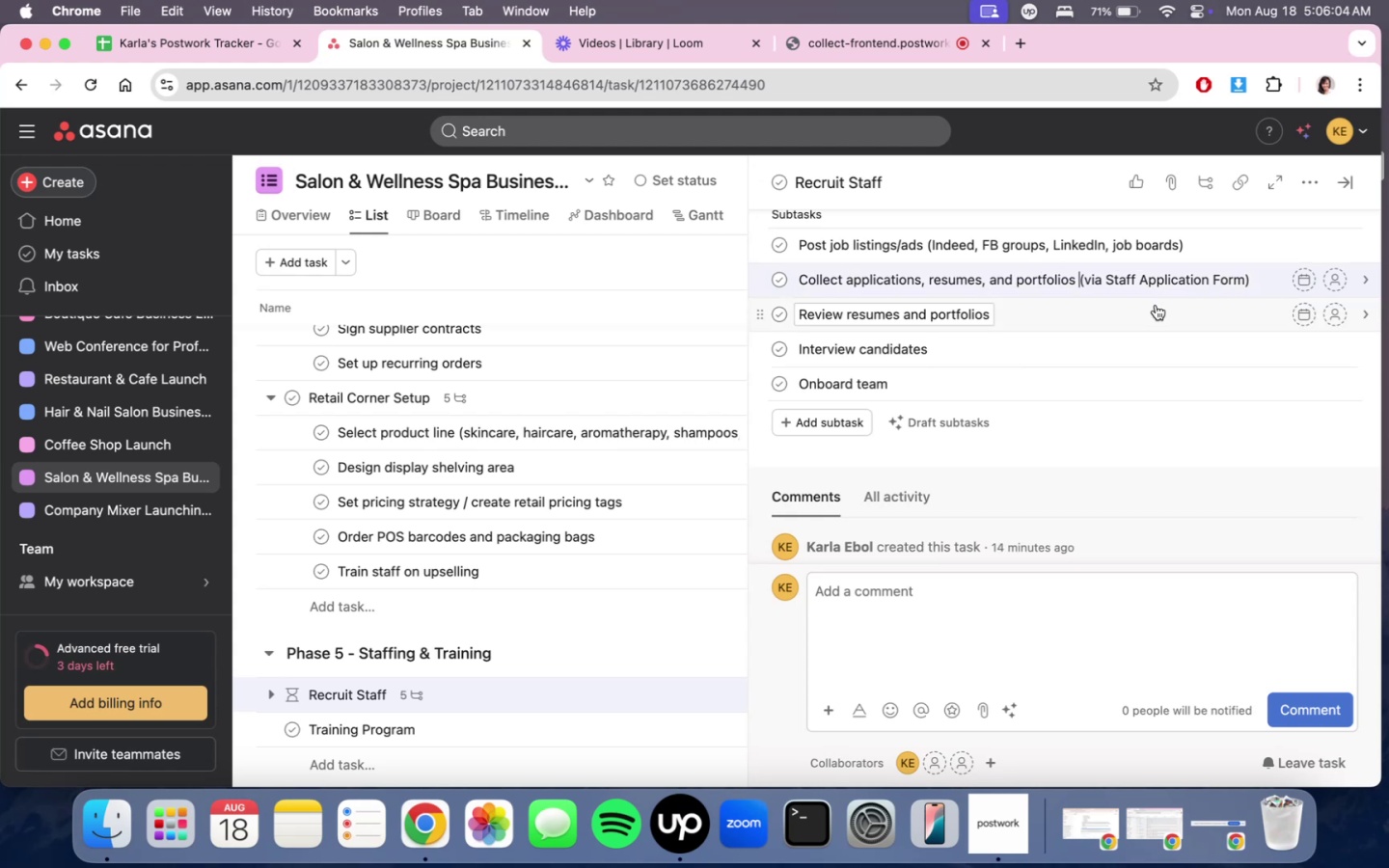 
wait(6.97)
 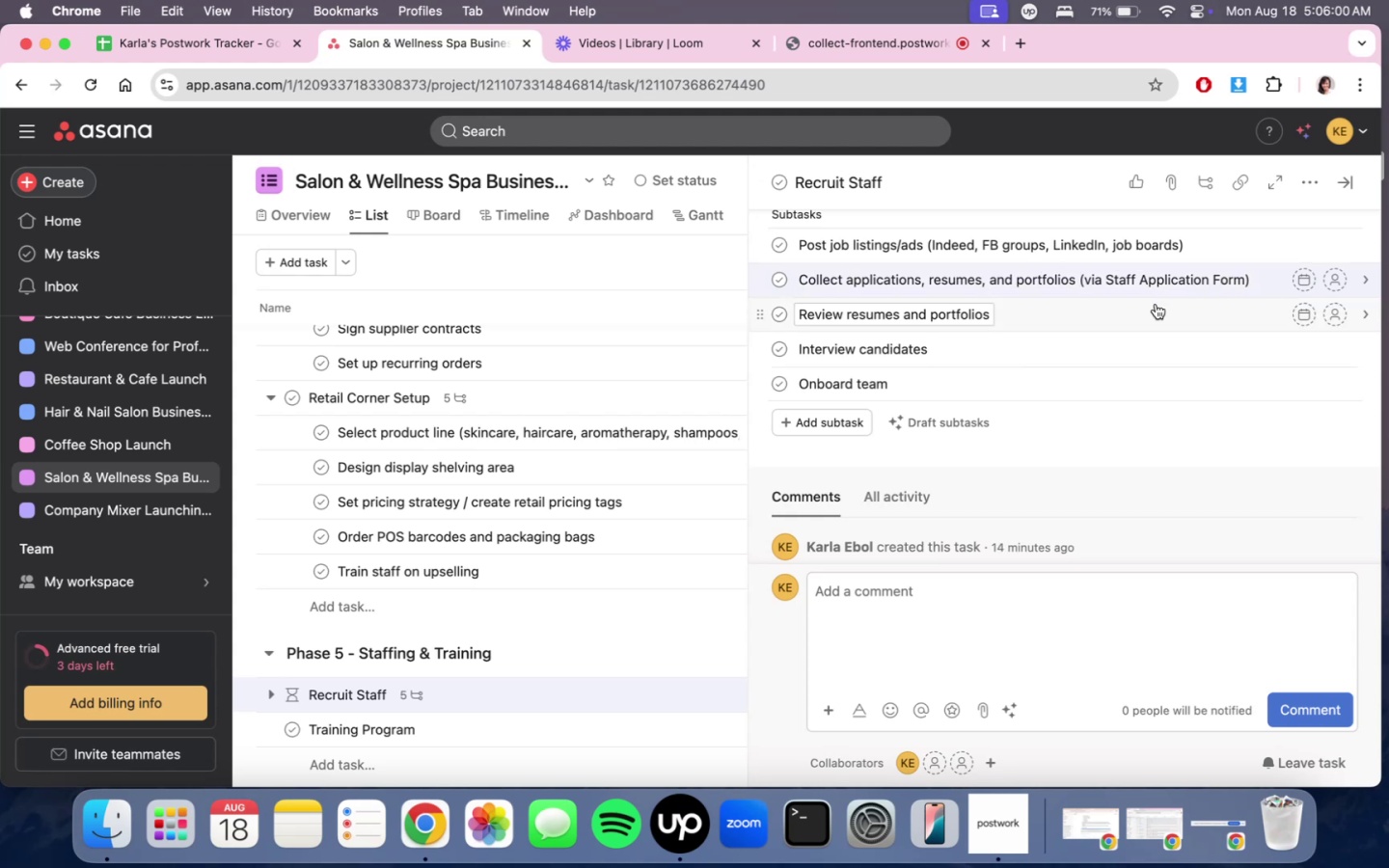 
left_click([1156, 305])
 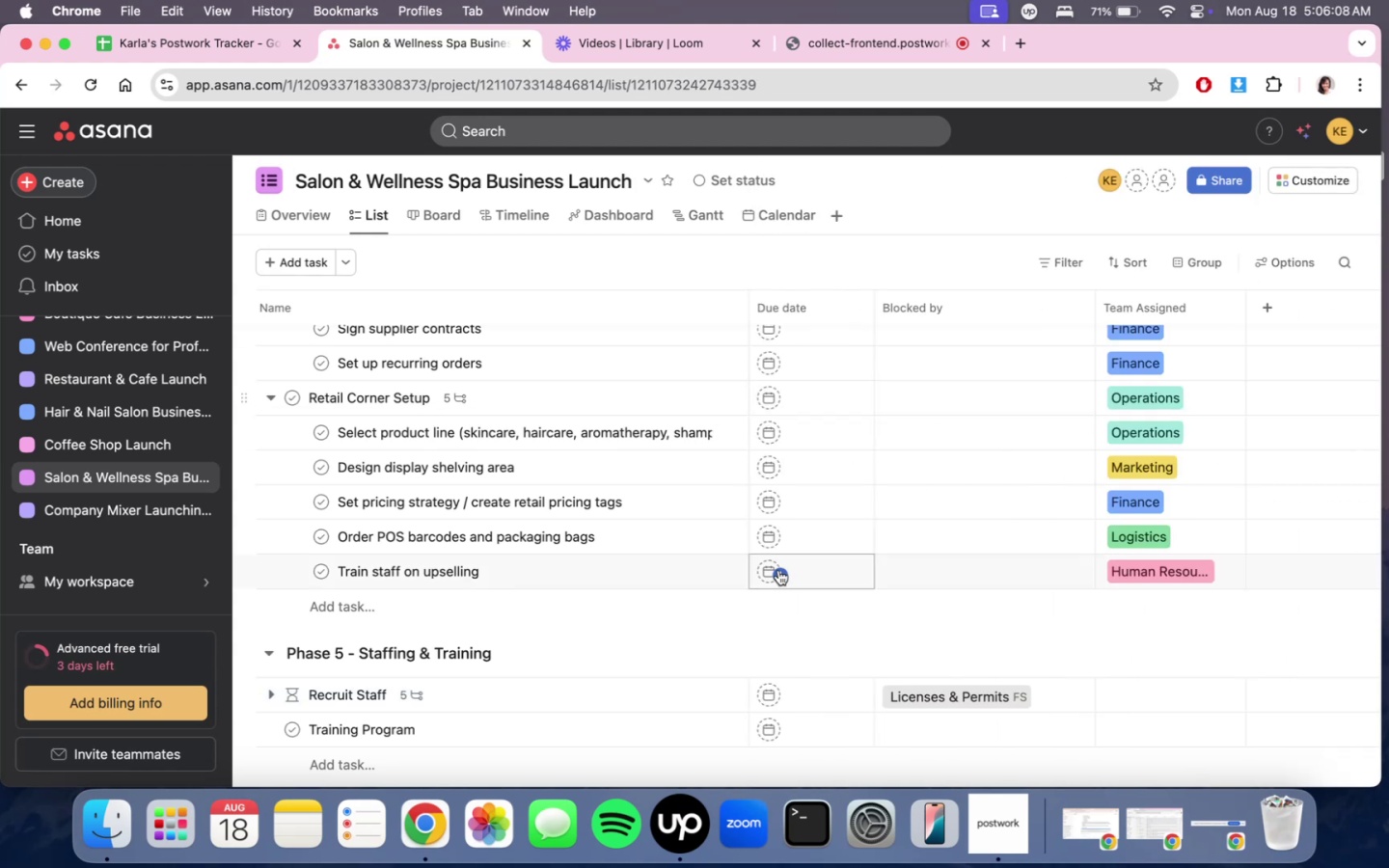 
left_click([588, 695])
 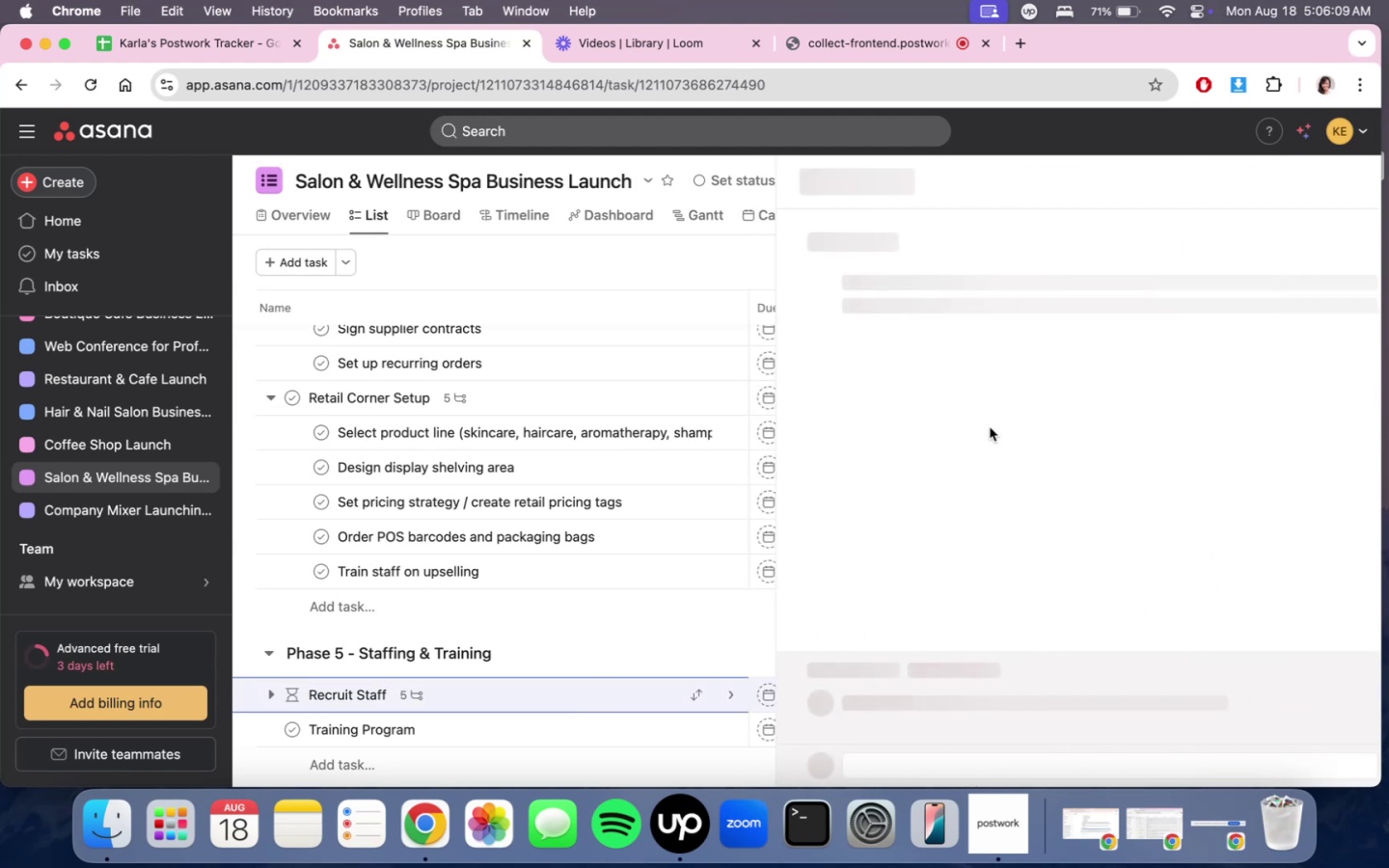 
scroll: coordinate [983, 489], scroll_direction: down, amount: 11.0
 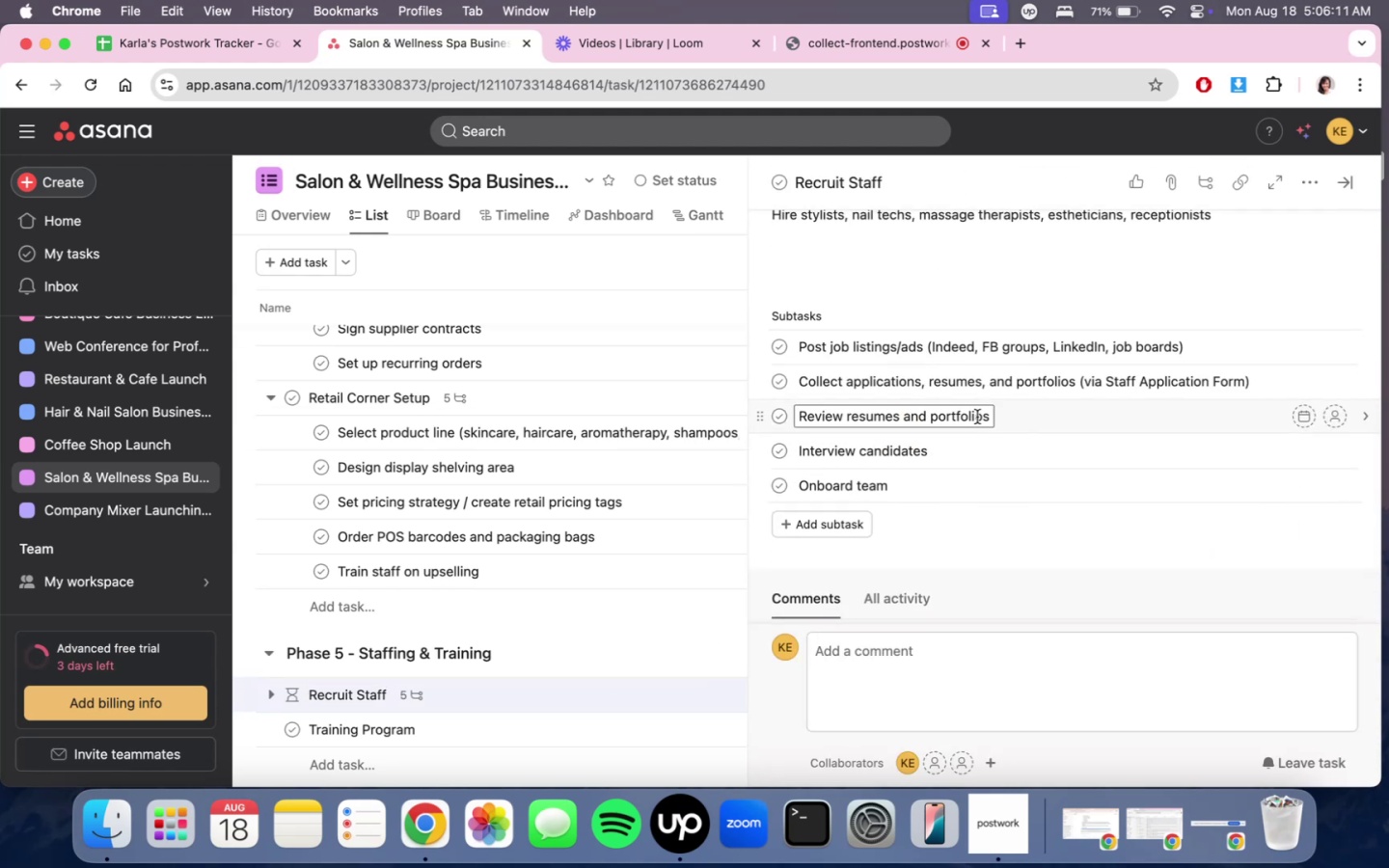 
left_click([984, 416])
 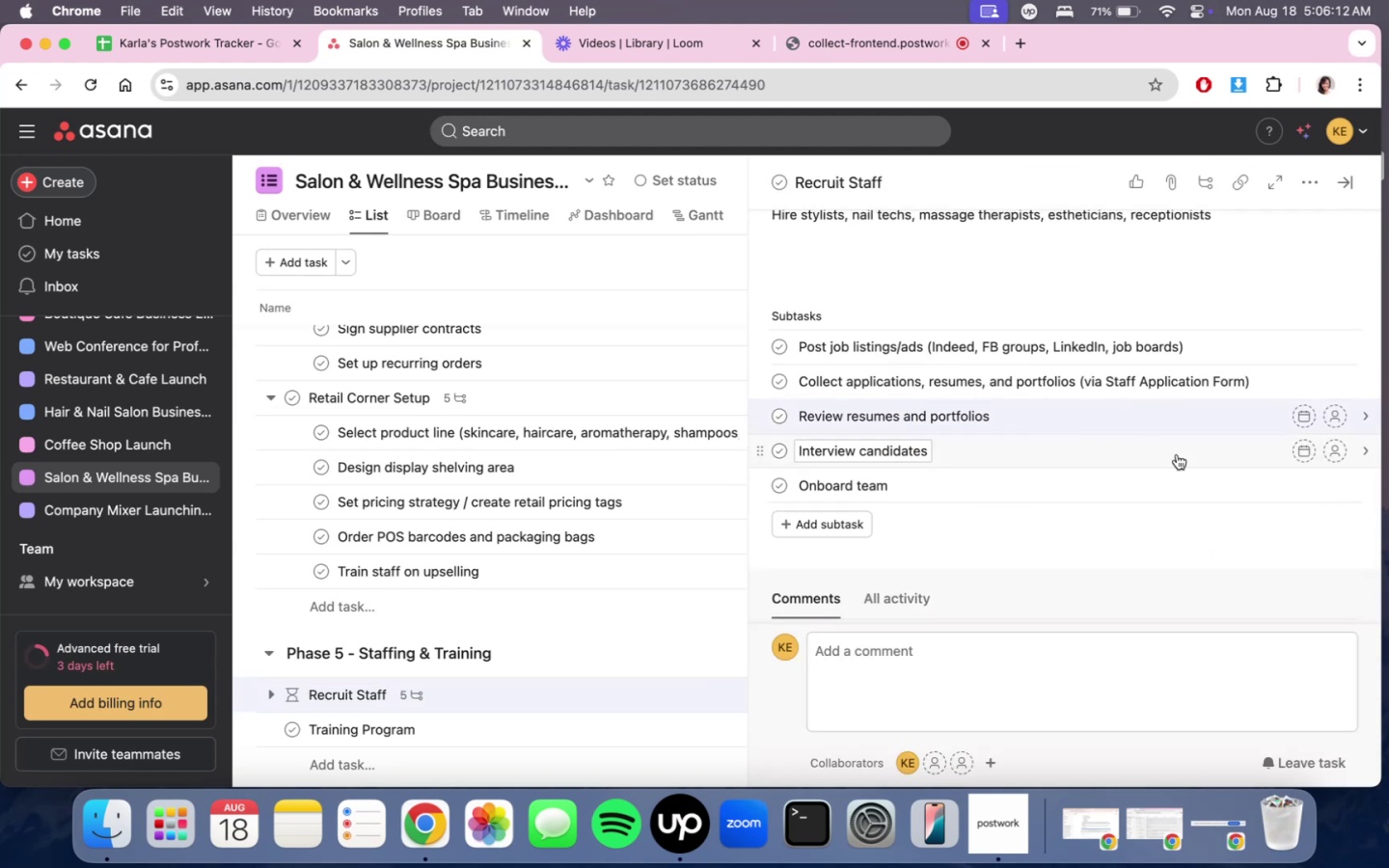 
key(ArrowRight)
 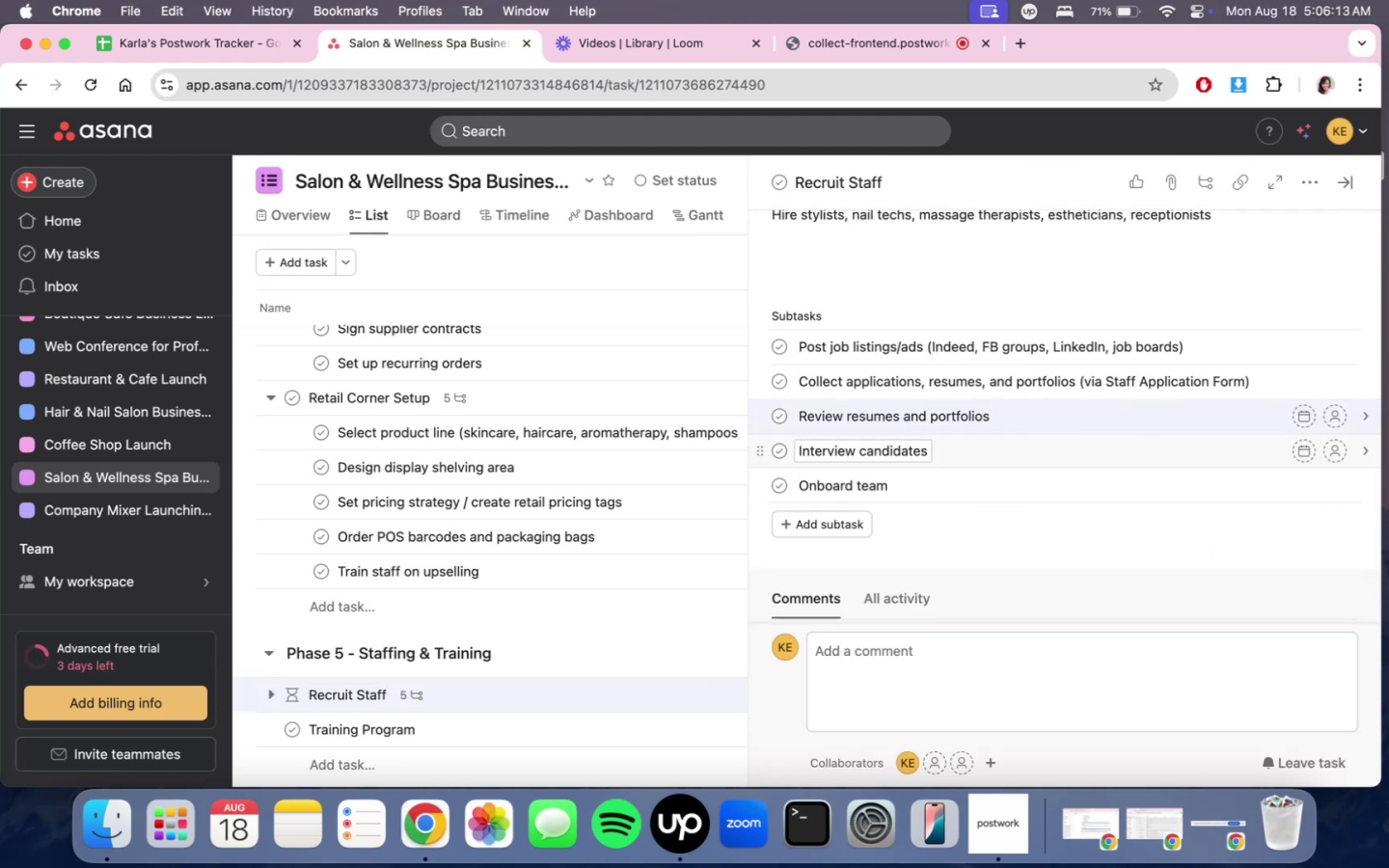 
key(Enter)
 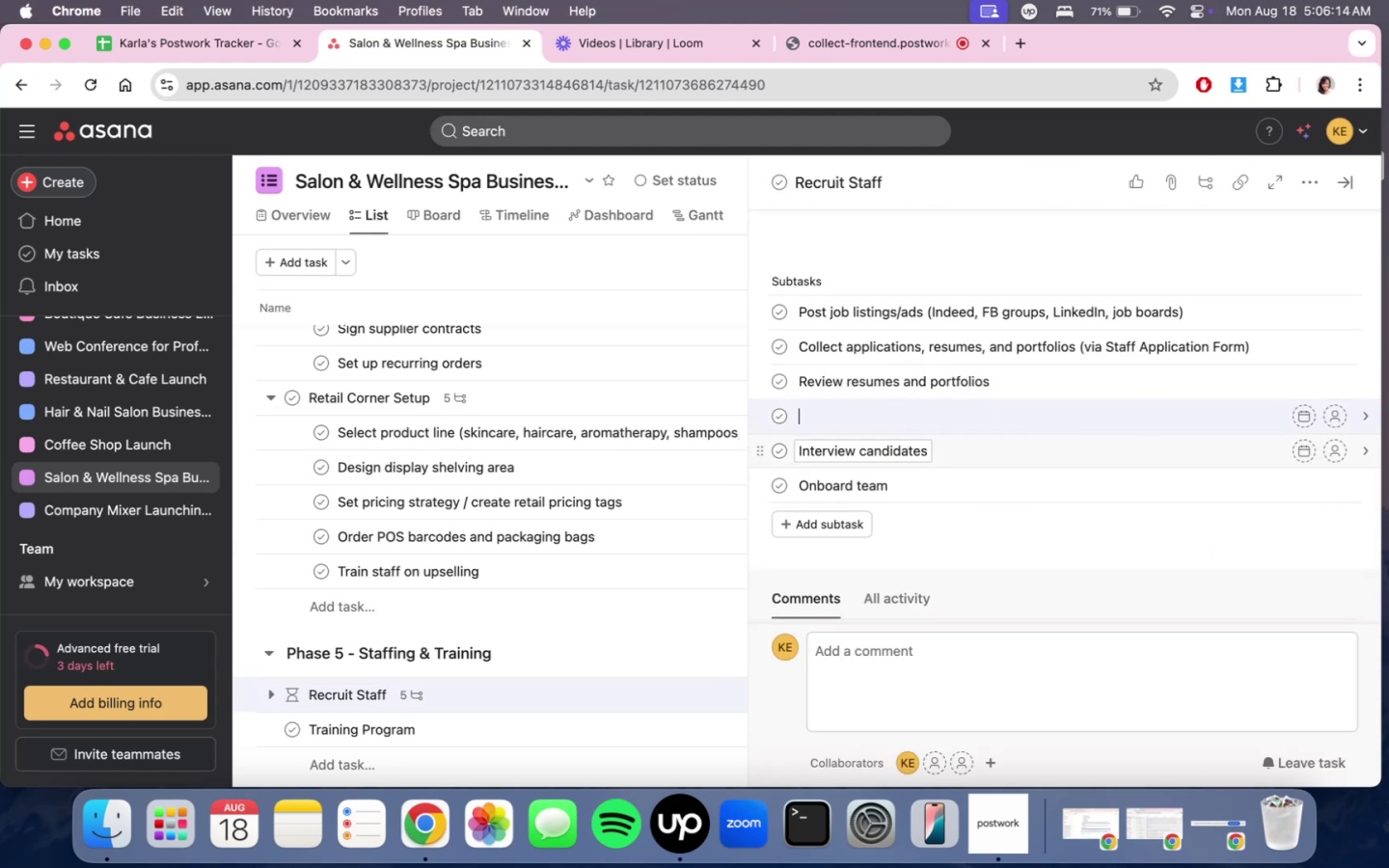 
type(Shortlist cana)
key(Backspace)
type(didates by experience and specialty)
 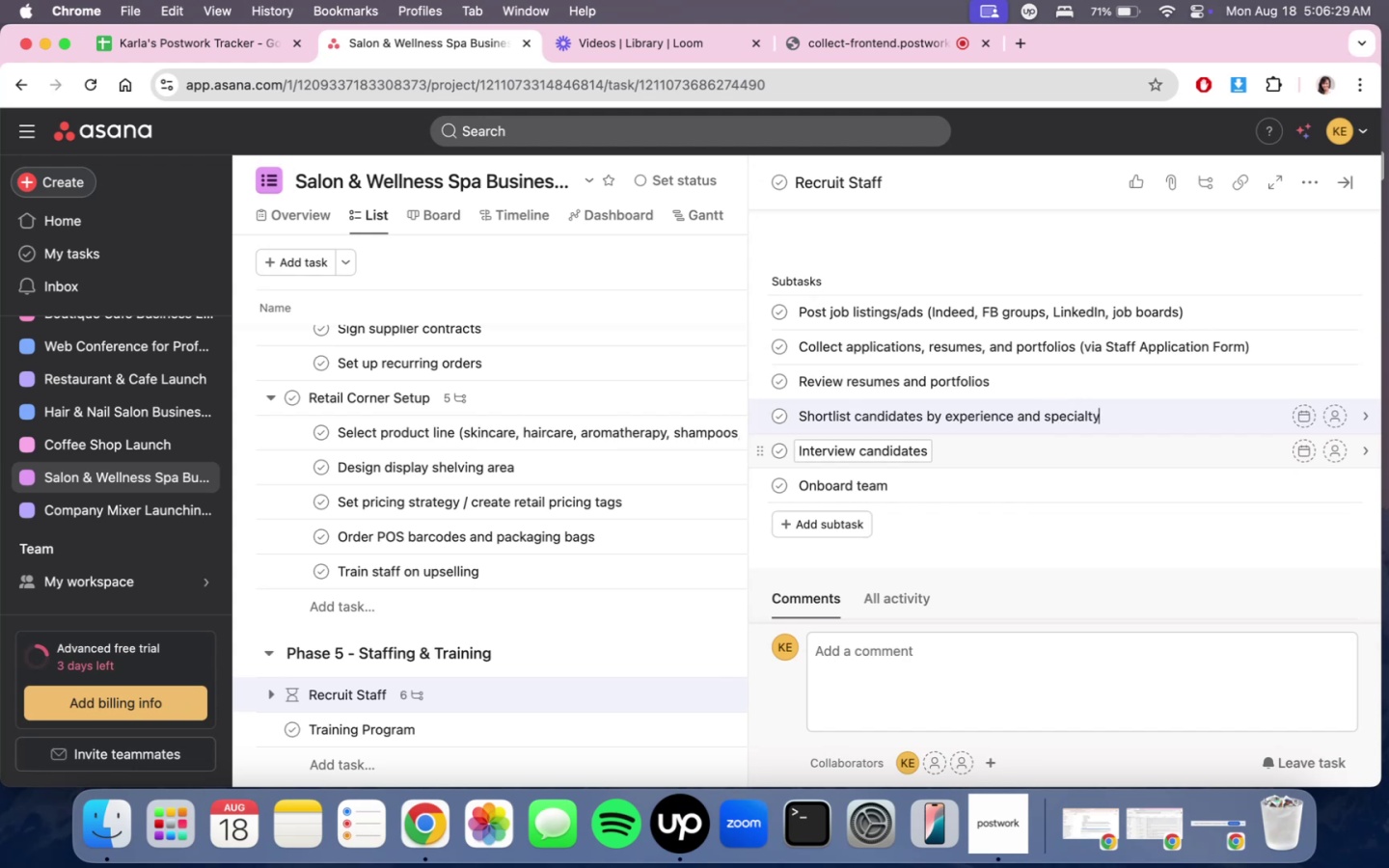 
key(ArrowDown)
 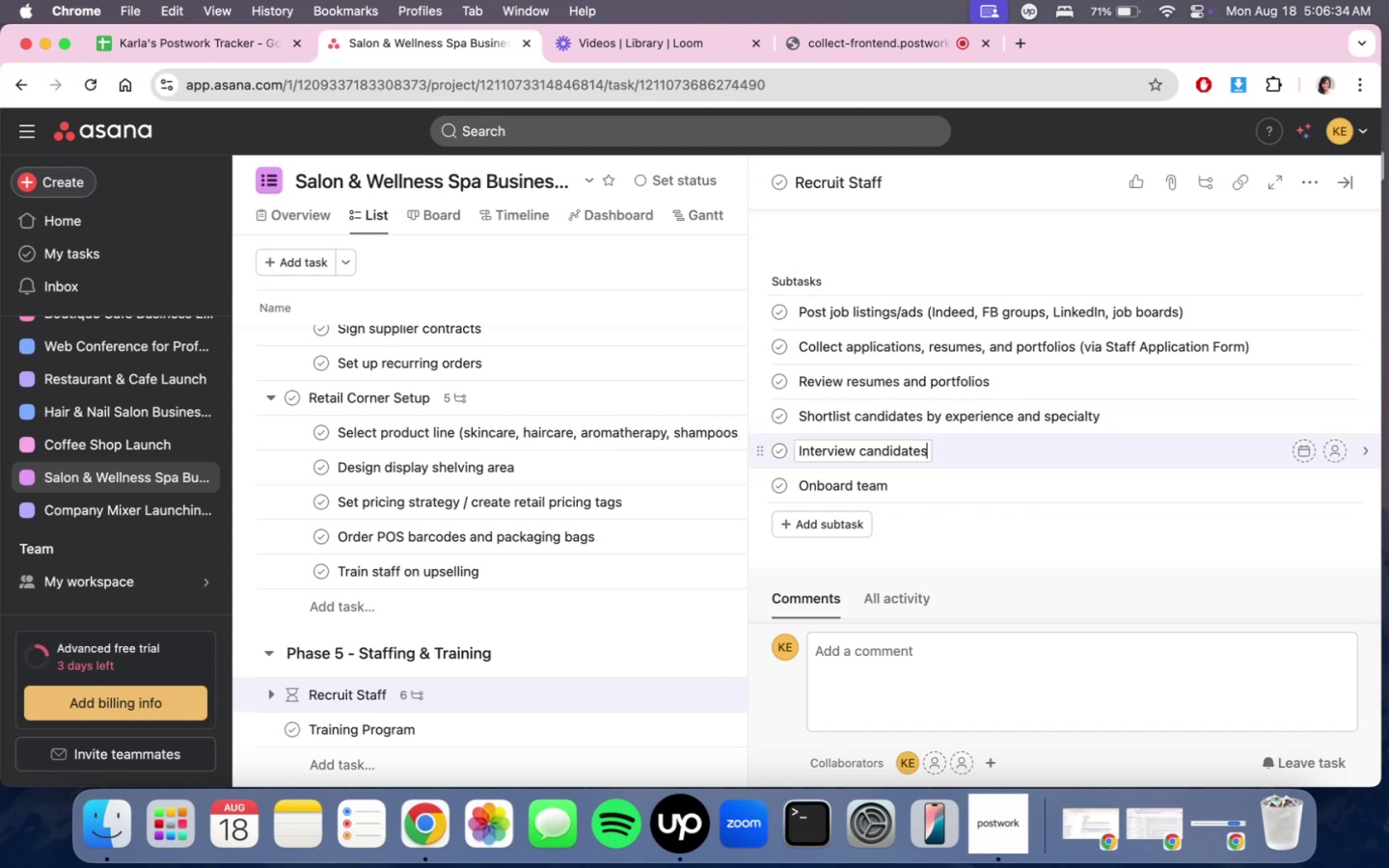 
wait(8.54)
 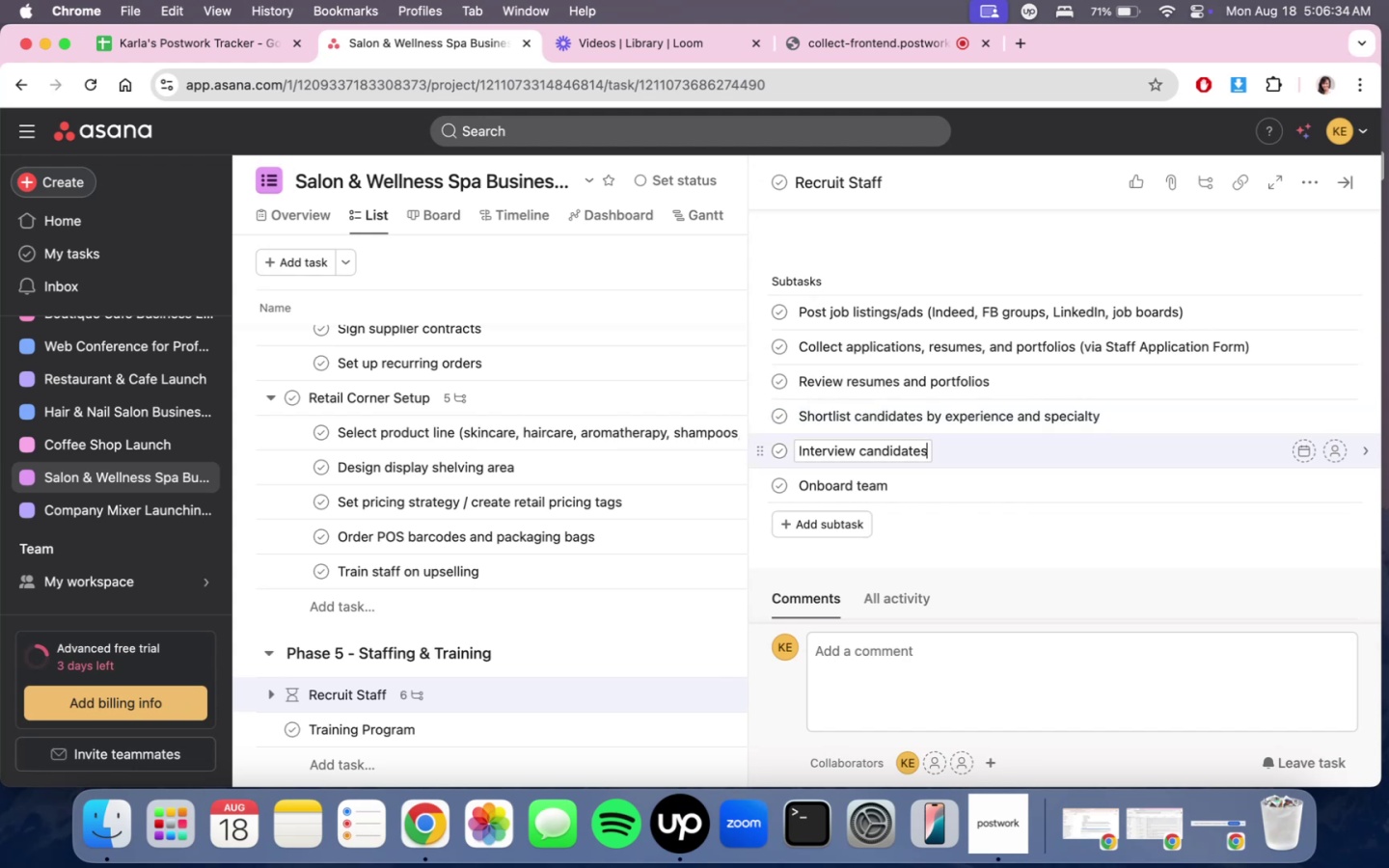 
key(Enter)
 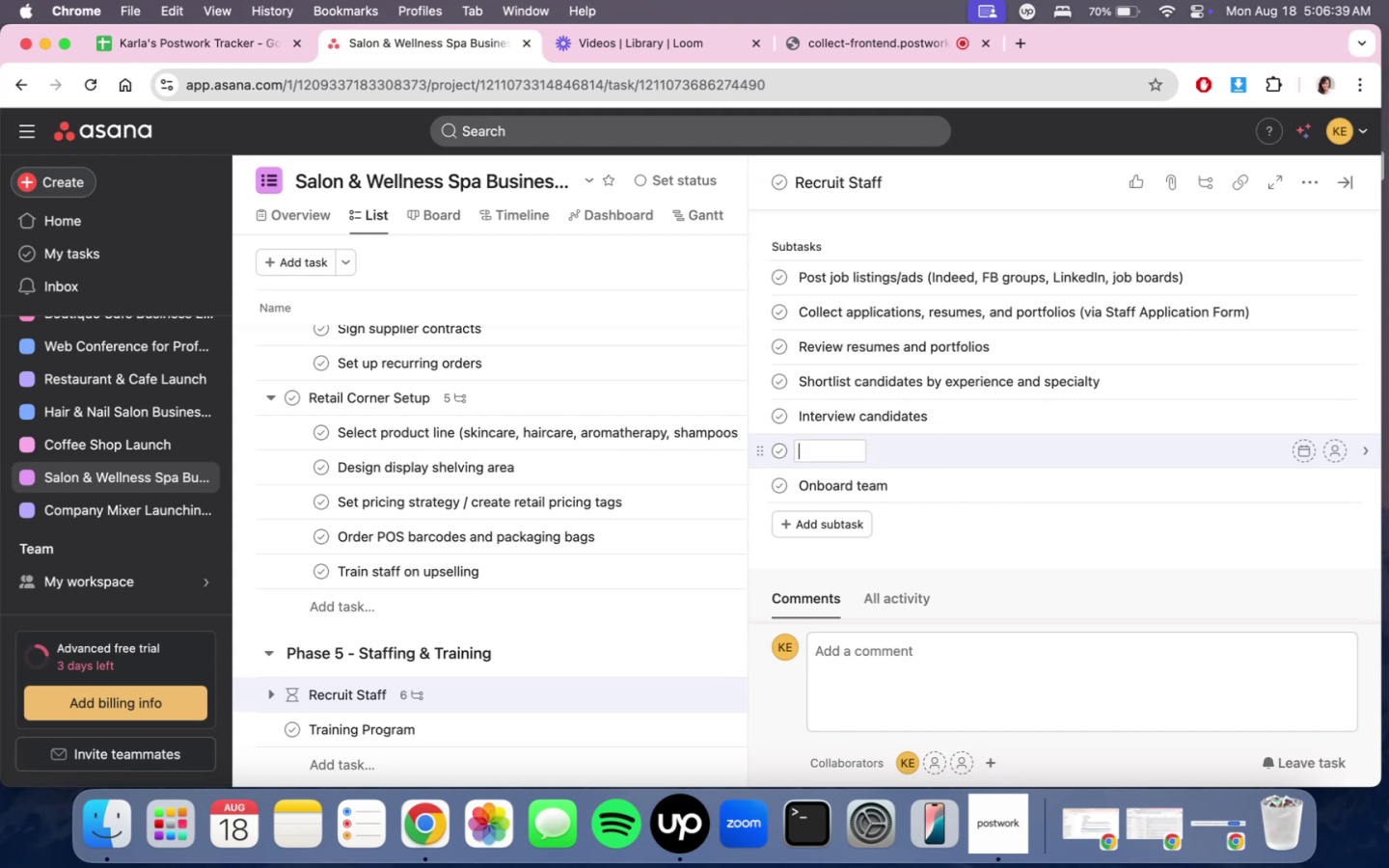 
type(Conduct skl)
key(Backspace)
type(ills test/demo day)
 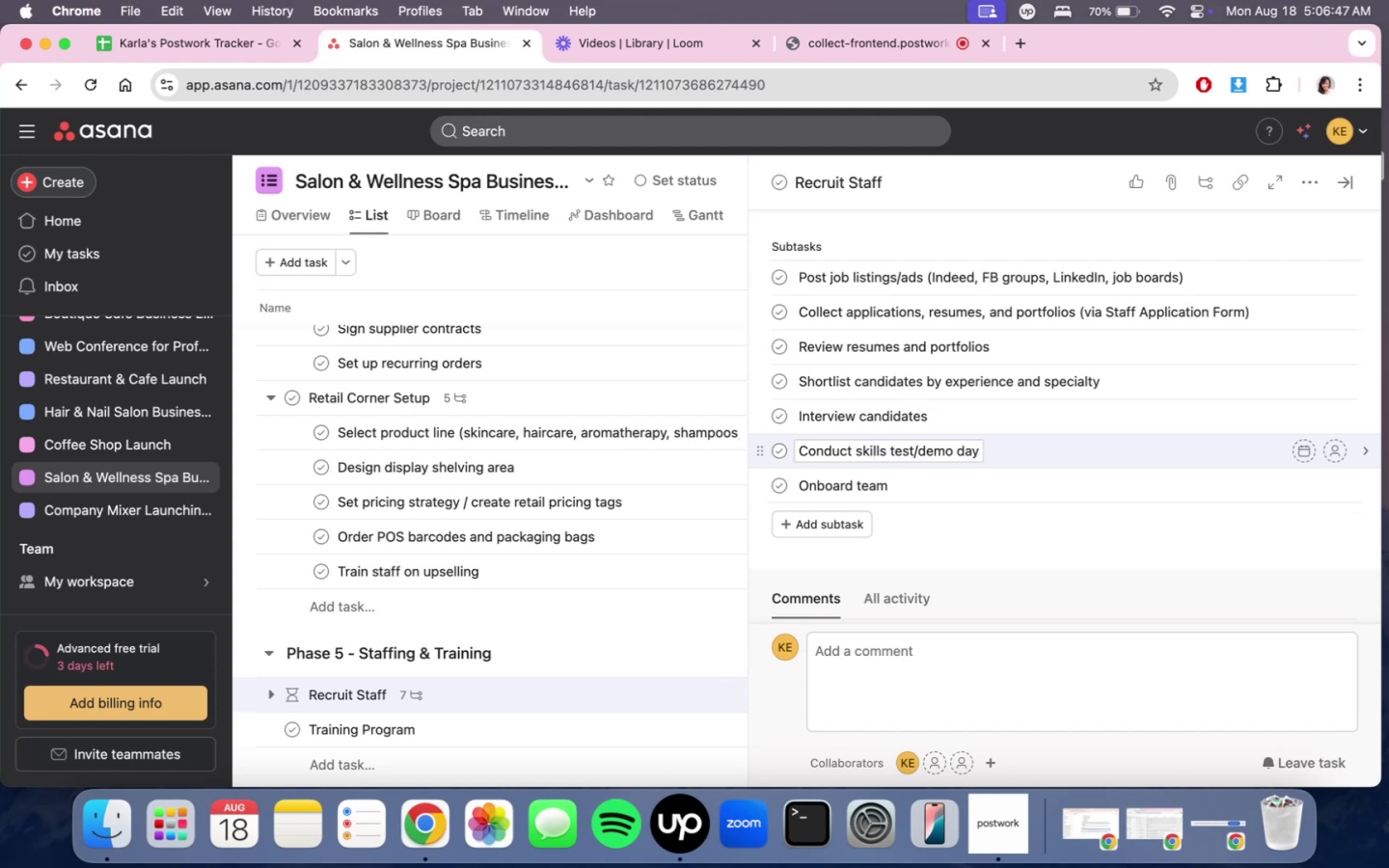 
key(Enter)
 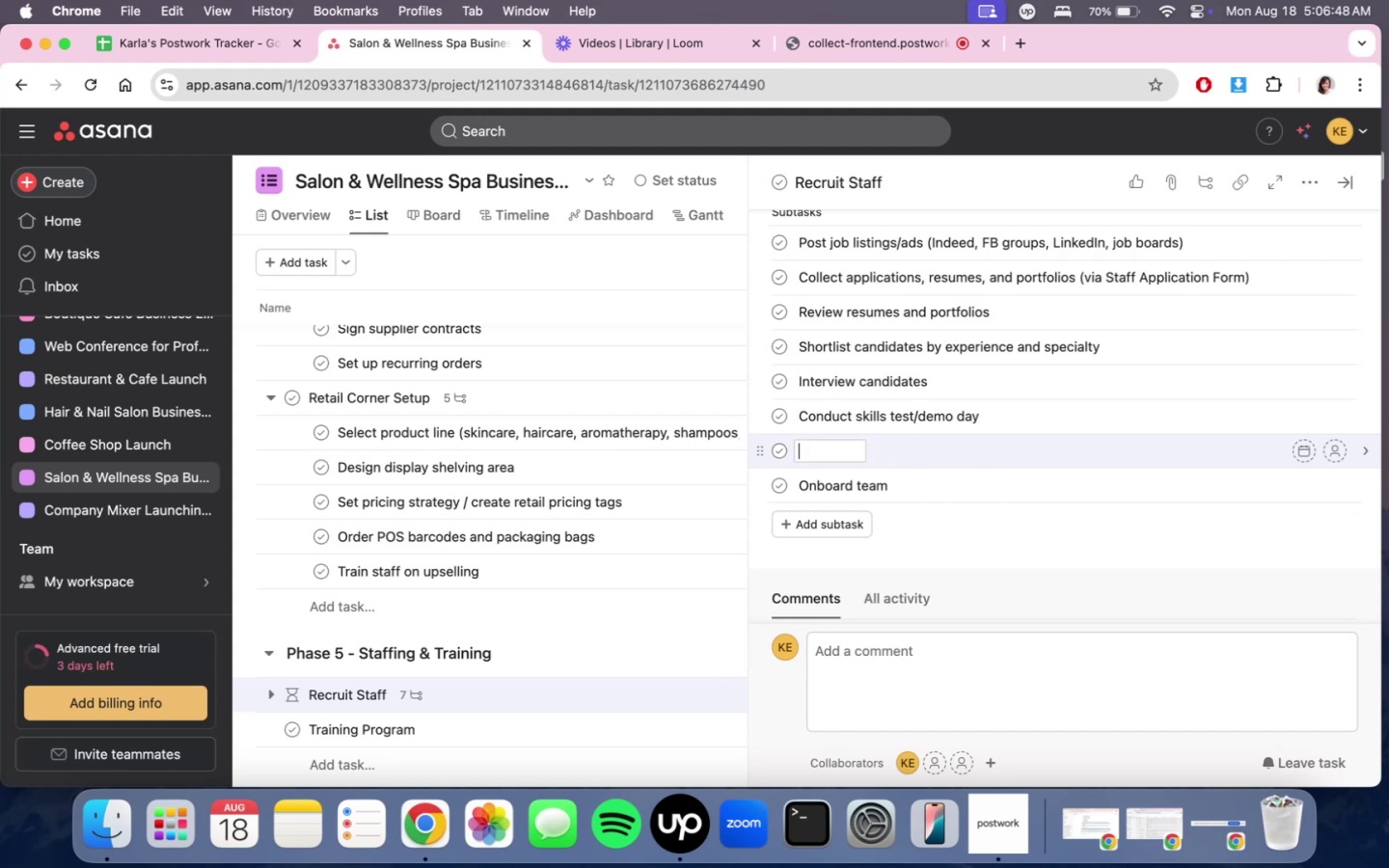 
type(Finalize hires and sign contracts)
 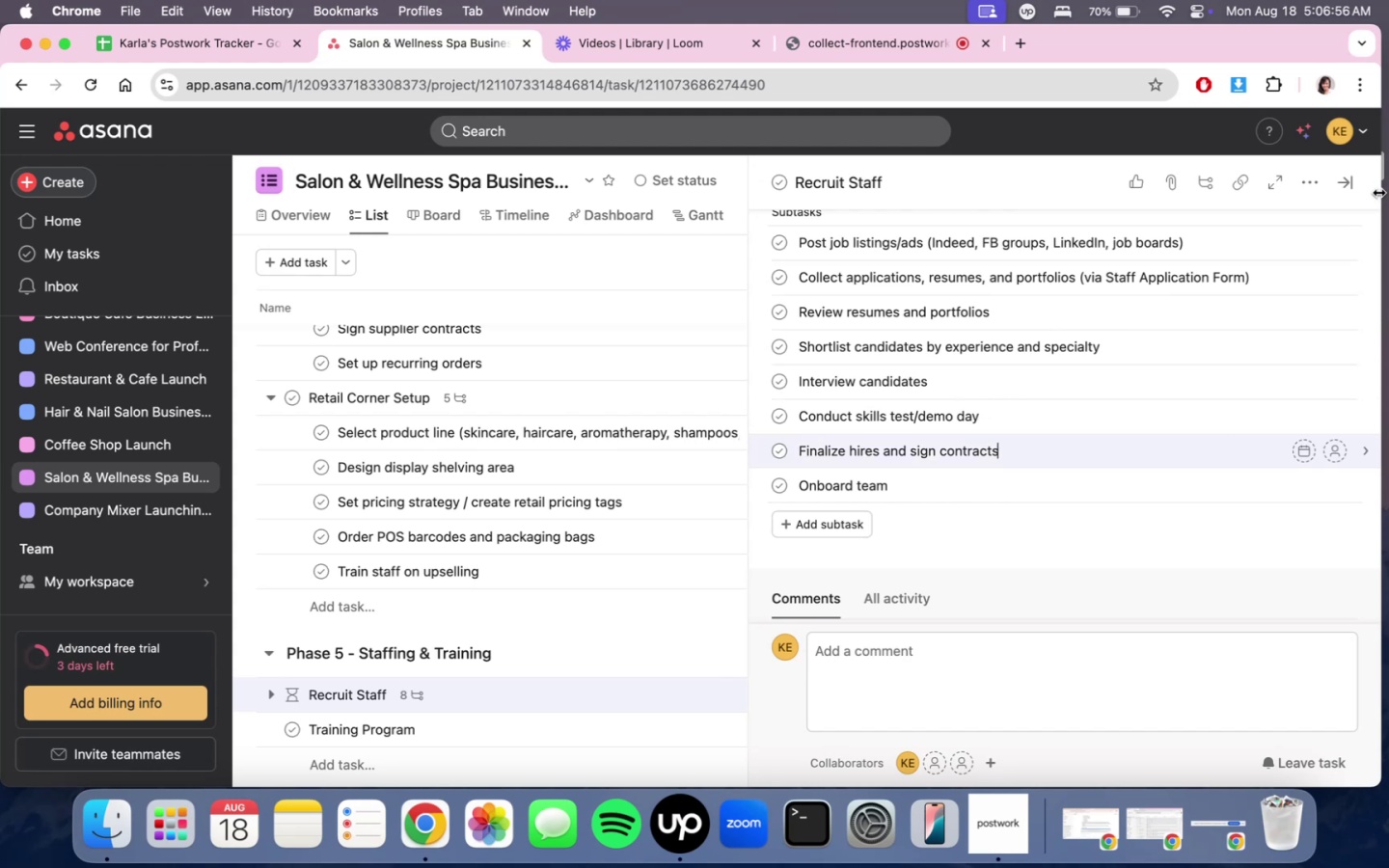 
left_click([1350, 190])
 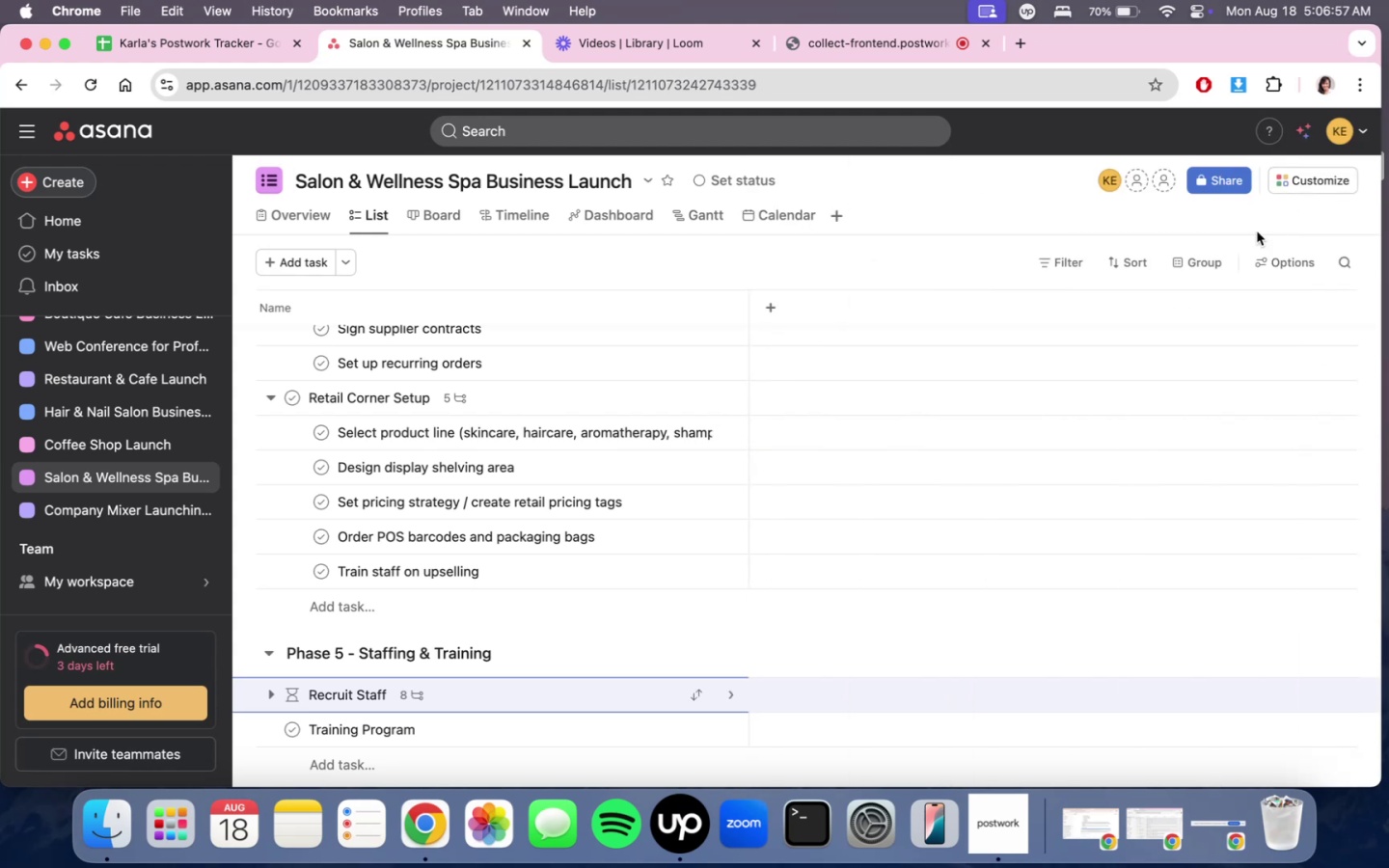 
scroll: coordinate [965, 435], scroll_direction: down, amount: 7.0
 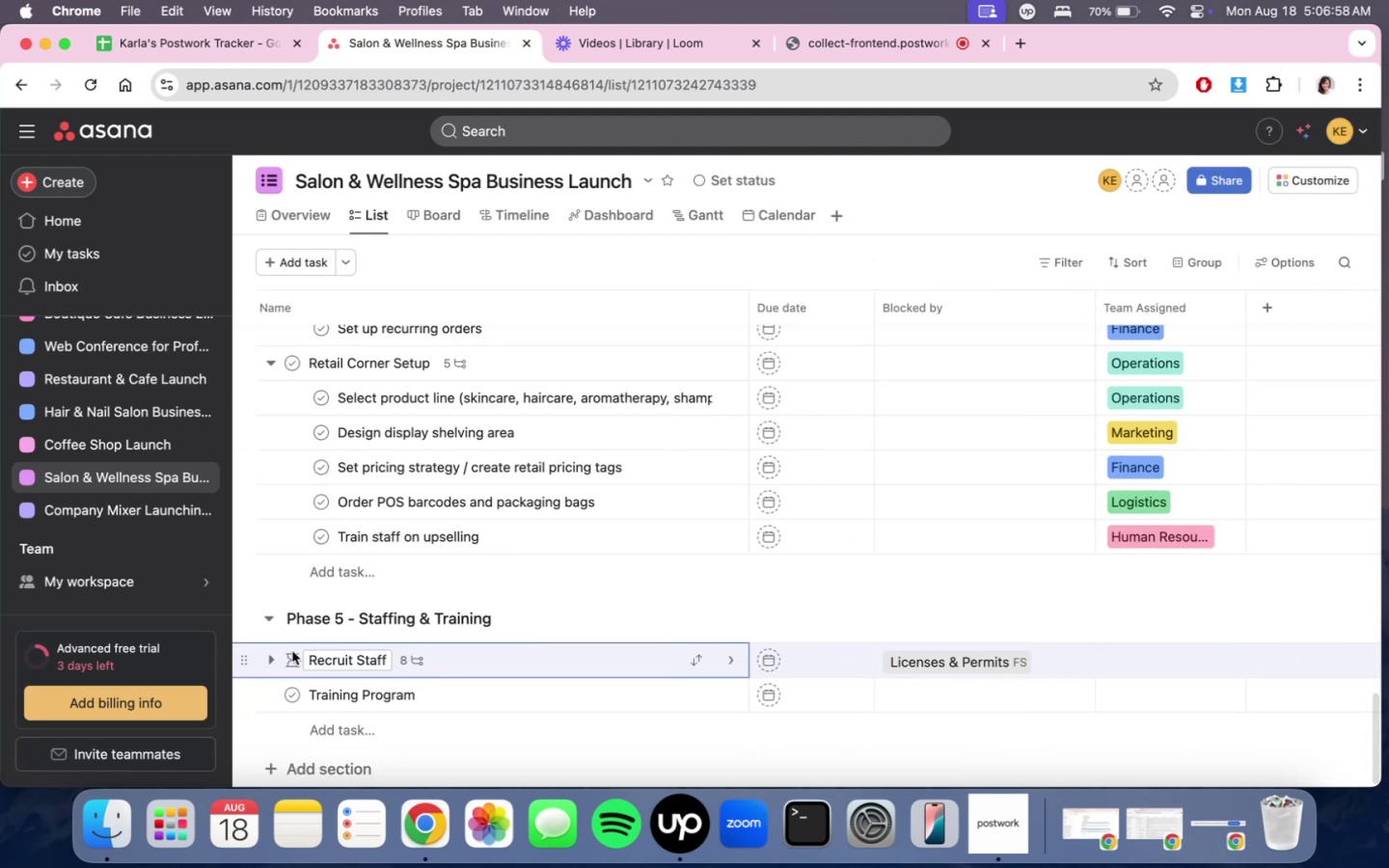 
left_click([271, 660])
 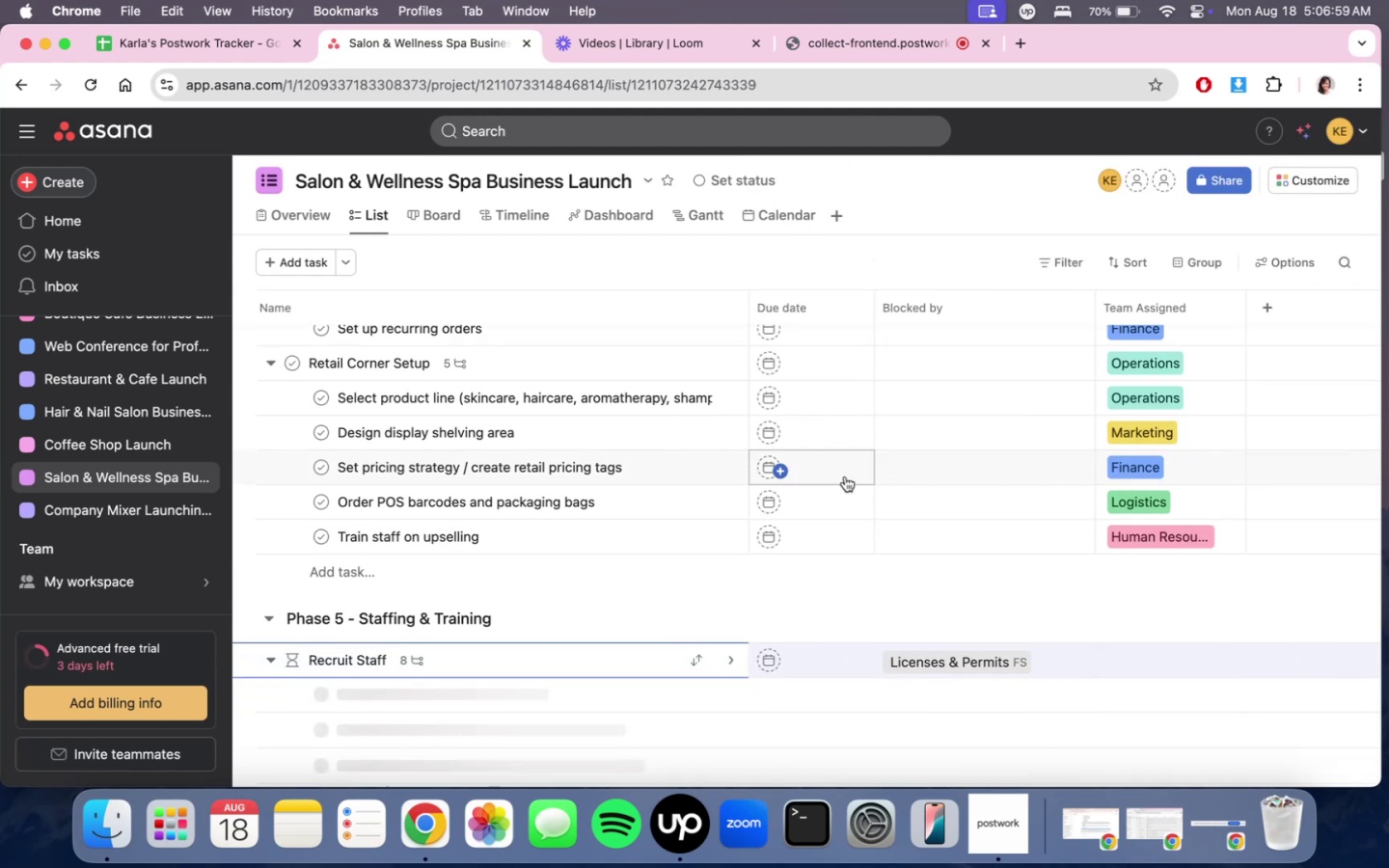 
scroll: coordinate [998, 623], scroll_direction: down, amount: 10.0
 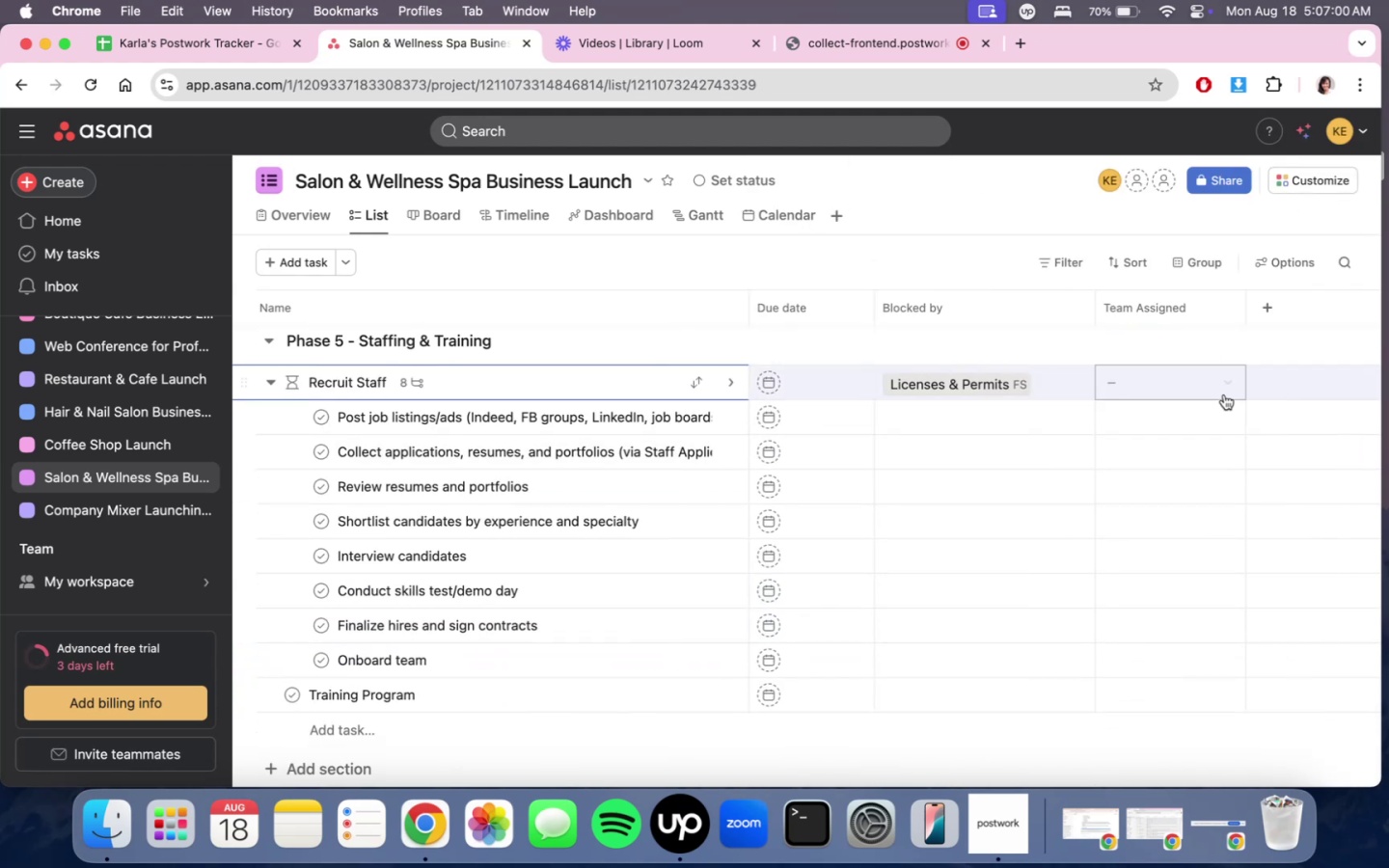 
left_click([1190, 387])
 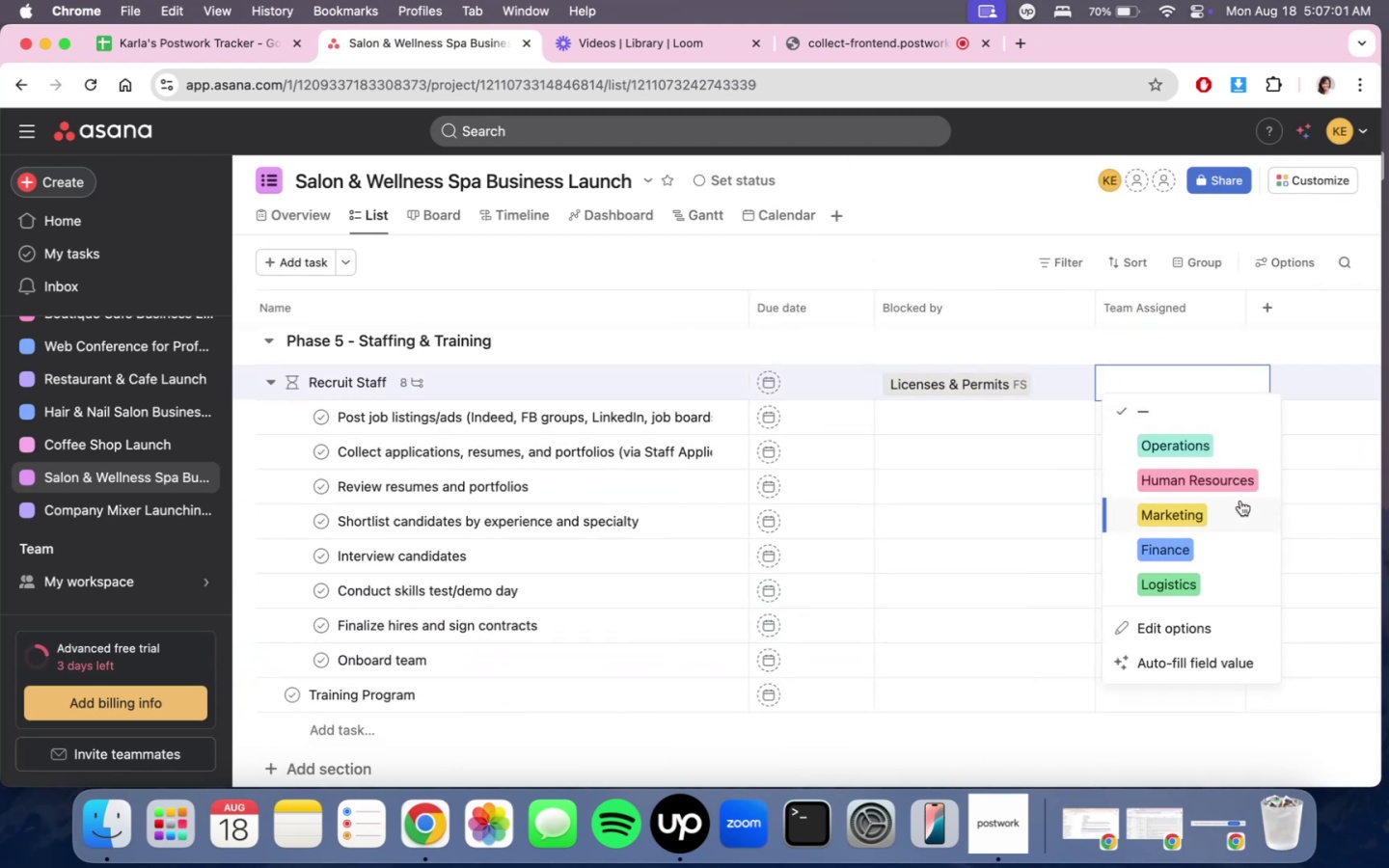 
left_click([1246, 479])
 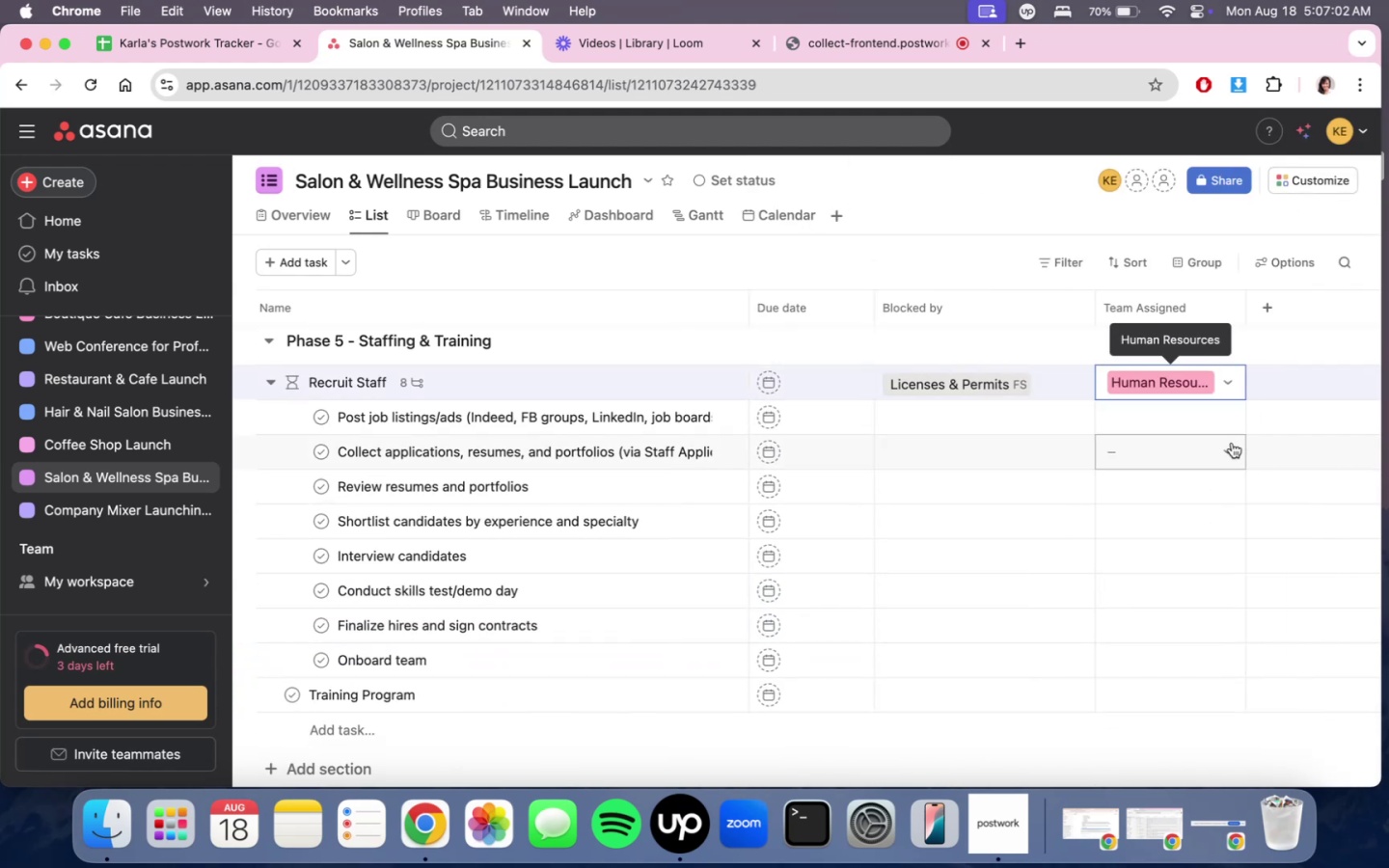 
left_click([1226, 436])
 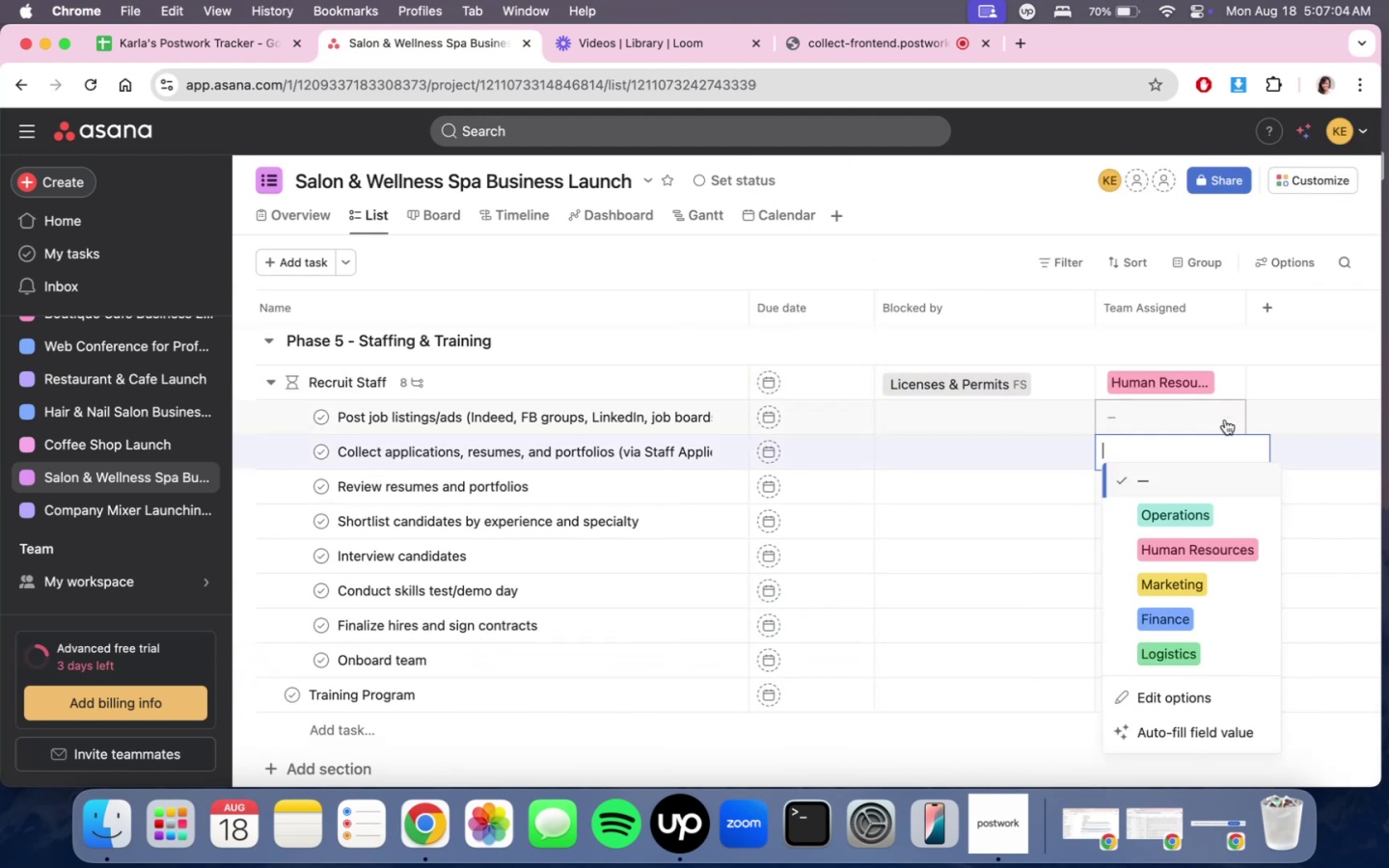 
left_click([1225, 418])
 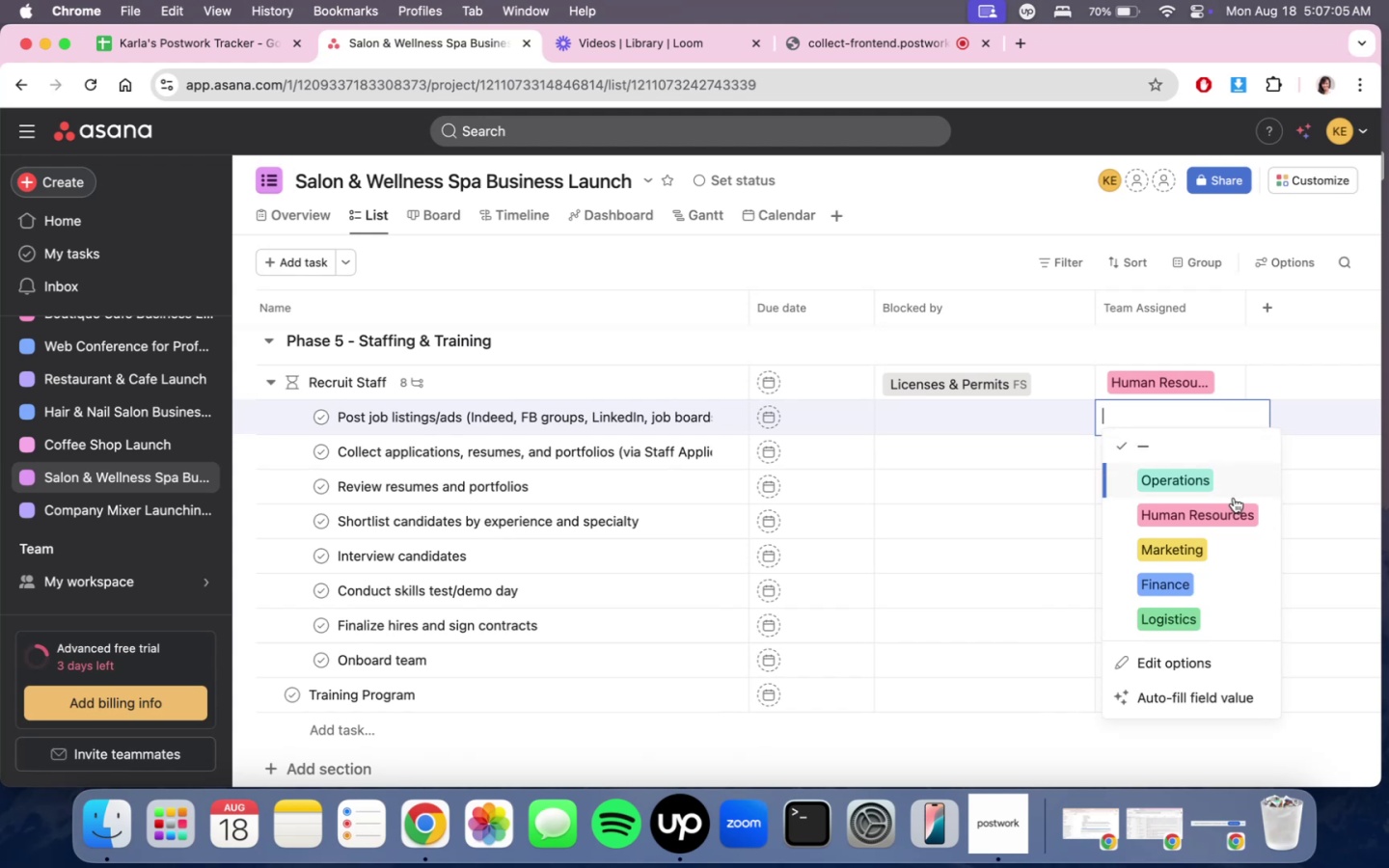 
left_click([1234, 501])
 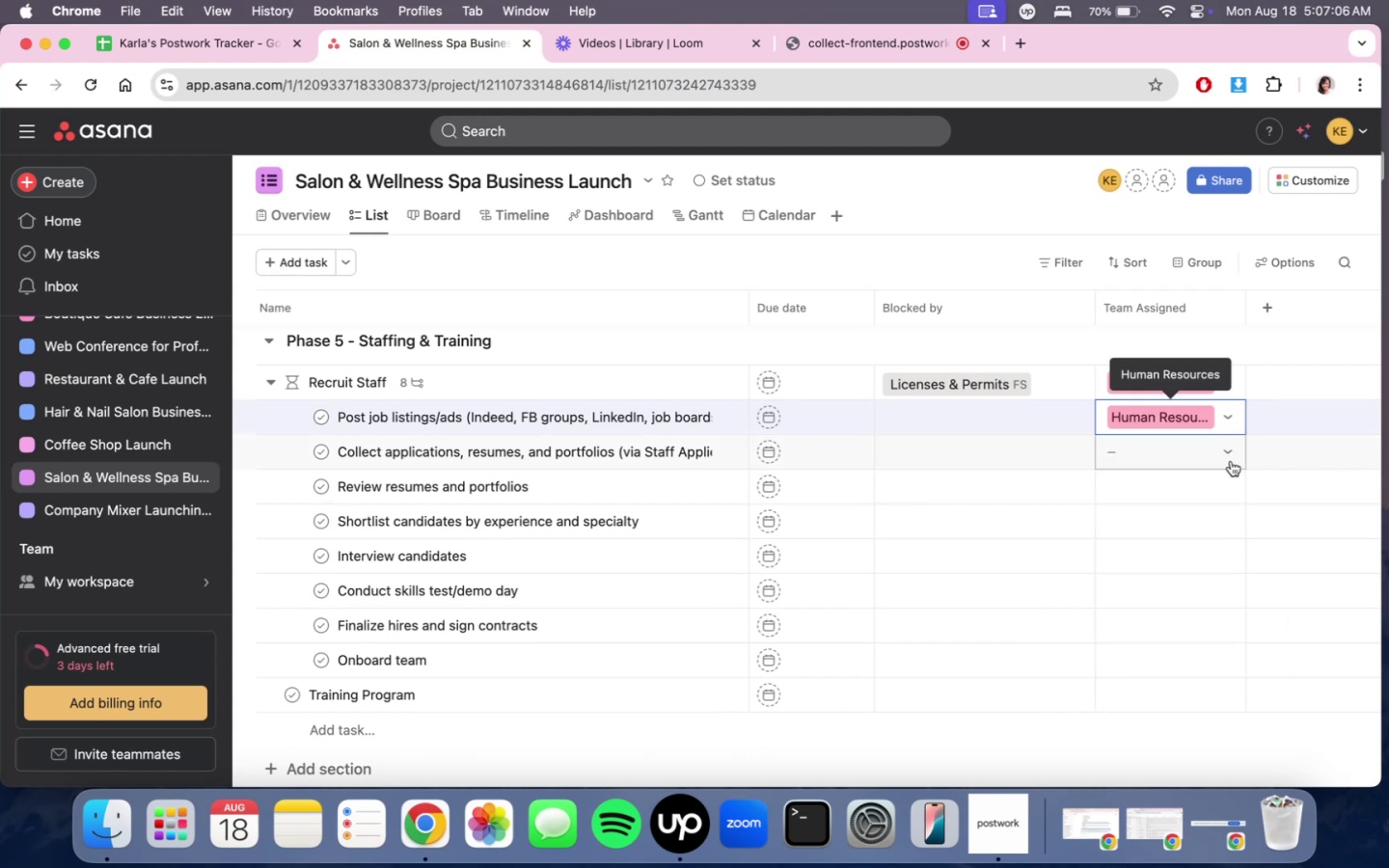 
double_click([1230, 460])
 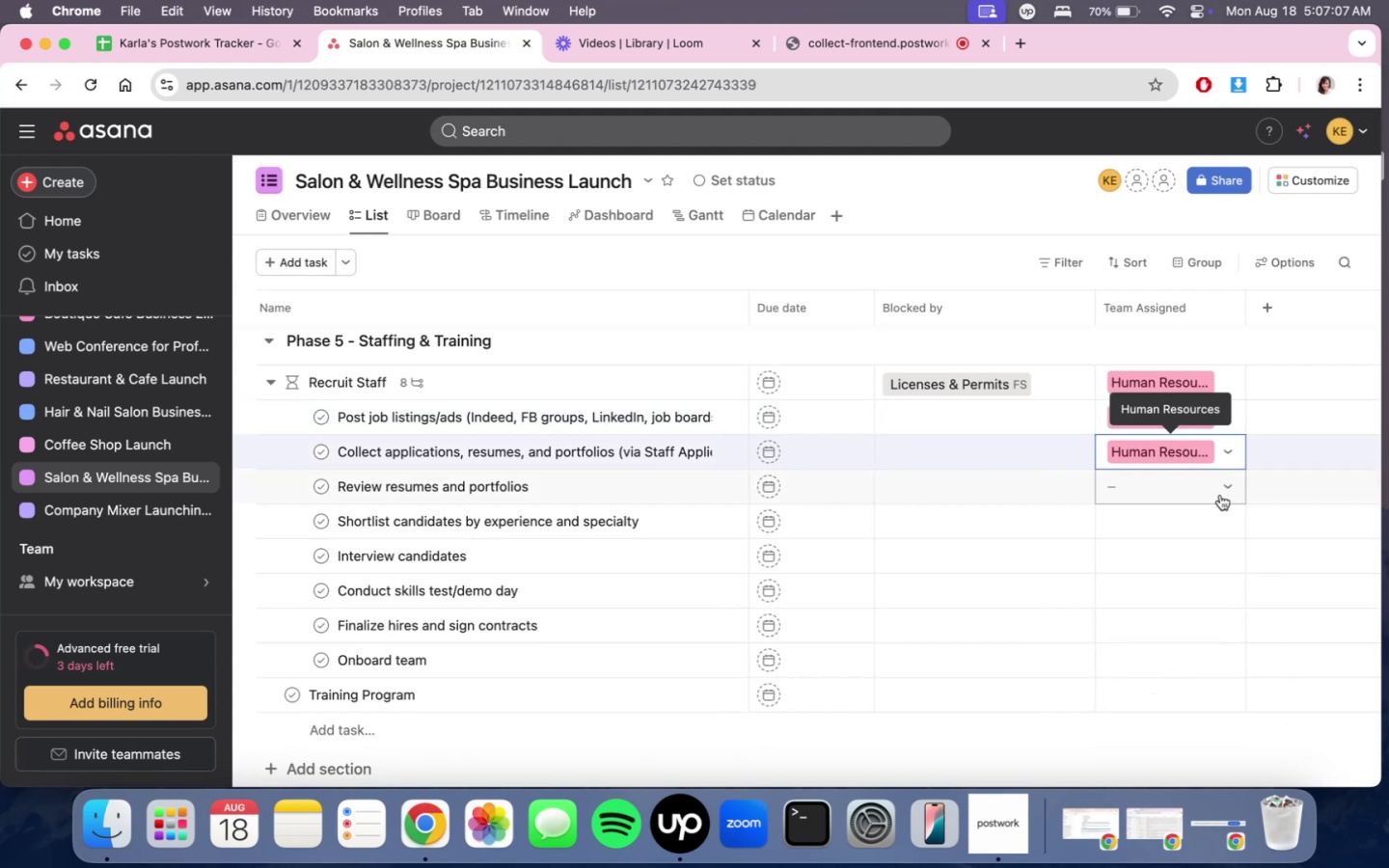 
left_click([1218, 502])
 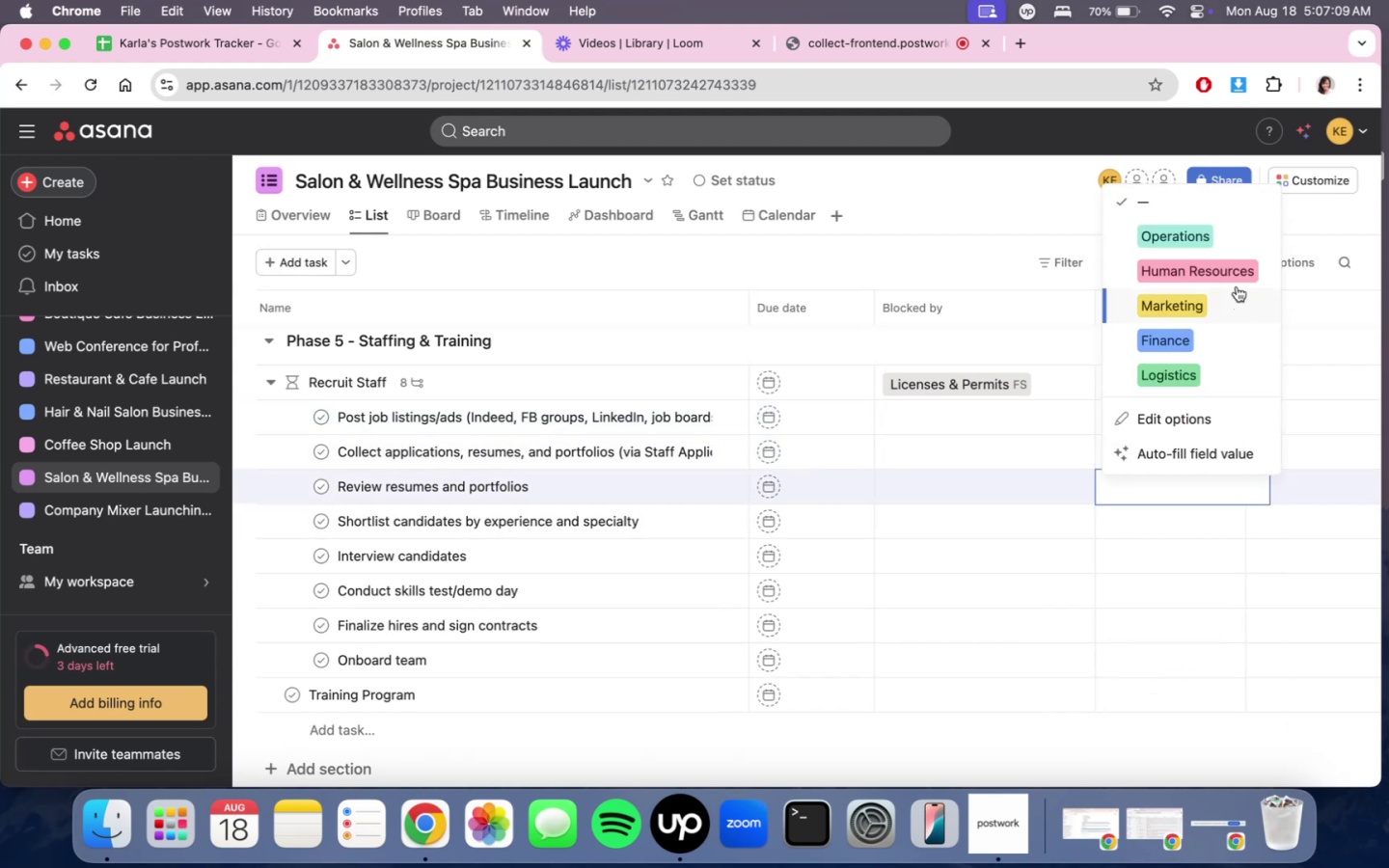 
left_click([1237, 274])
 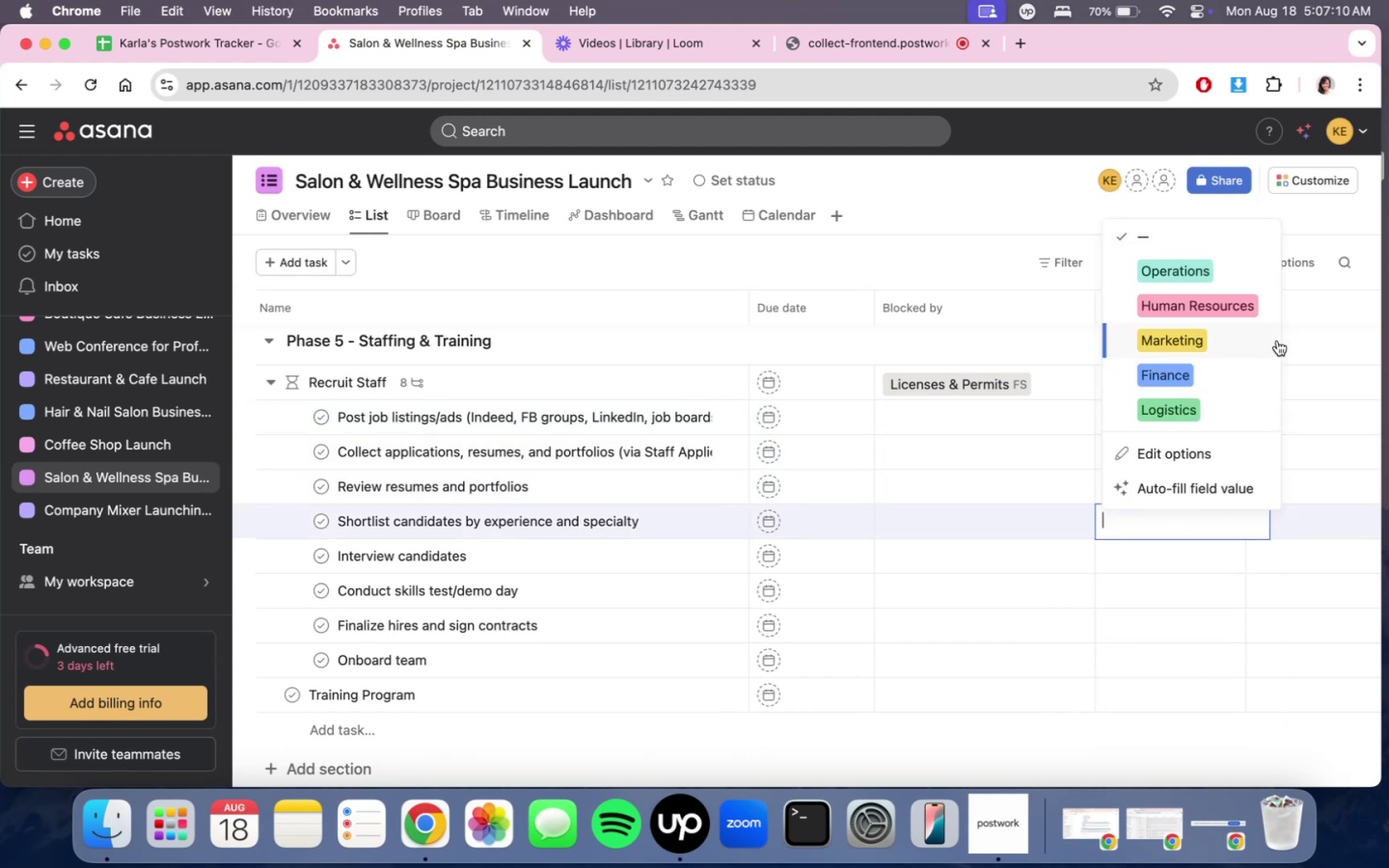 
left_click([1279, 302])
 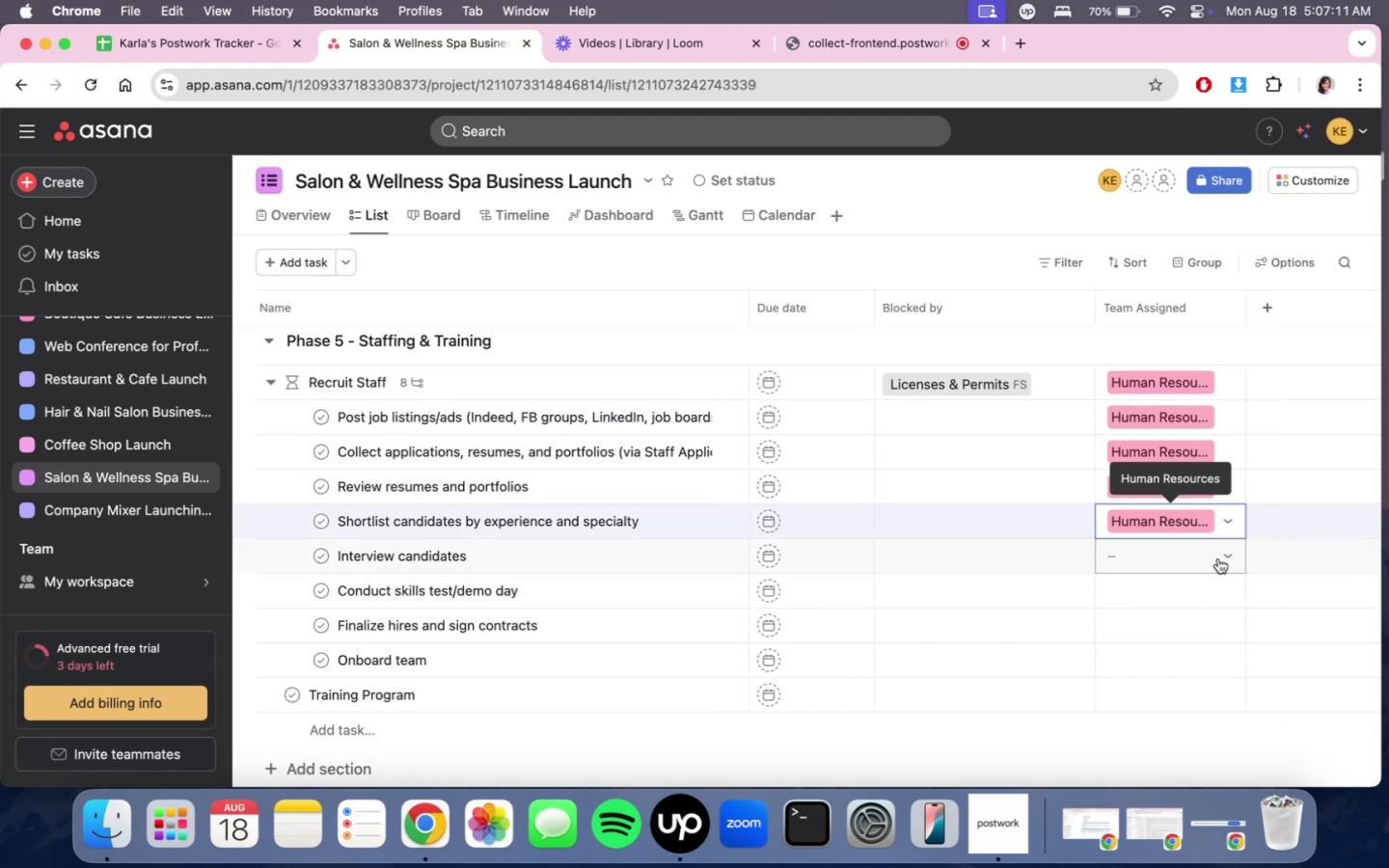 
left_click([1218, 558])
 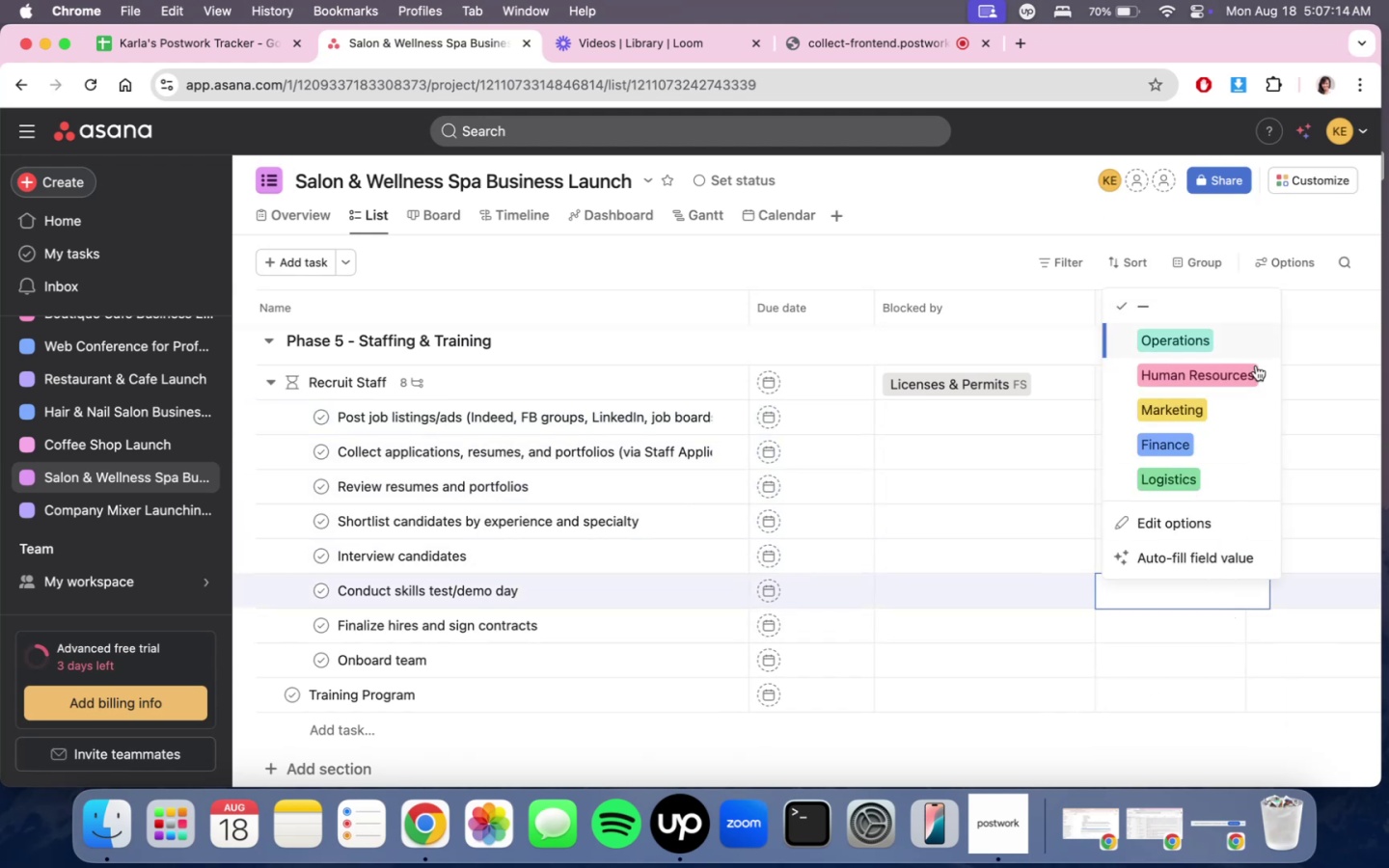 
left_click([1255, 372])
 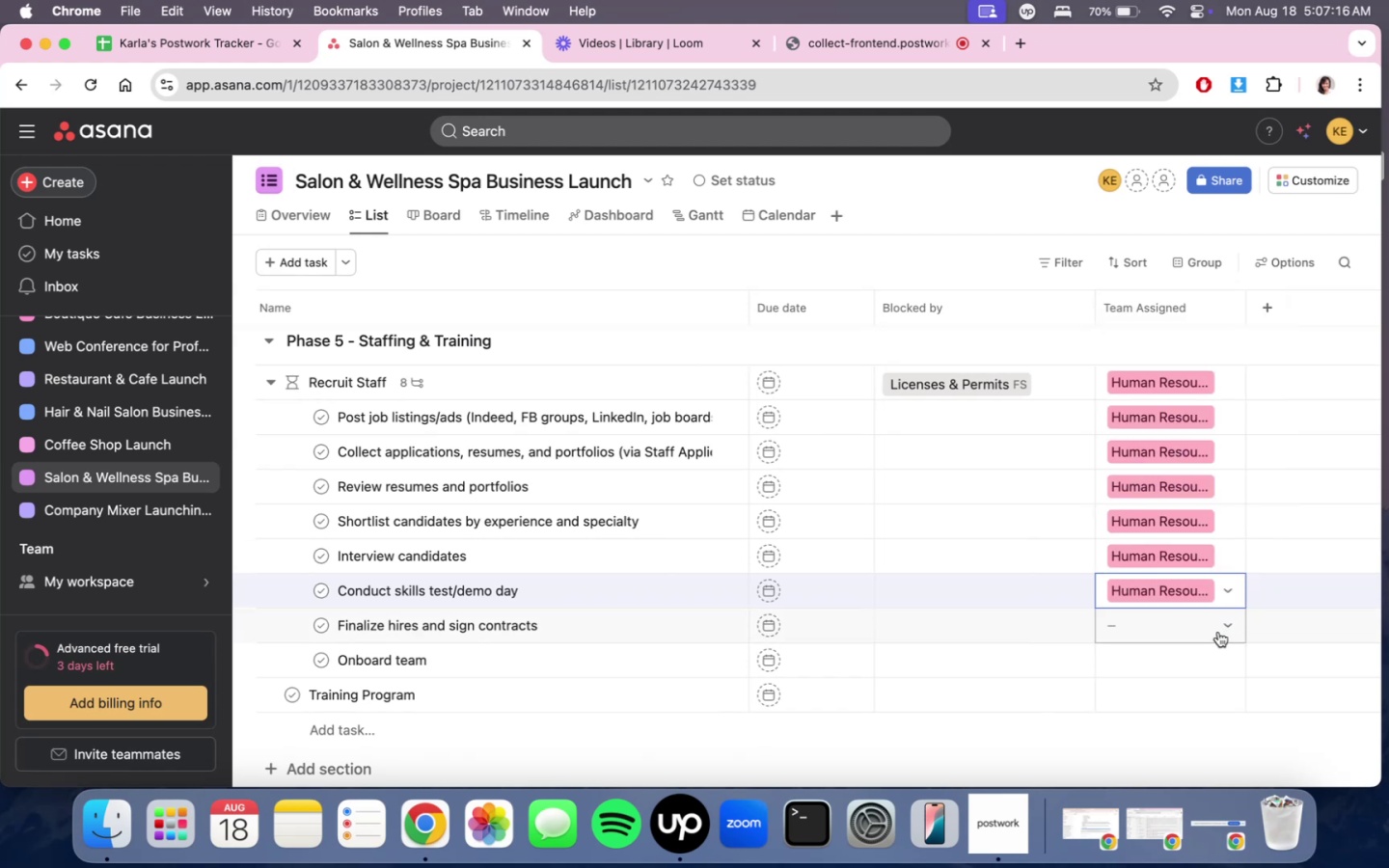 
left_click([1215, 635])
 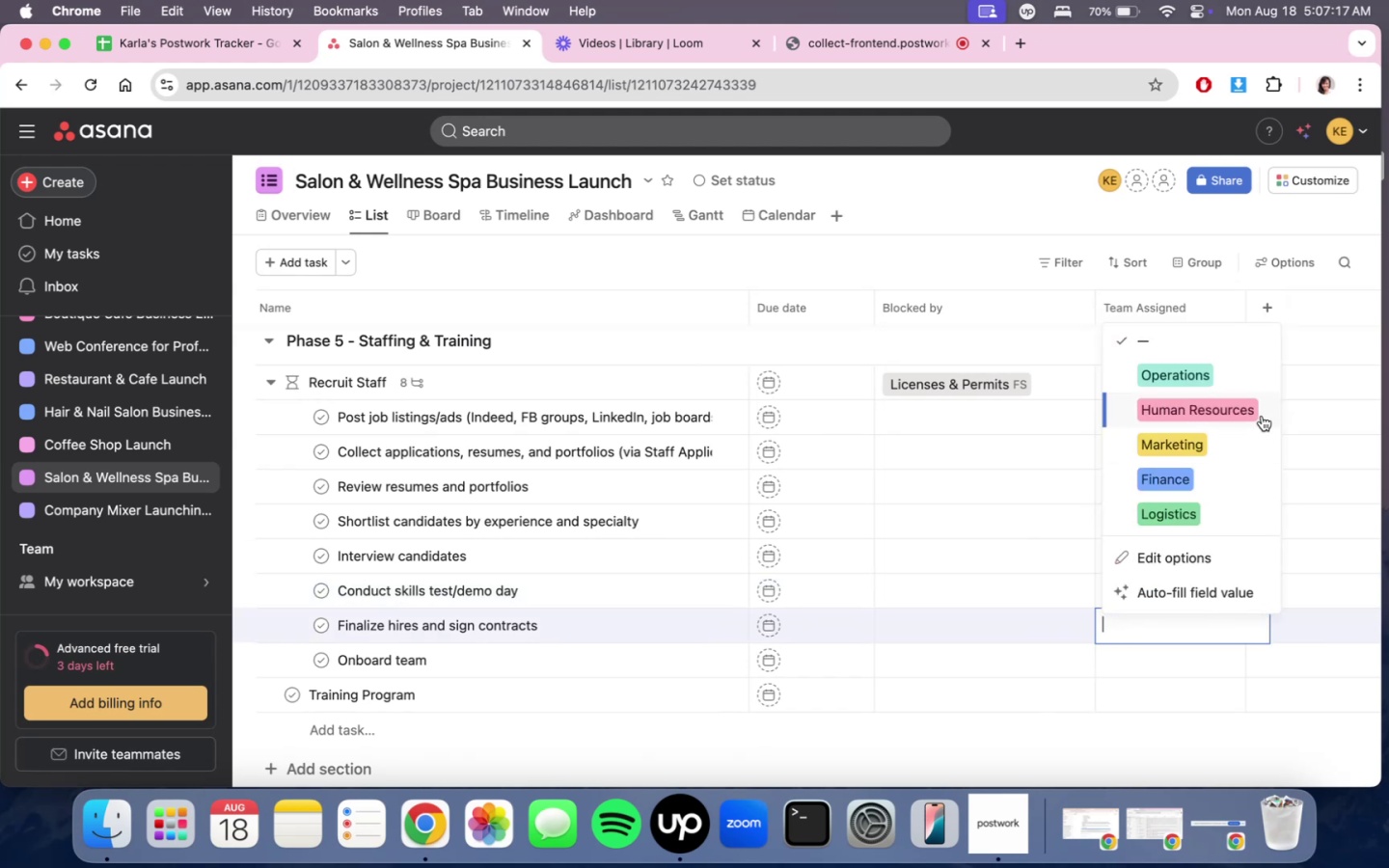 
left_click([1262, 416])
 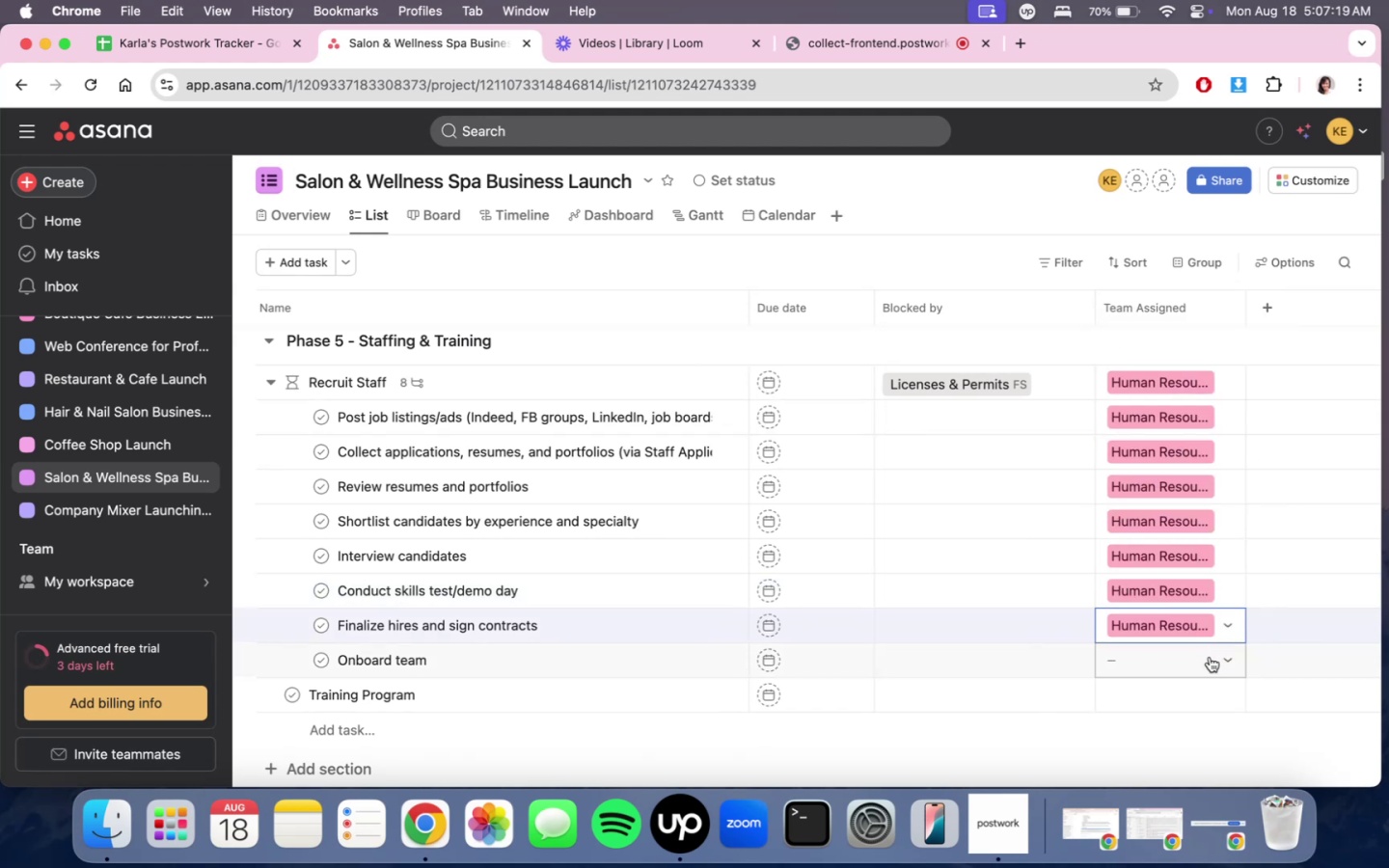 
left_click([1210, 657])
 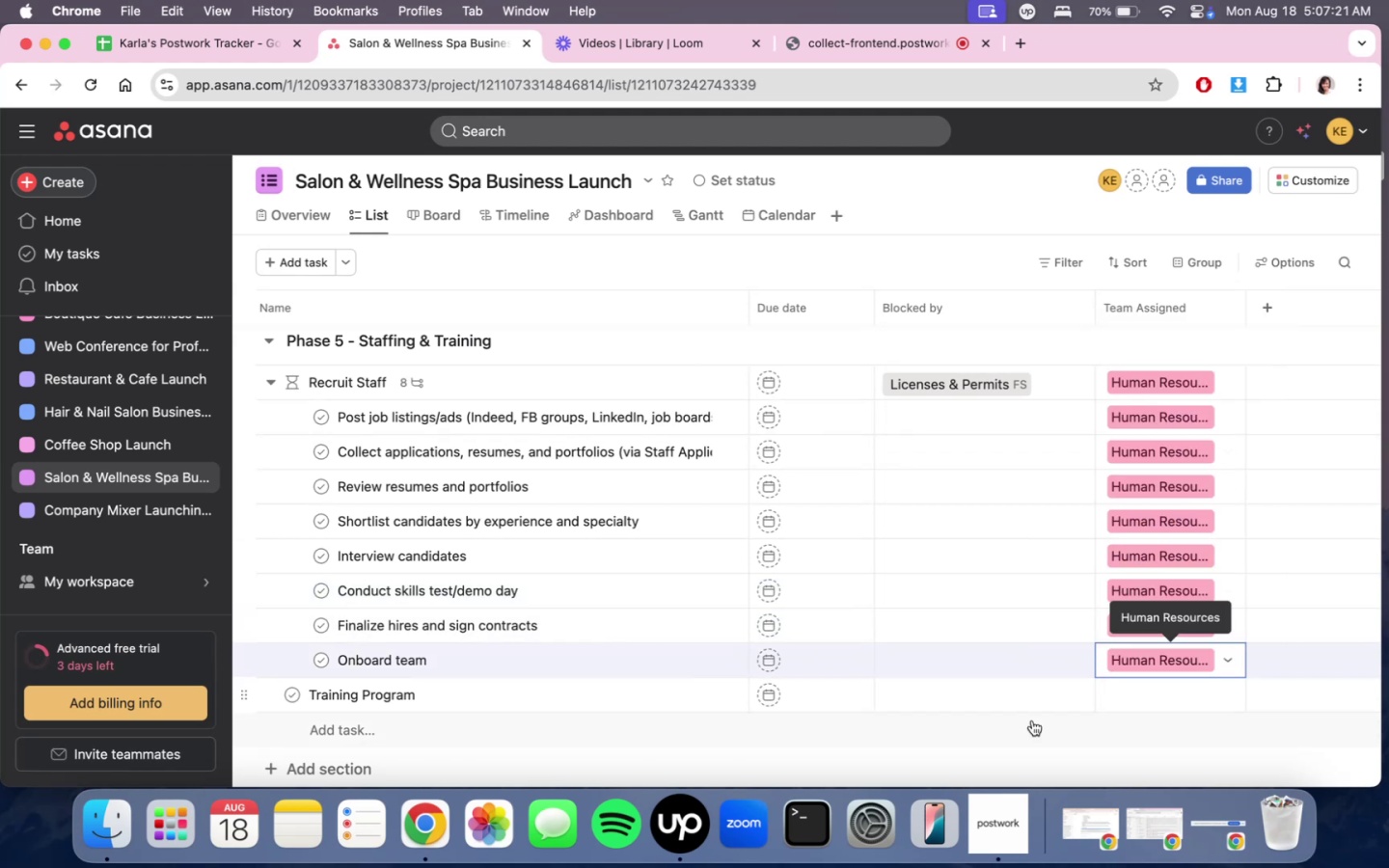 
left_click([1003, 746])
 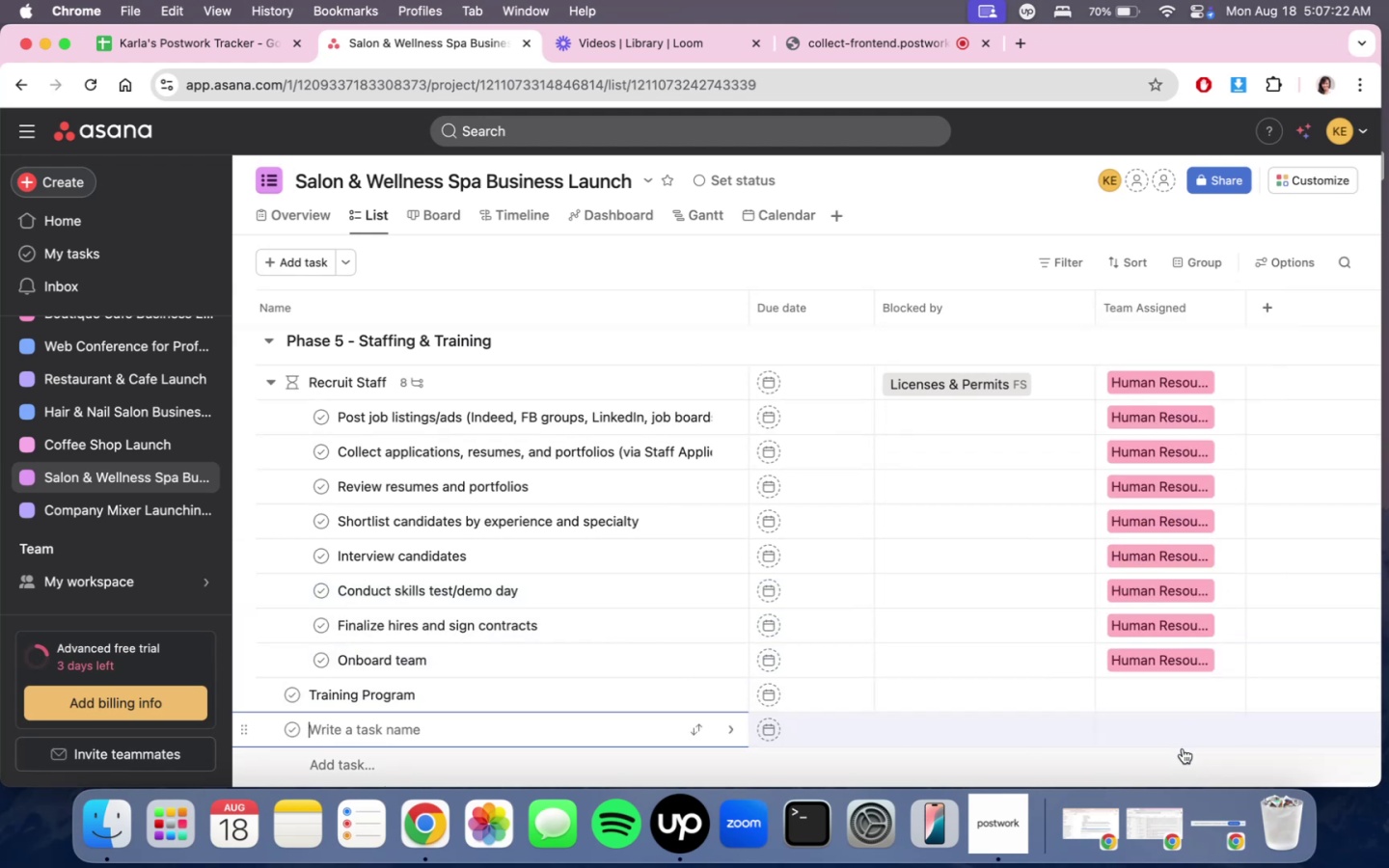 
left_click([1190, 753])
 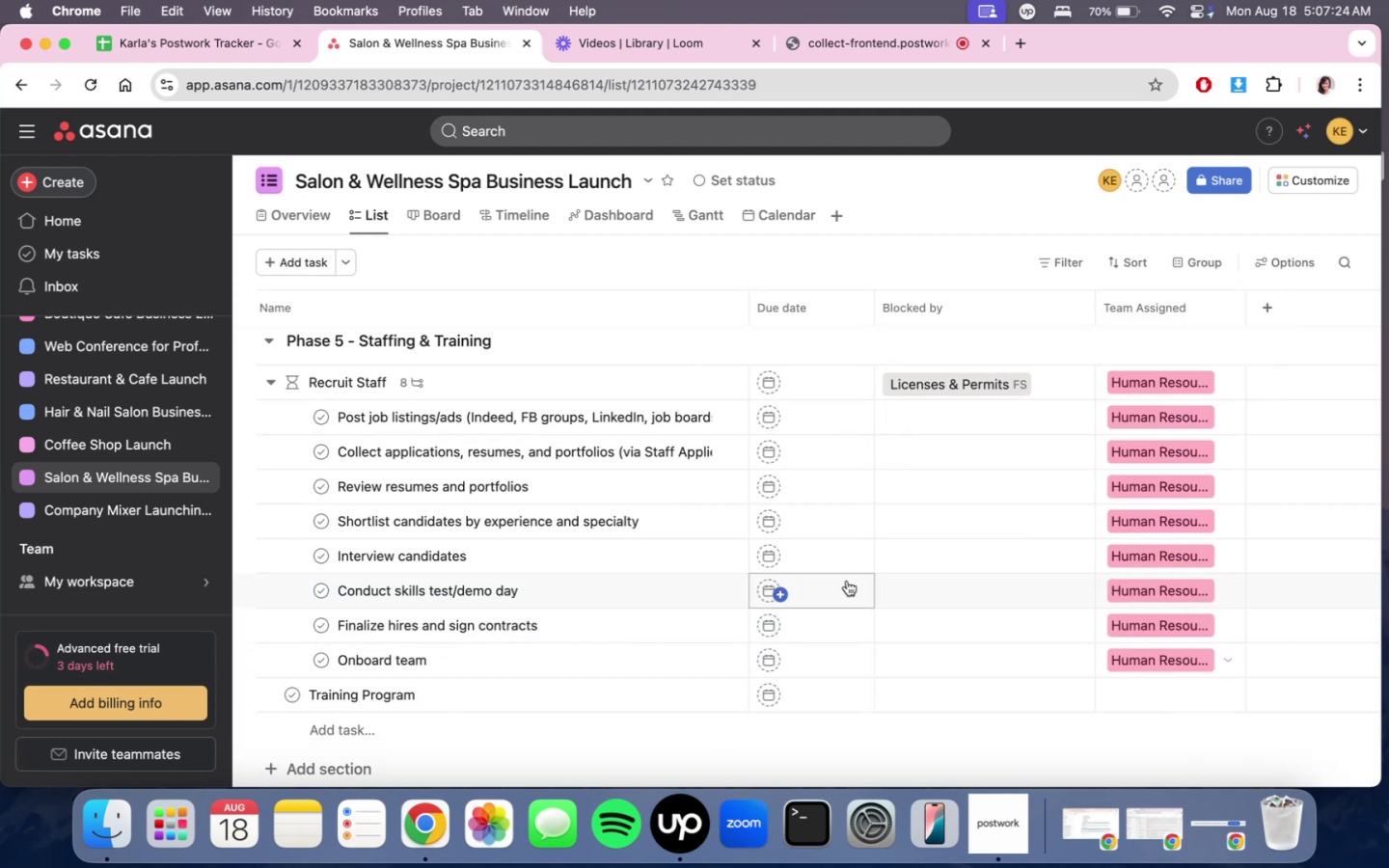 
scroll: coordinate [797, 538], scroll_direction: up, amount: 2.0
 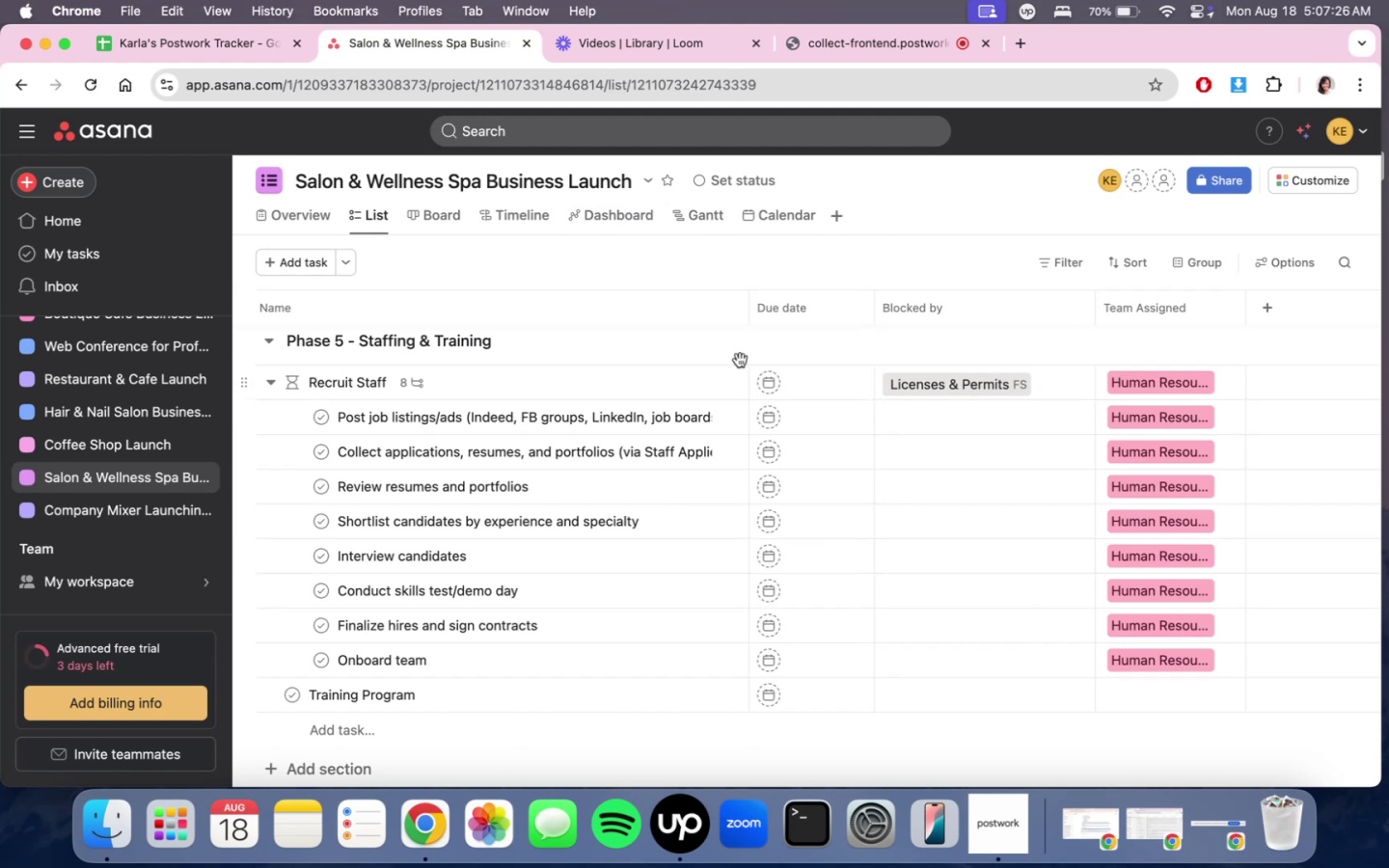 
left_click([607, 217])
 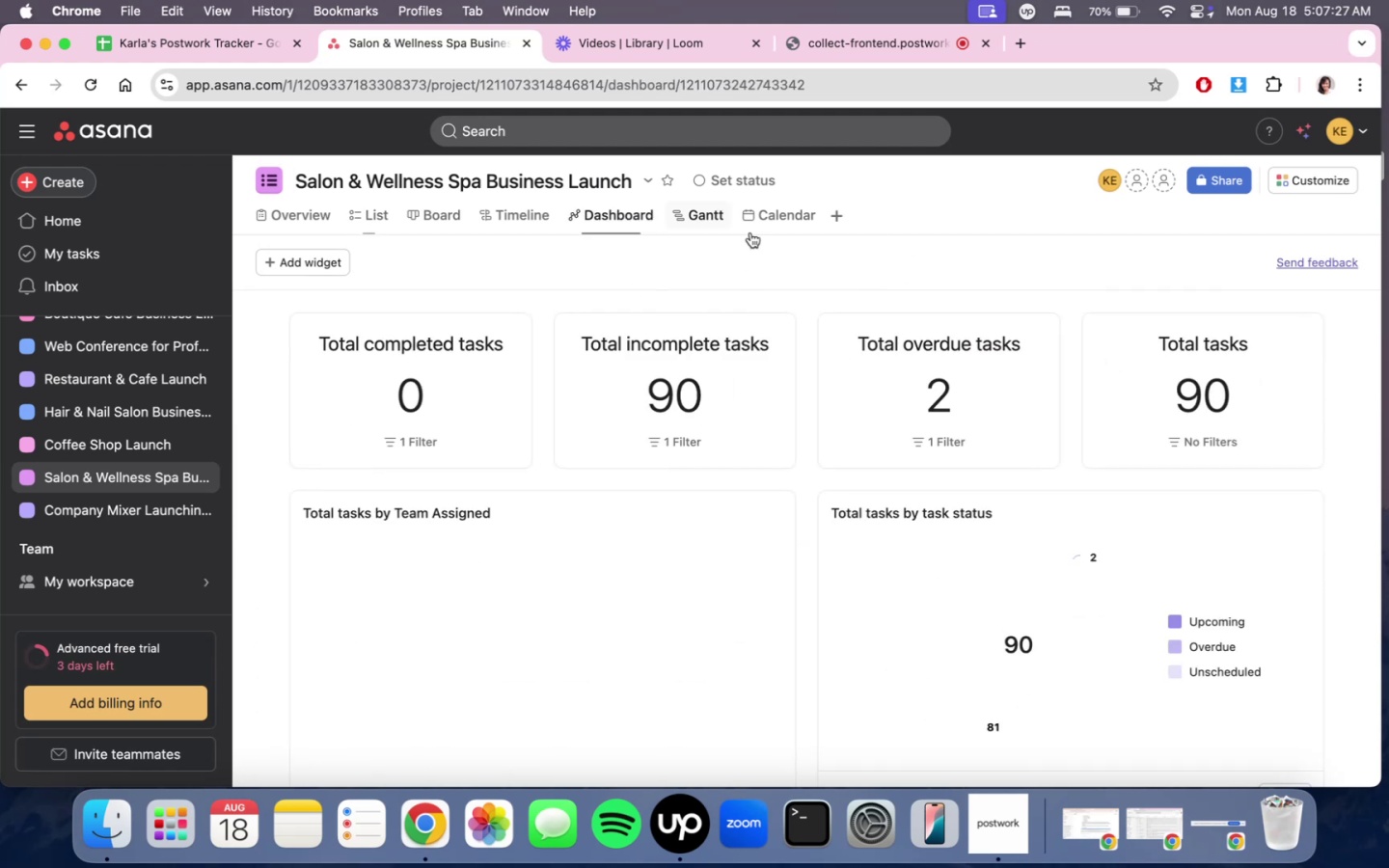 
mouse_move([1182, 344])
 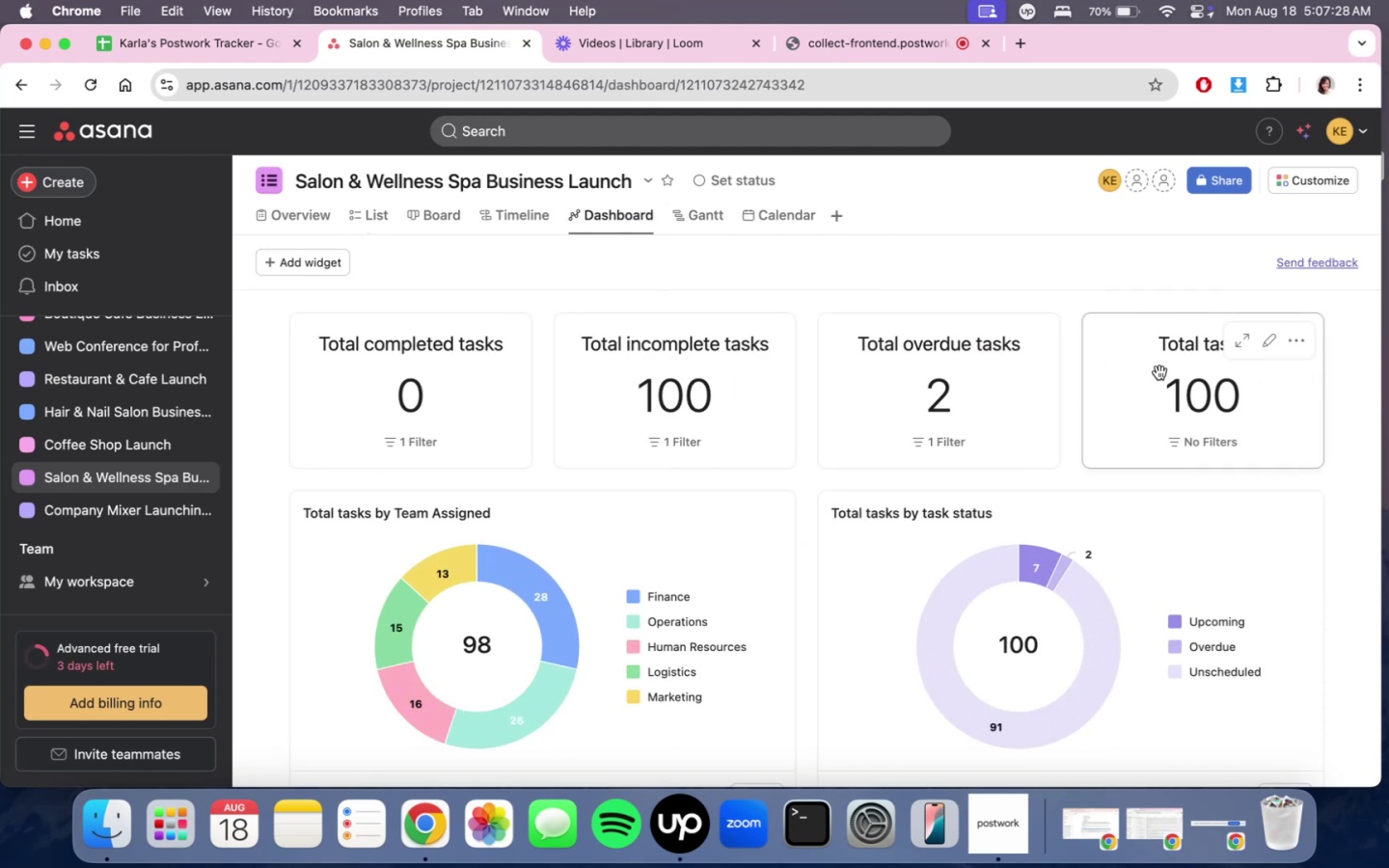 
scroll: coordinate [1146, 507], scroll_direction: none, amount: 0.0
 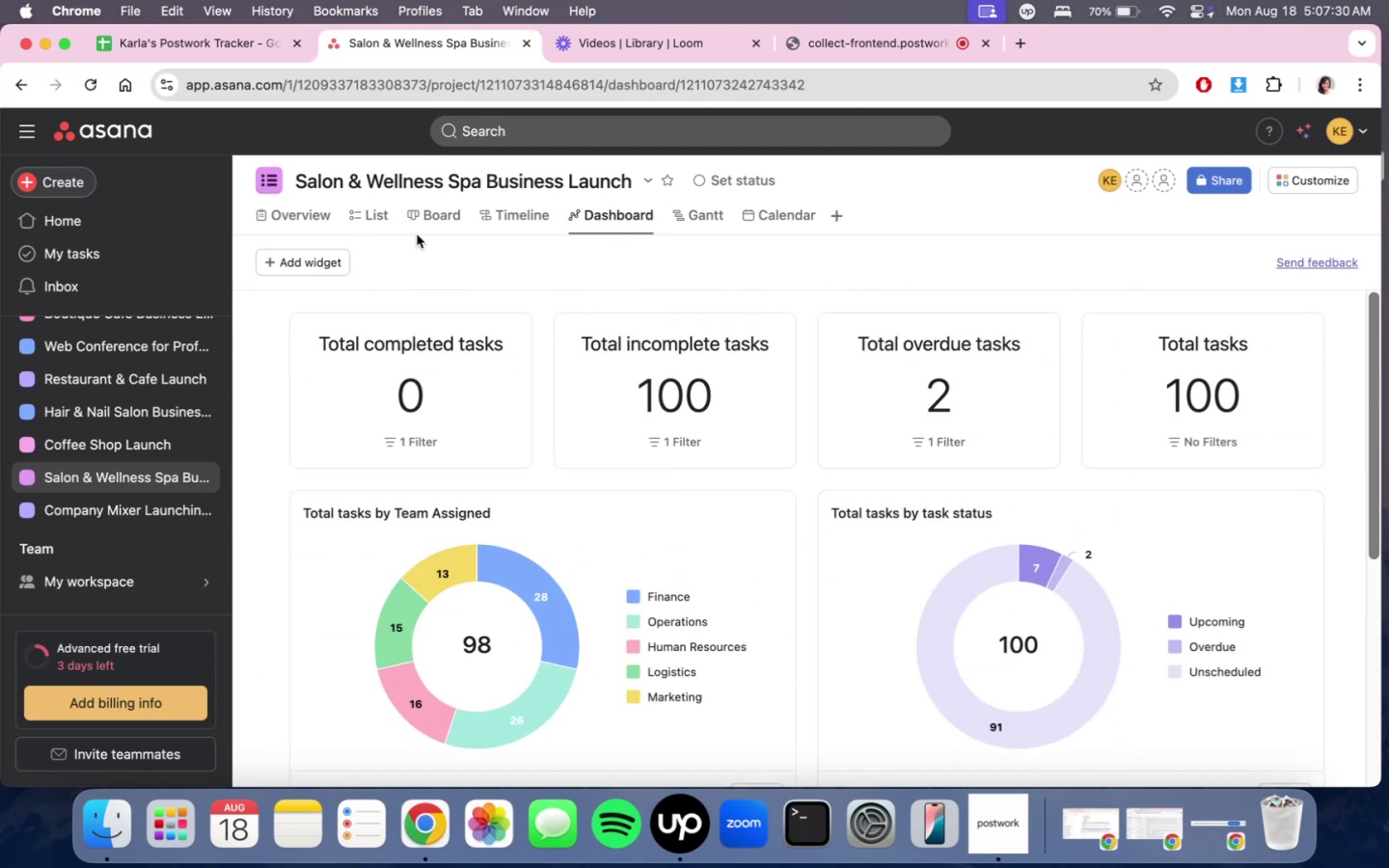 
left_click([382, 219])
 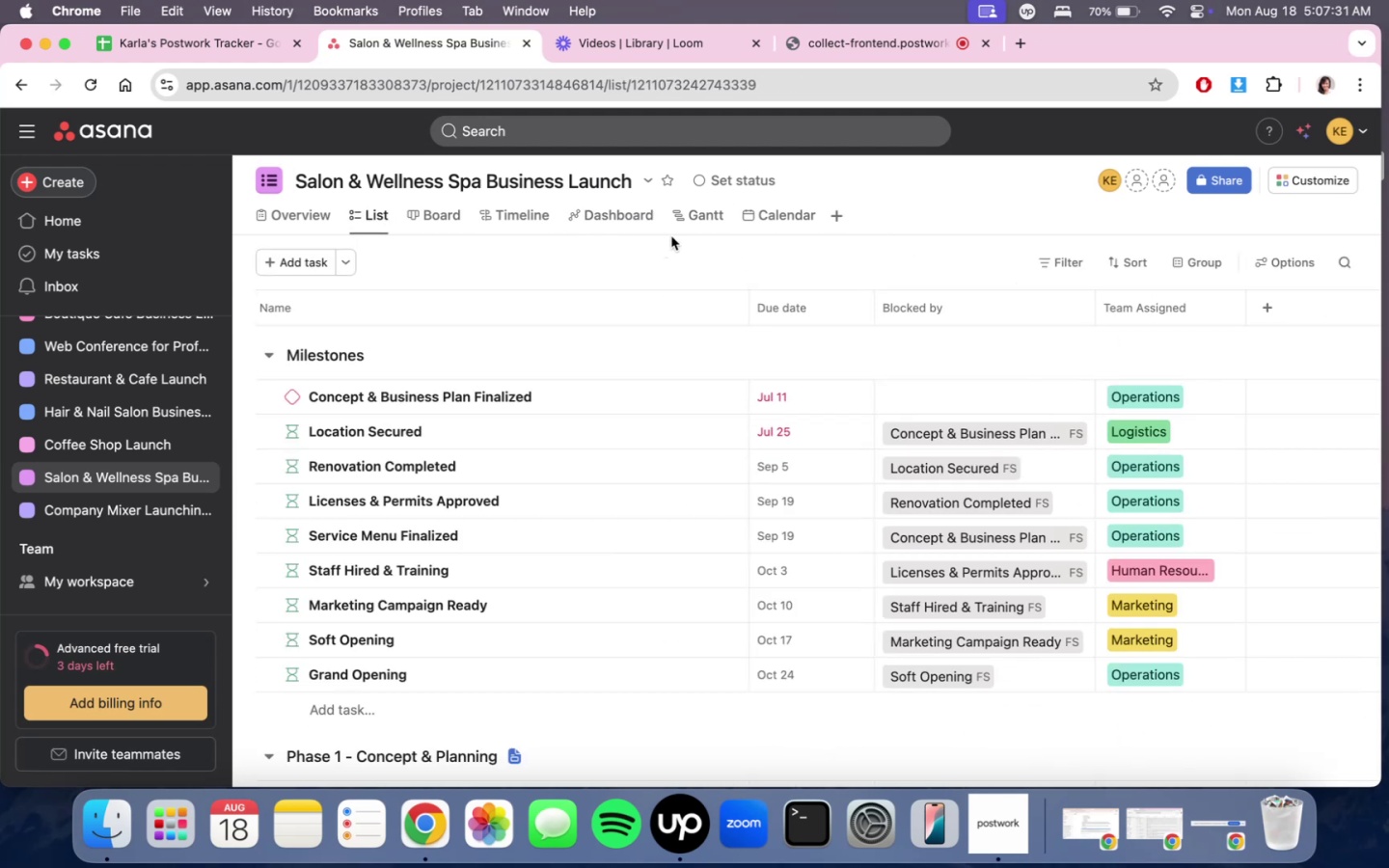 
left_click([625, 226])
 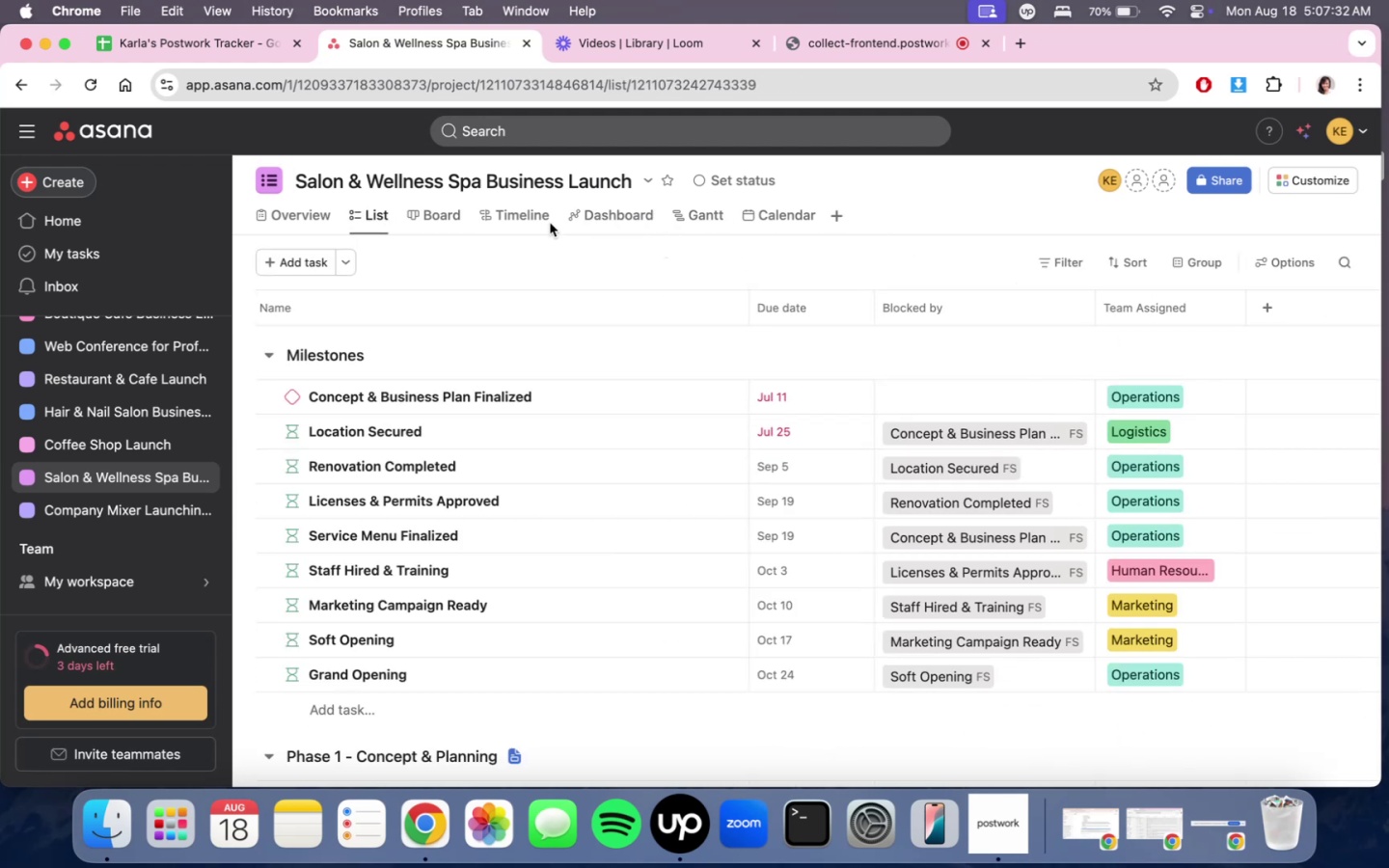 
double_click([538, 221])
 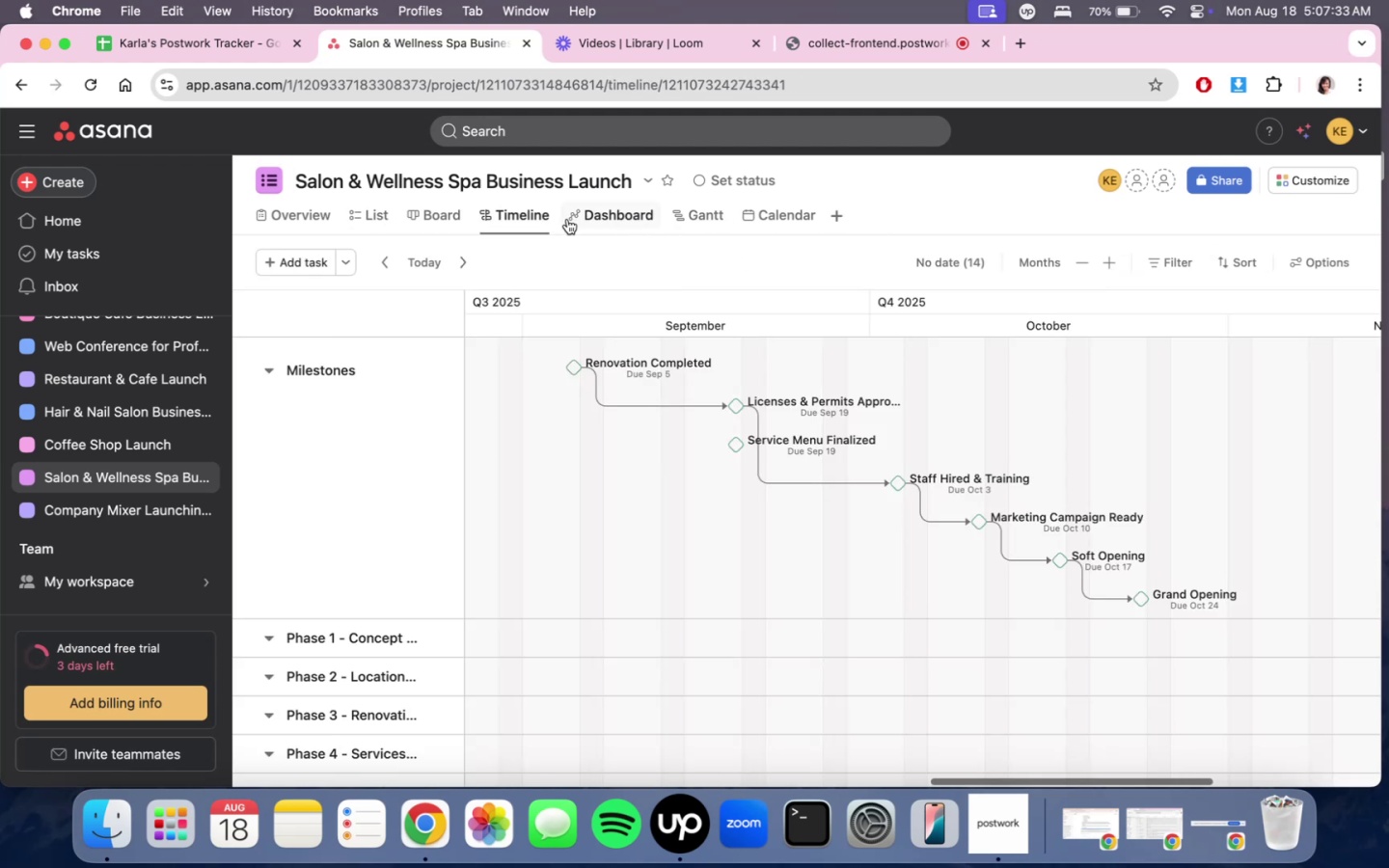 
triple_click([575, 219])
 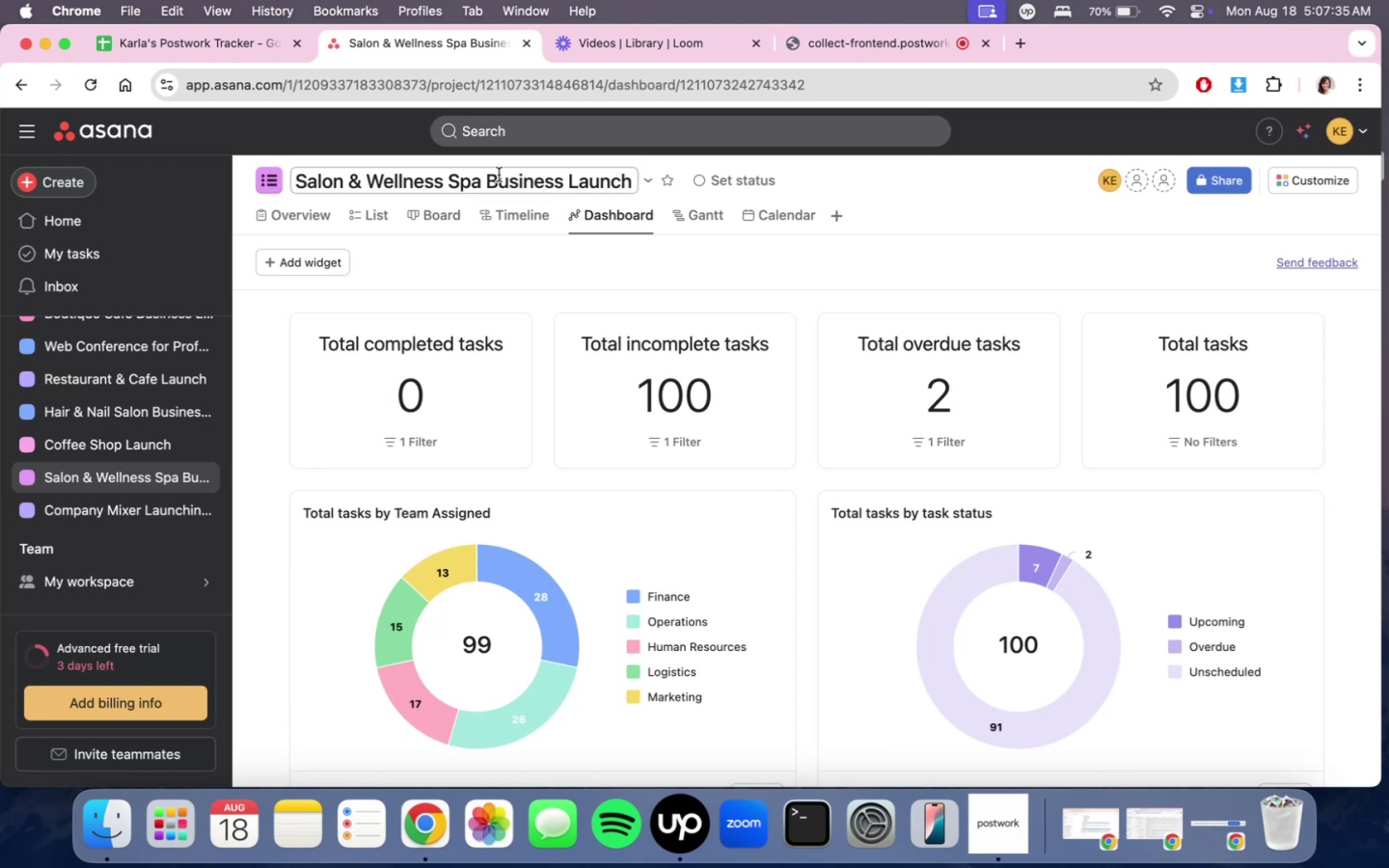 
scroll: coordinate [822, 540], scroll_direction: down, amount: 8.0
 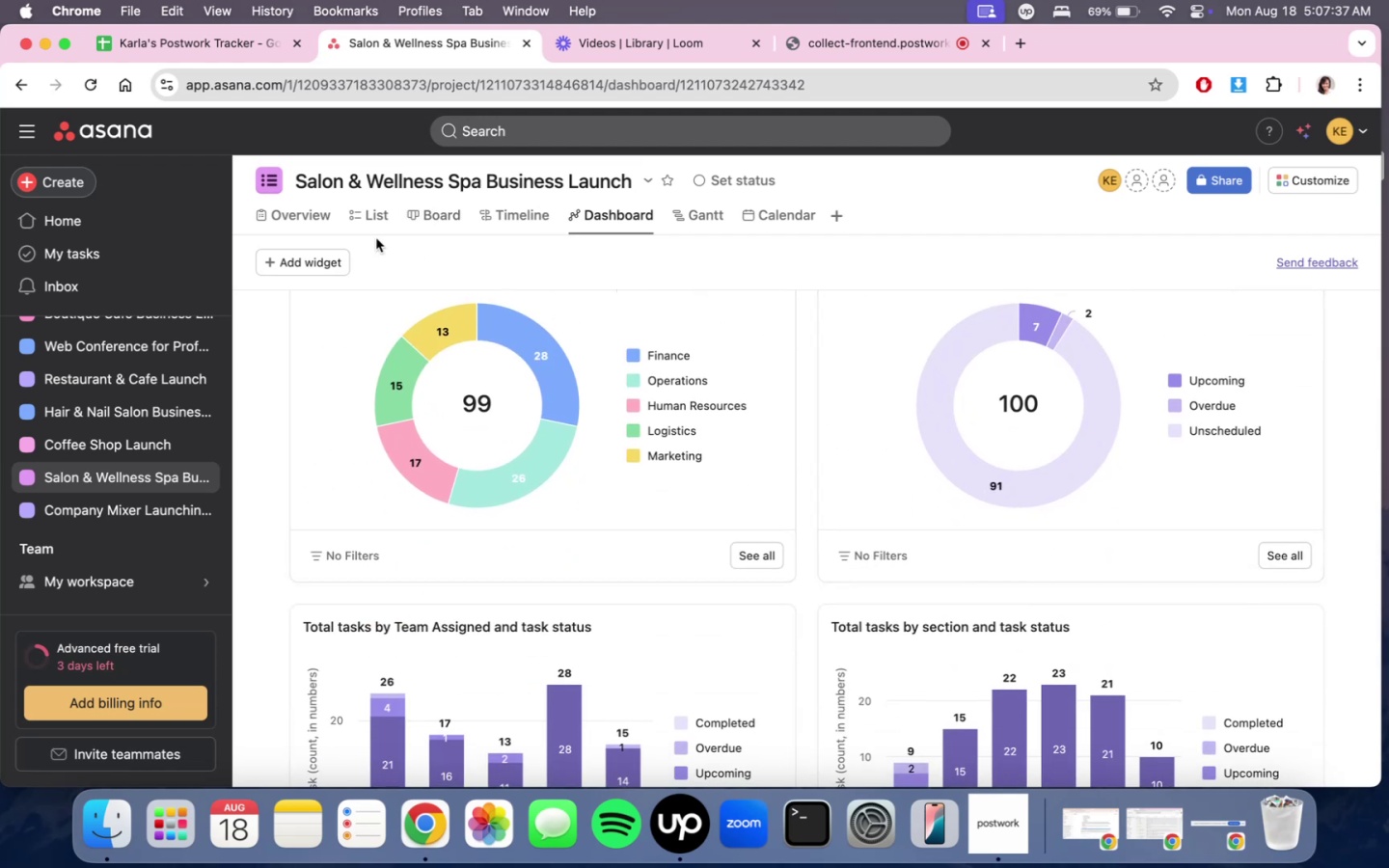 
left_click([373, 218])
 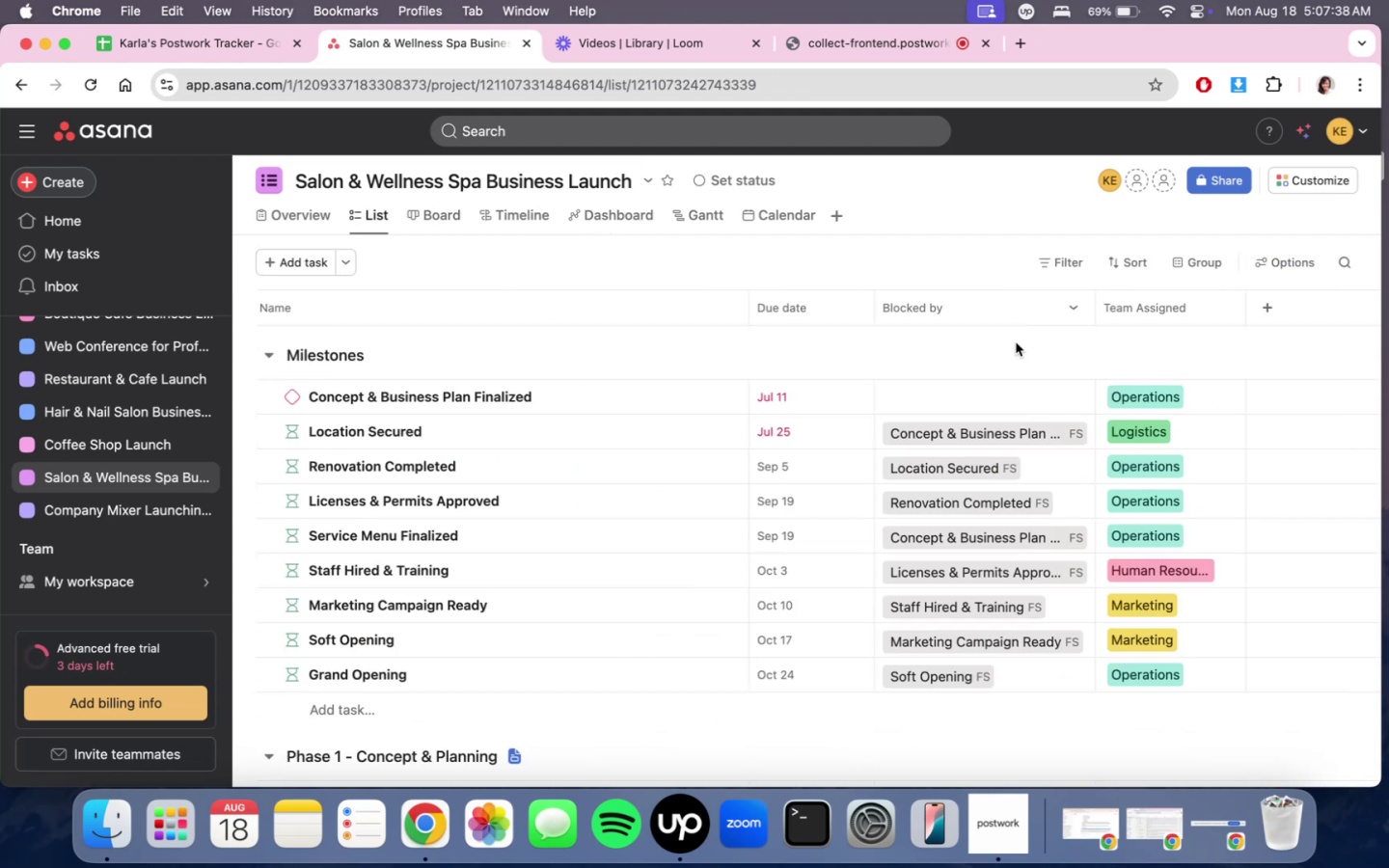 
scroll: coordinate [1029, 416], scroll_direction: down, amount: 4.0
 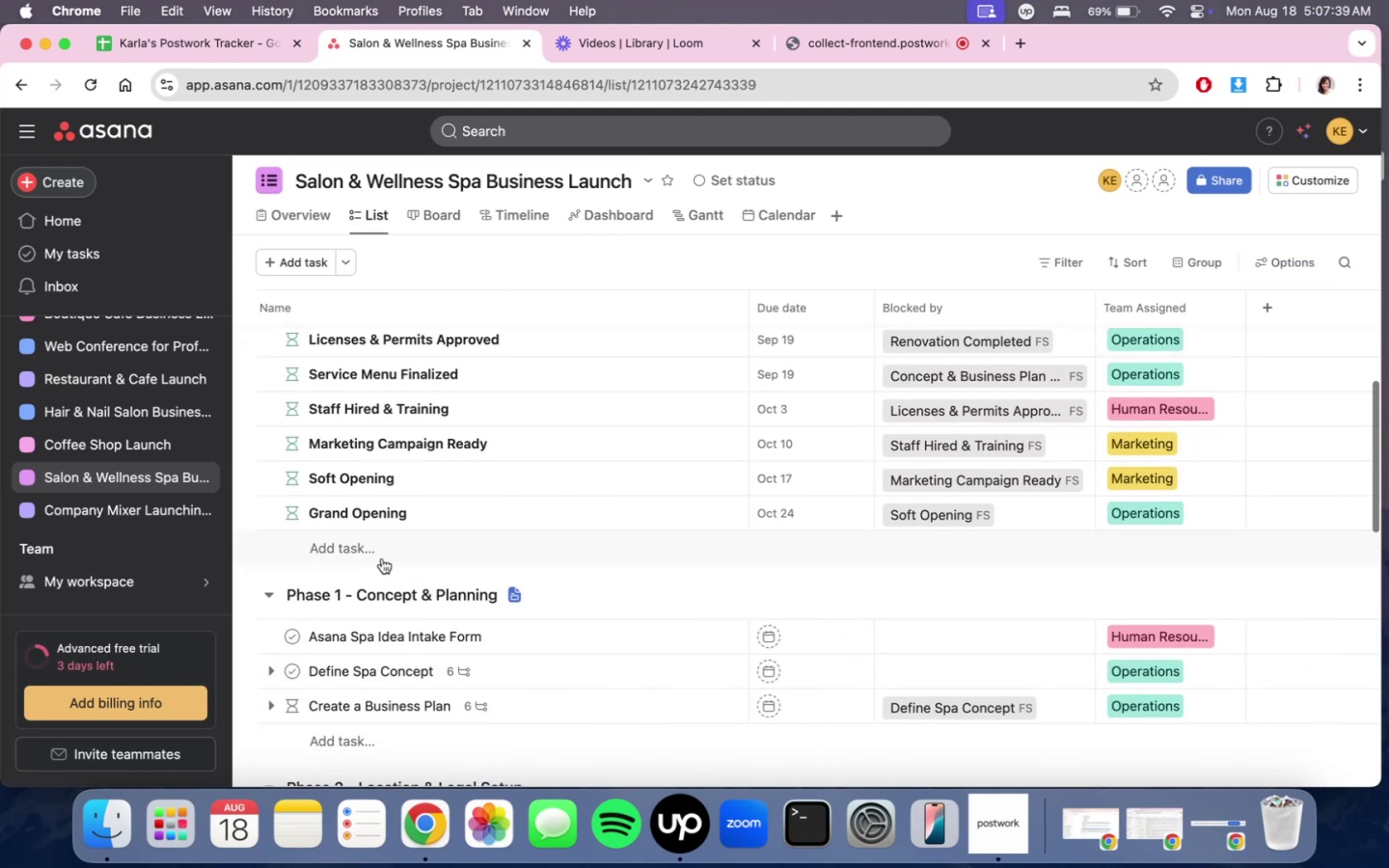 
scroll: coordinate [652, 529], scroll_direction: up, amount: 7.0
 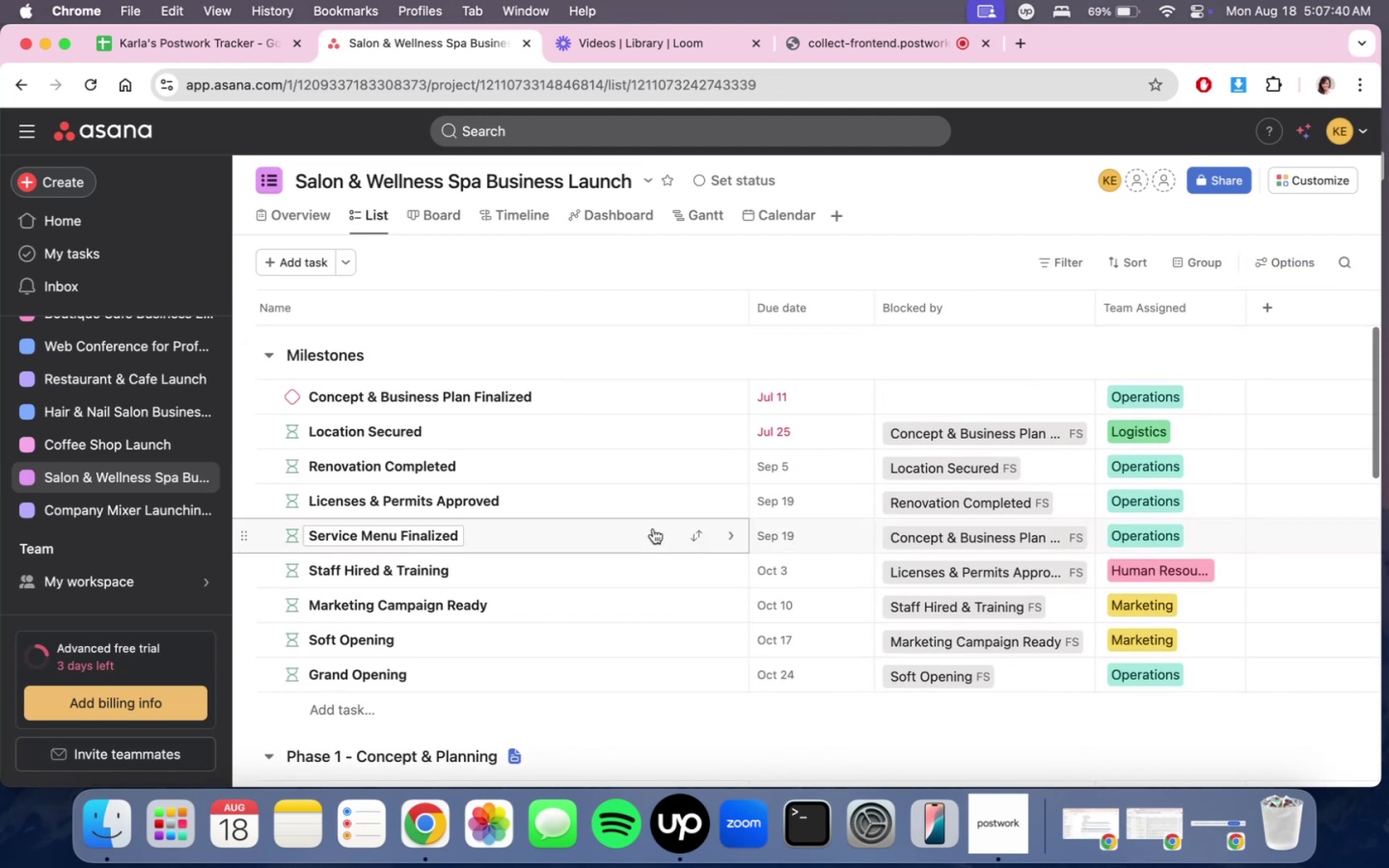 
scroll: coordinate [653, 529], scroll_direction: down, amount: 45.0
 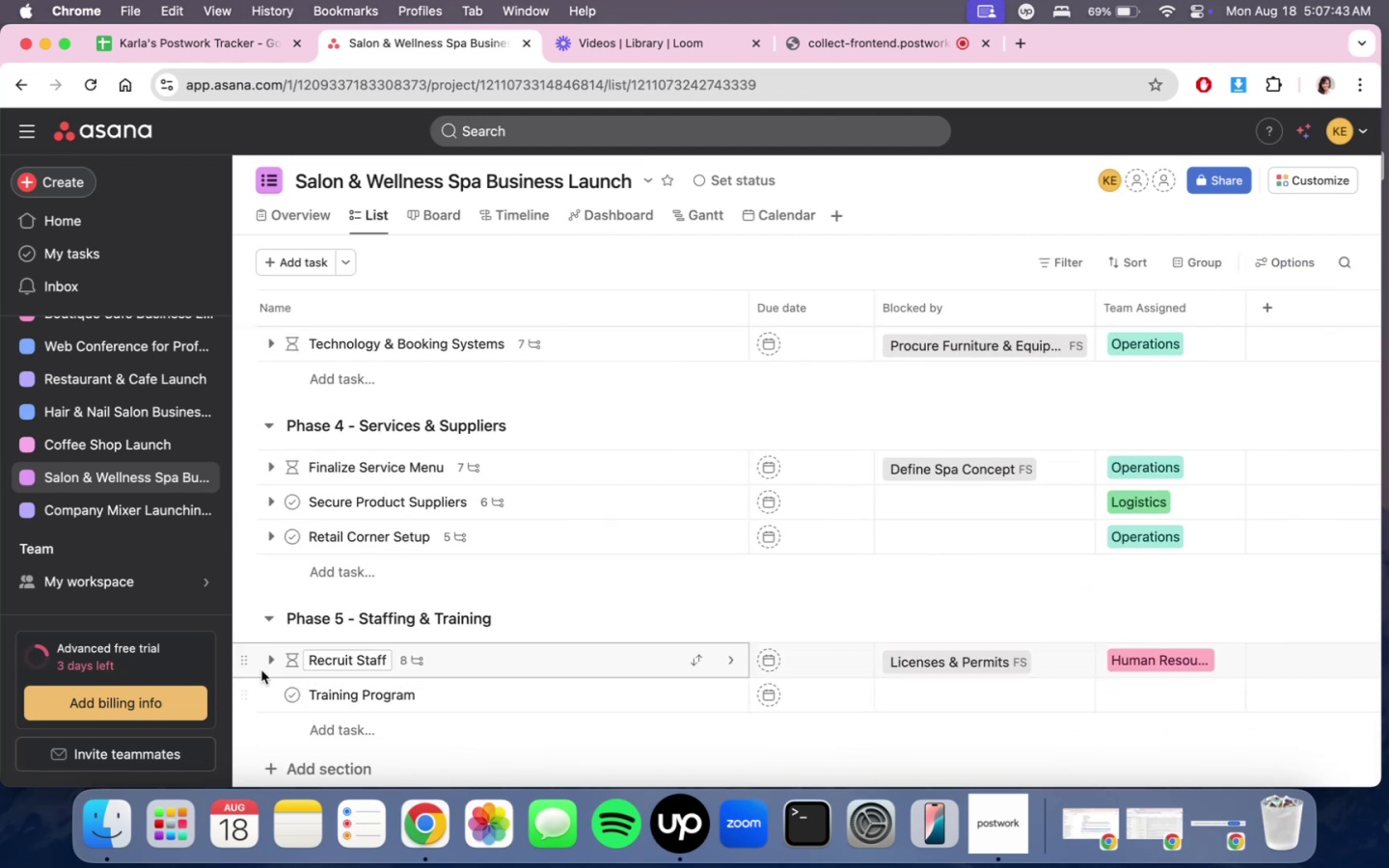 
left_click([271, 659])
 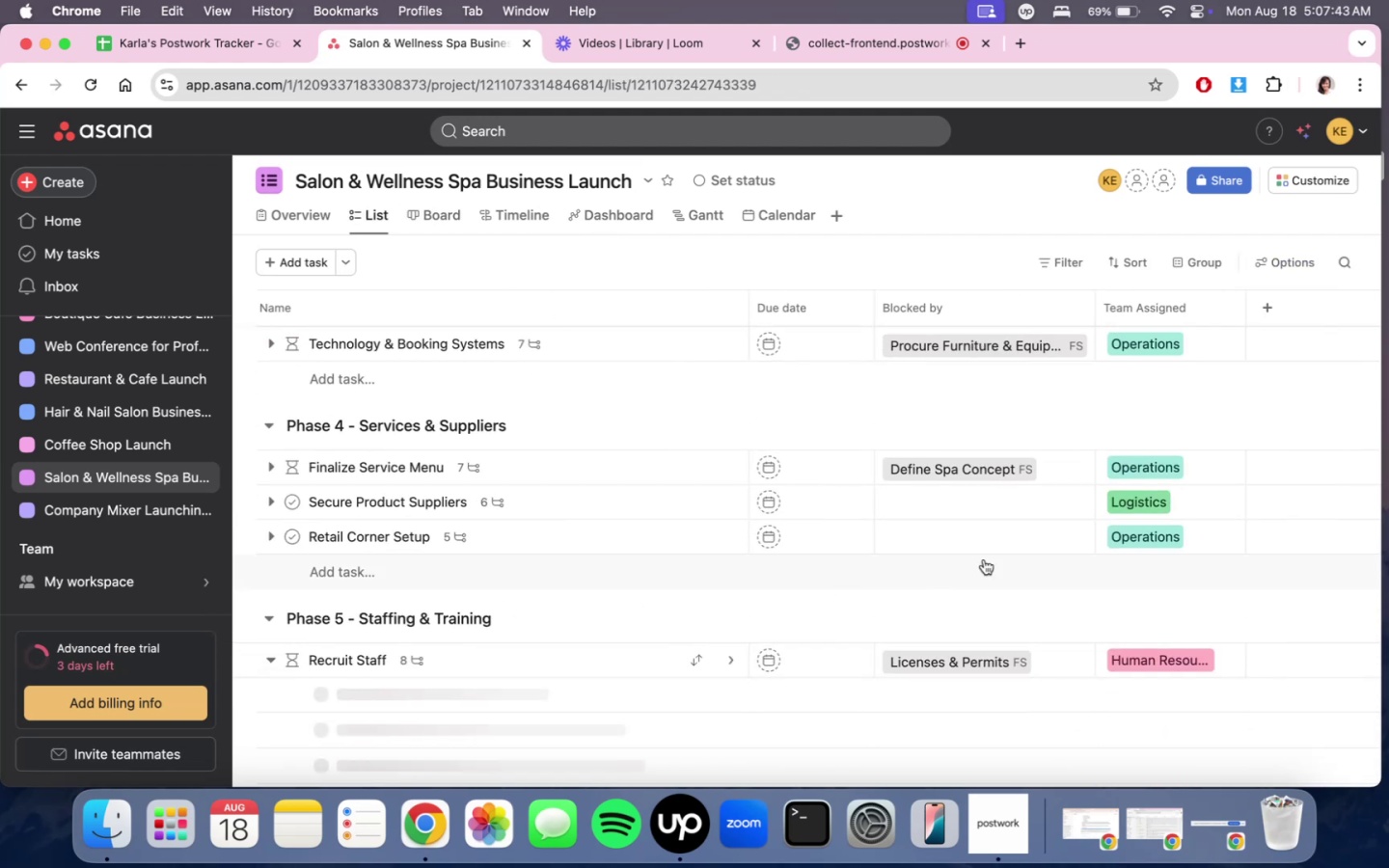 
scroll: coordinate [1027, 556], scroll_direction: down, amount: 7.0
 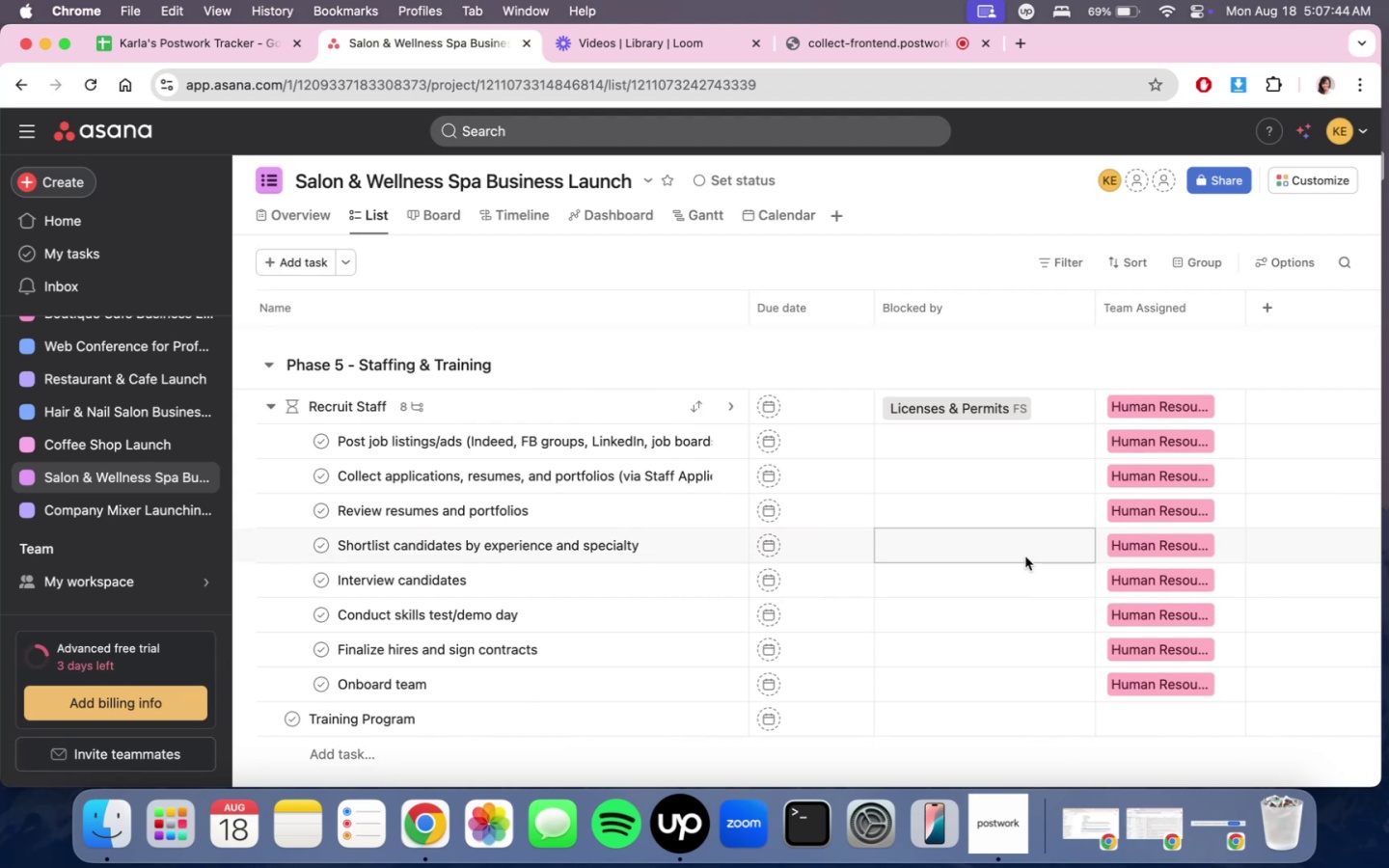 
scroll: coordinate [1021, 564], scroll_direction: up, amount: 1.0
 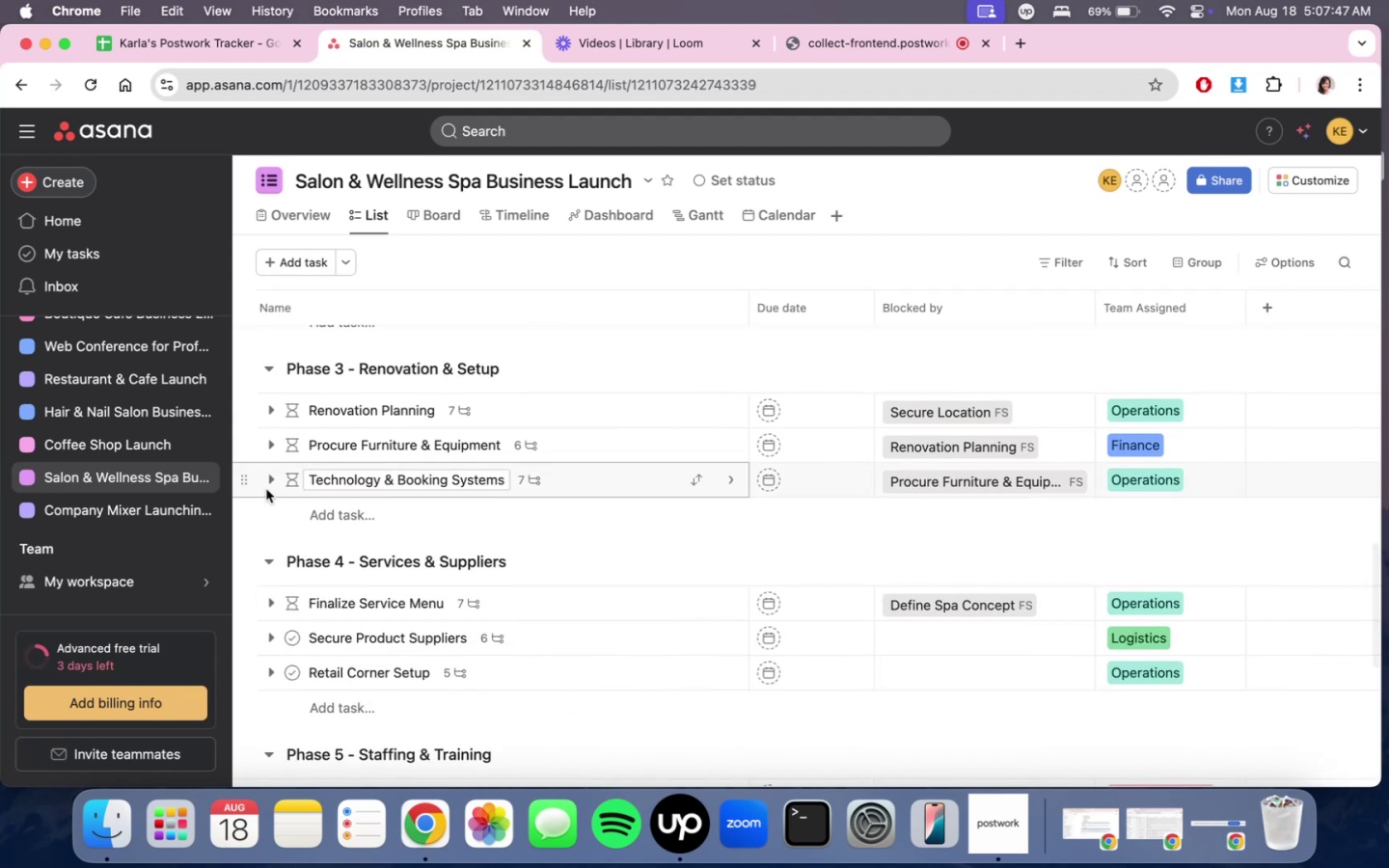 
left_click([275, 483])
 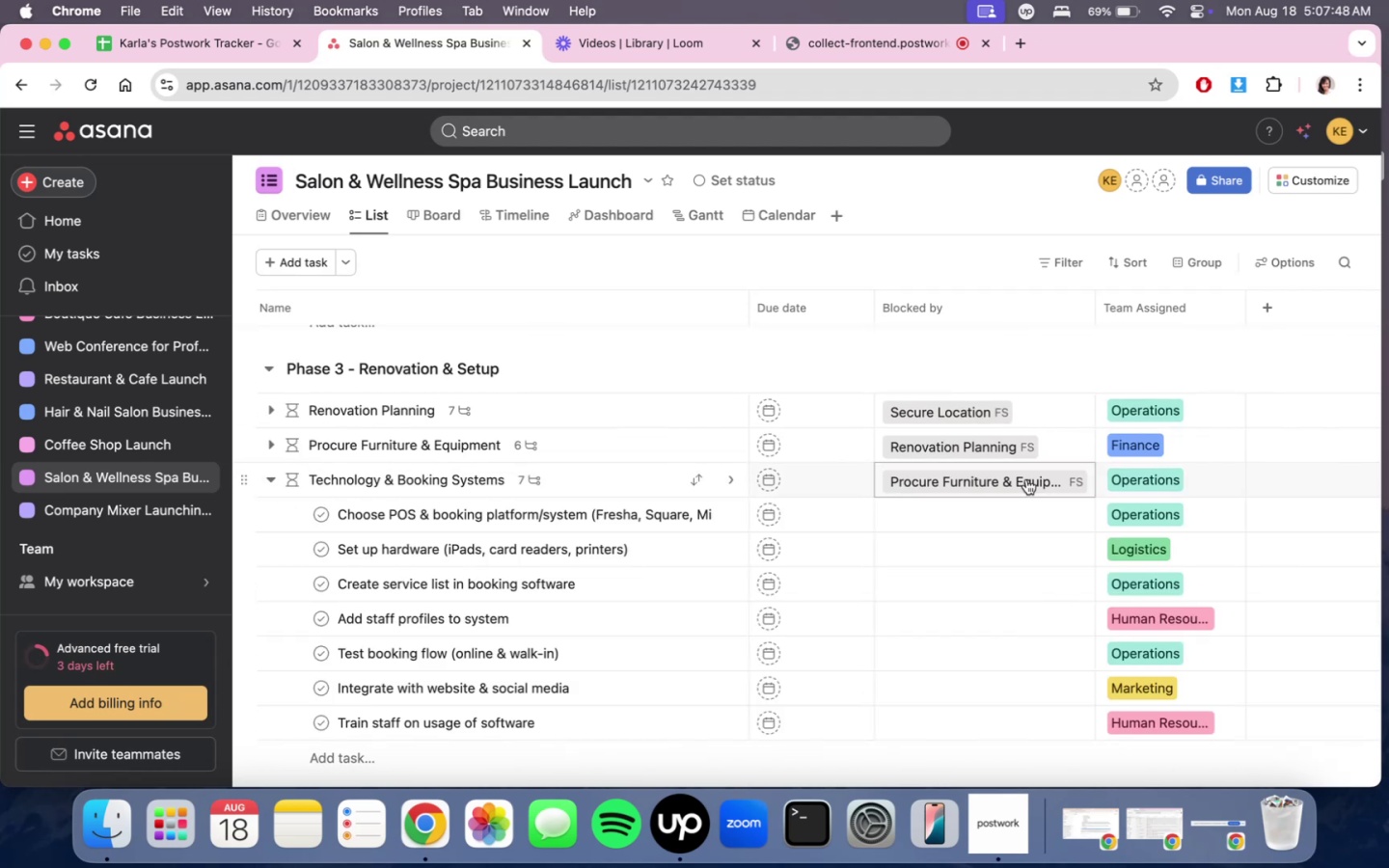 
scroll: coordinate [723, 621], scroll_direction: down, amount: 21.0
 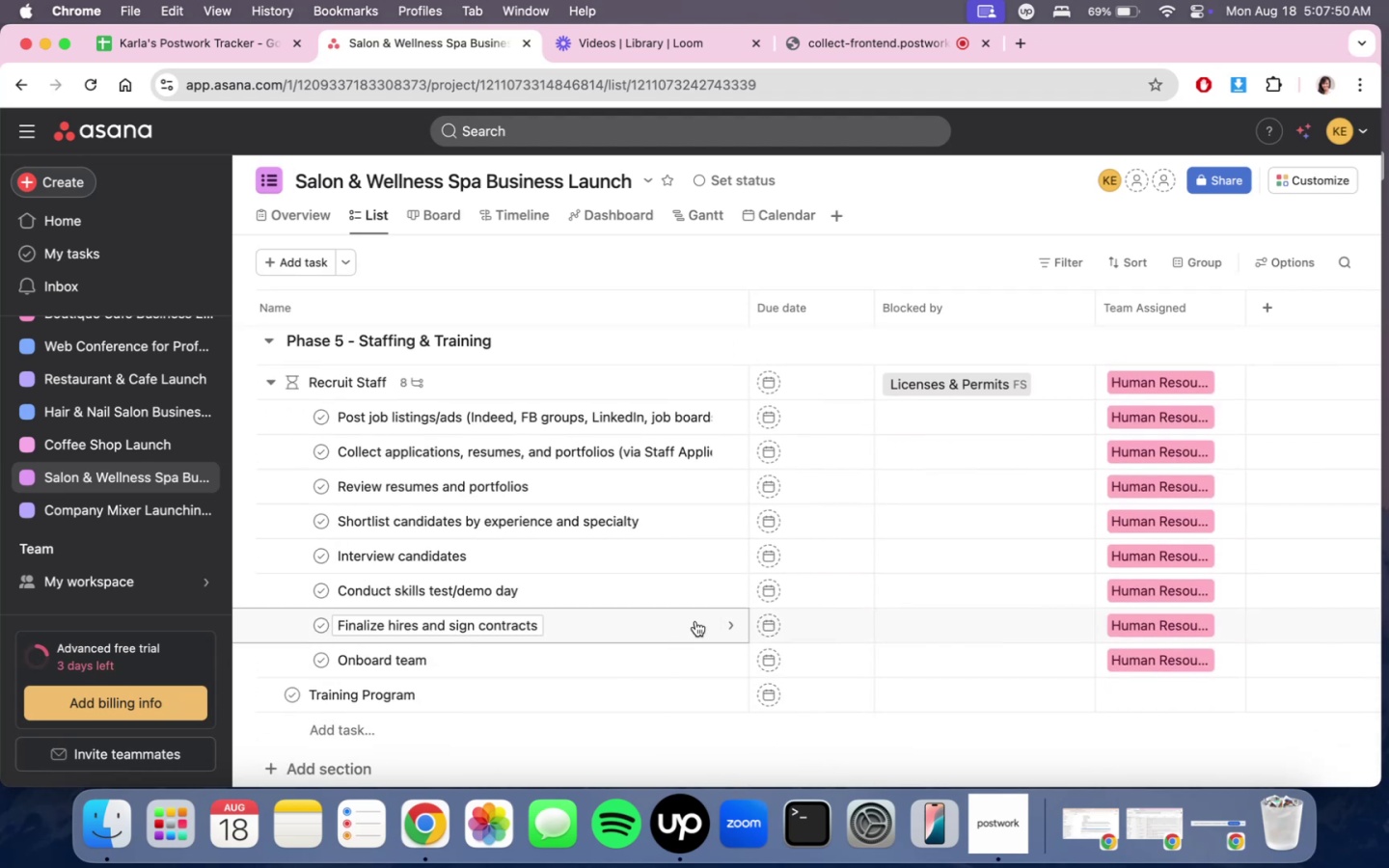 
mouse_move([827, 431])
 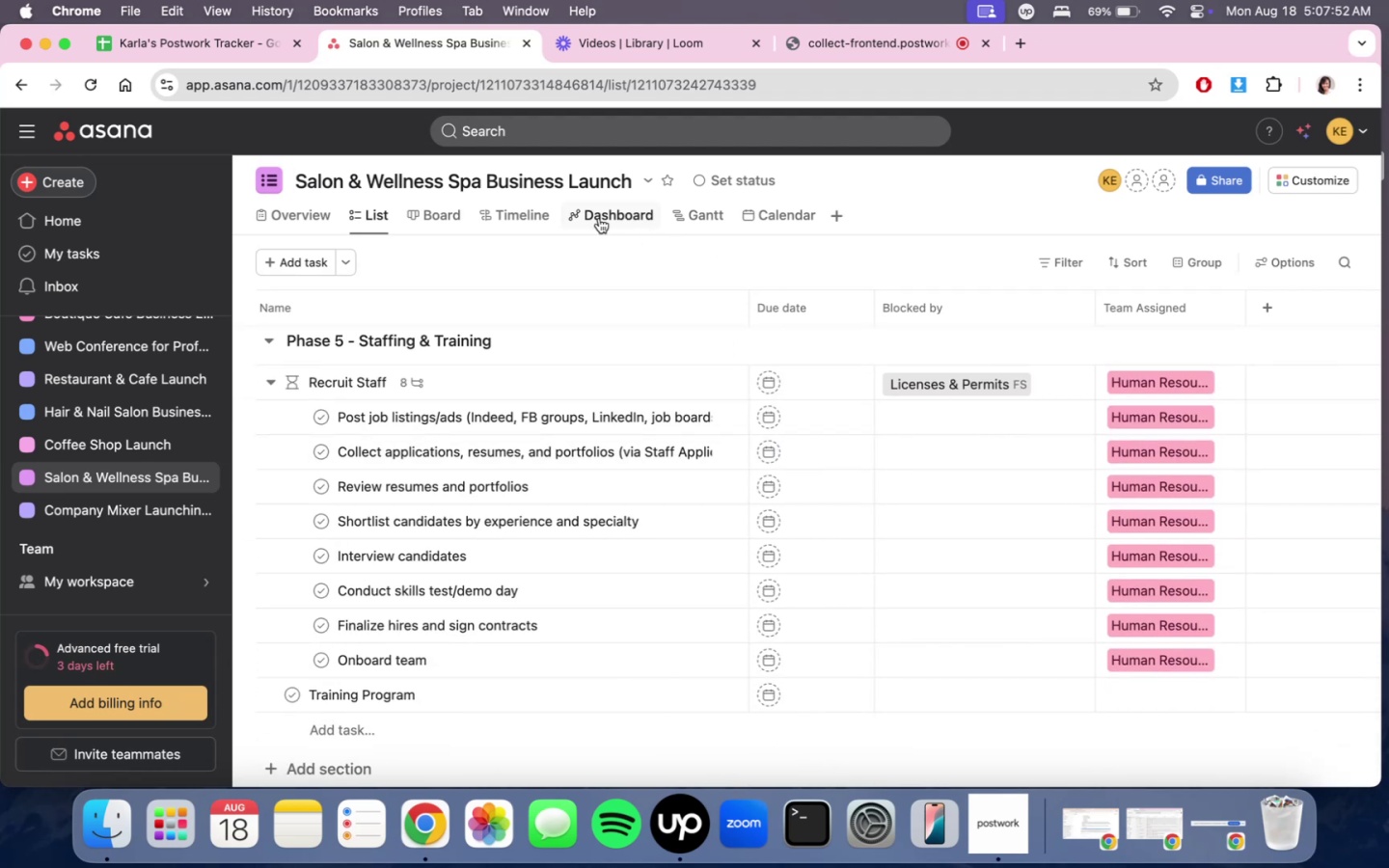 
left_click([599, 218])
 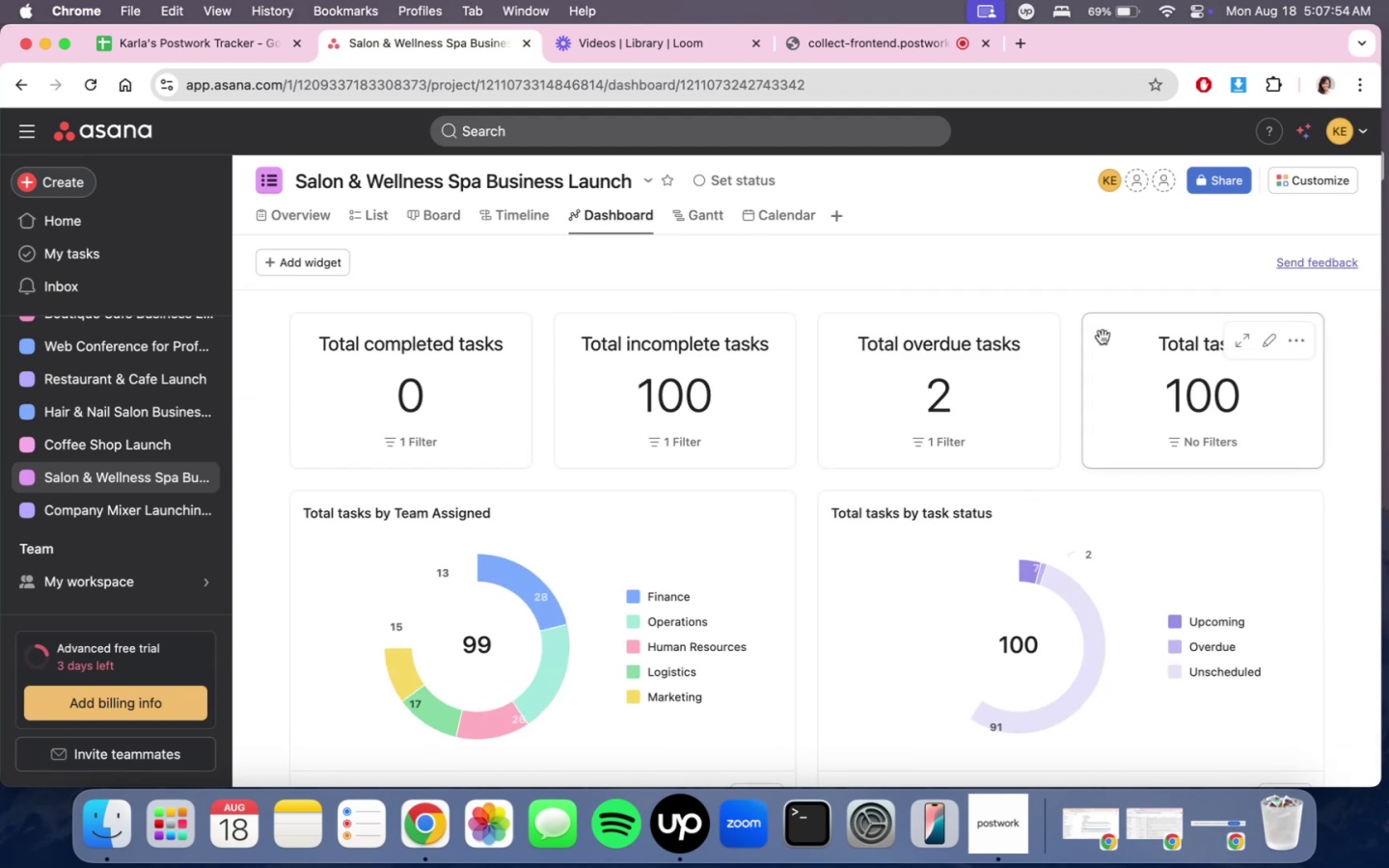 
scroll: coordinate [1110, 404], scroll_direction: down, amount: 7.0
 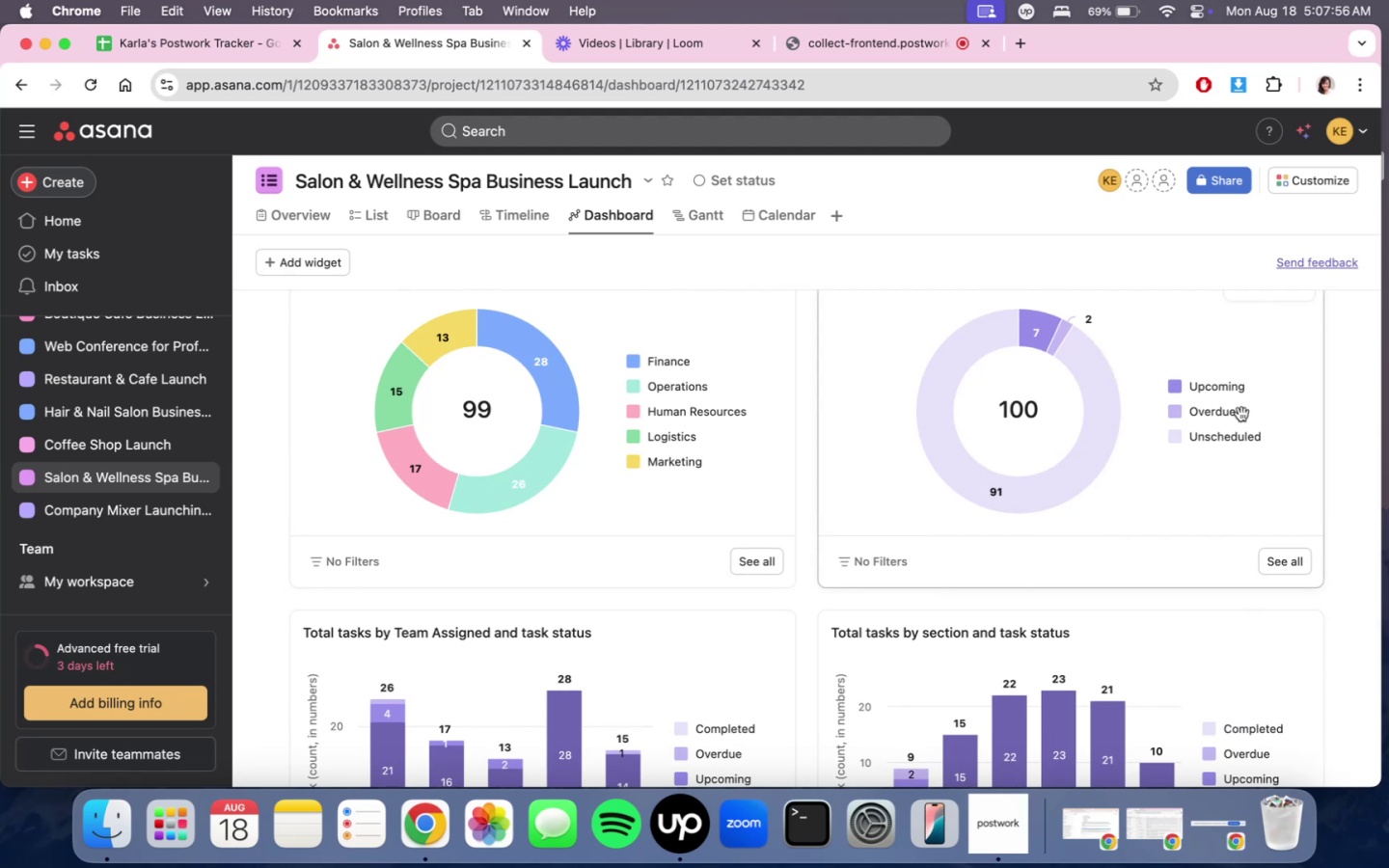 
scroll: coordinate [1092, 395], scroll_direction: up, amount: 2.0
 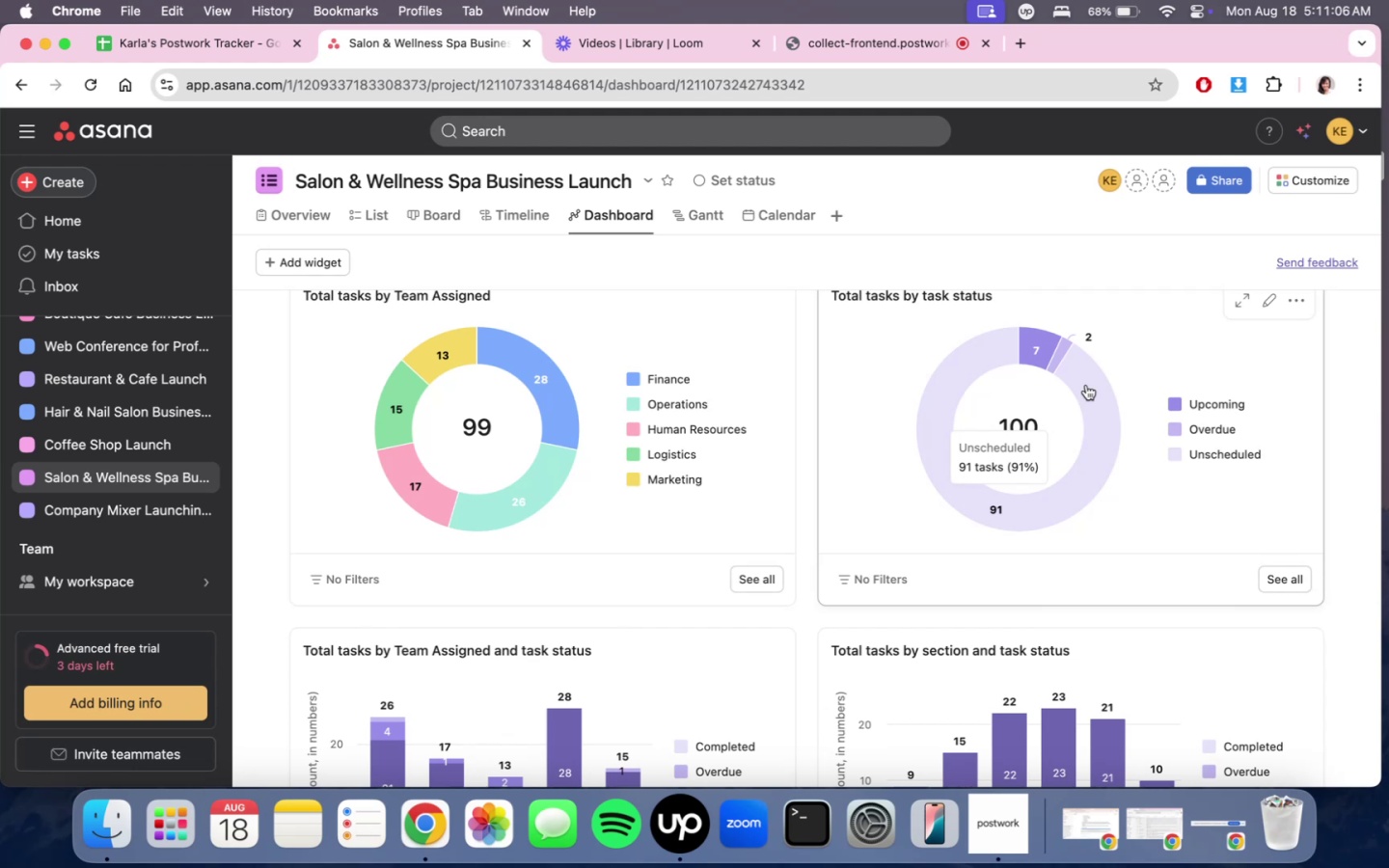 
wait(195.01)
 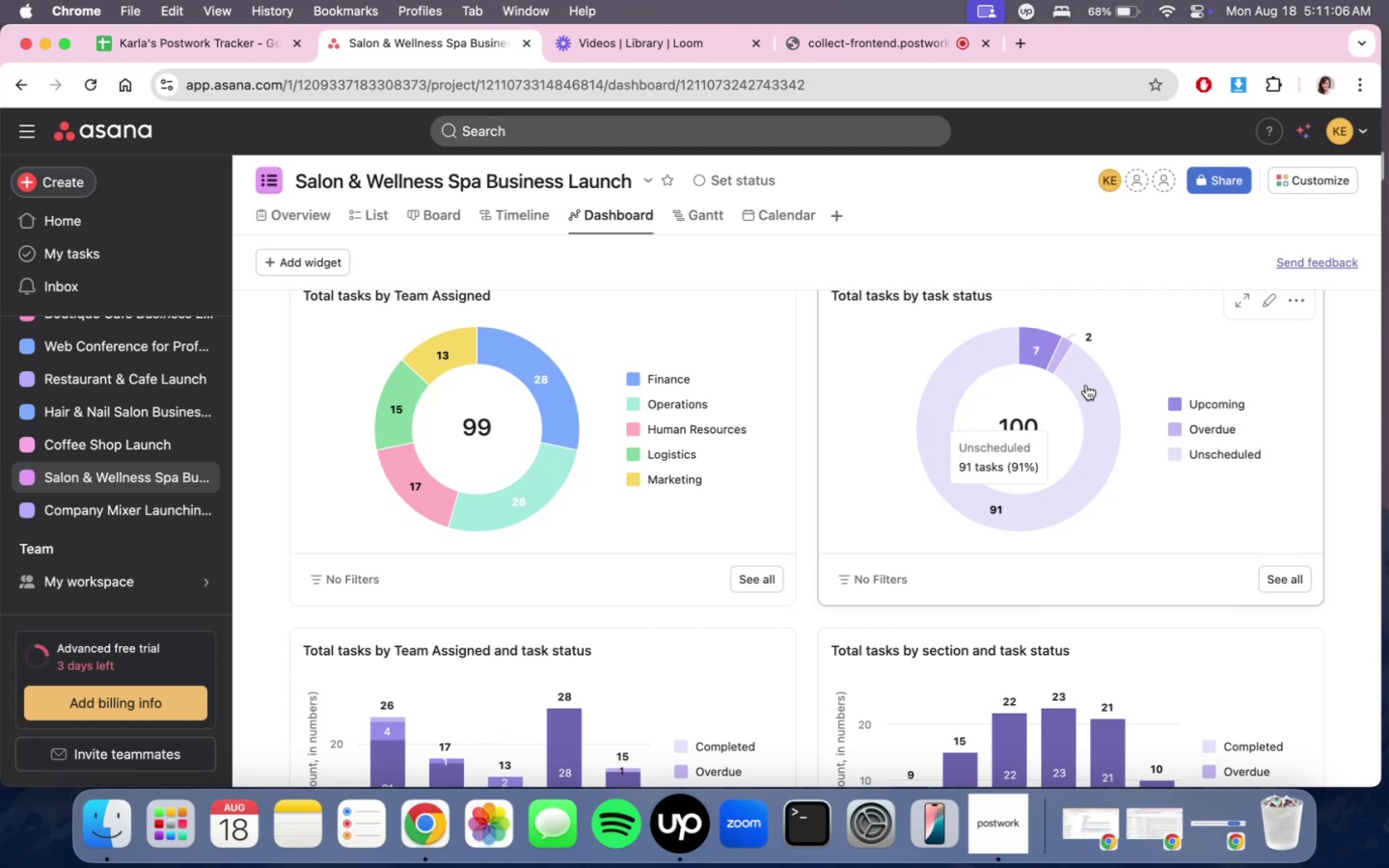 
double_click([449, 207])
 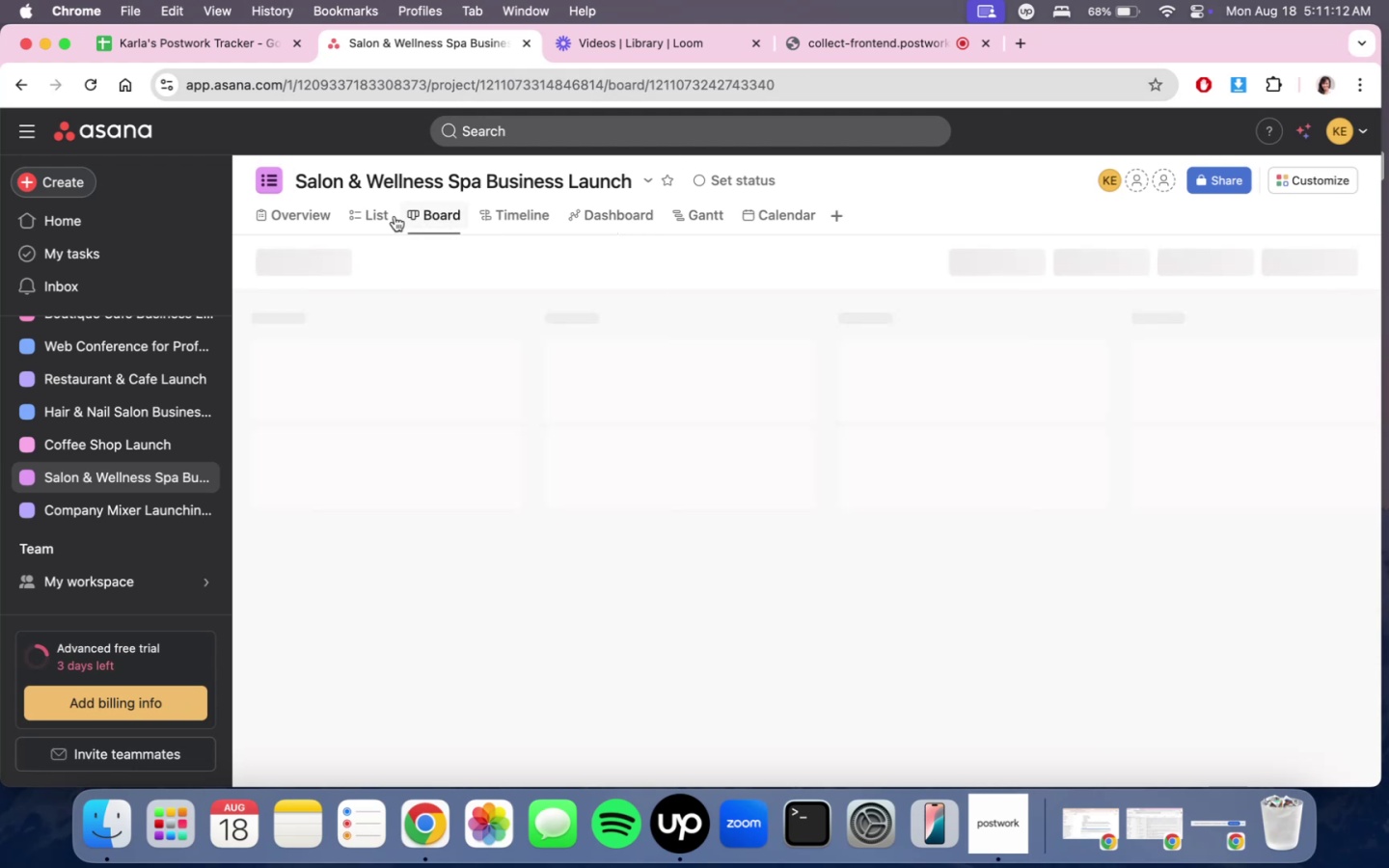 
triple_click([391, 217])
 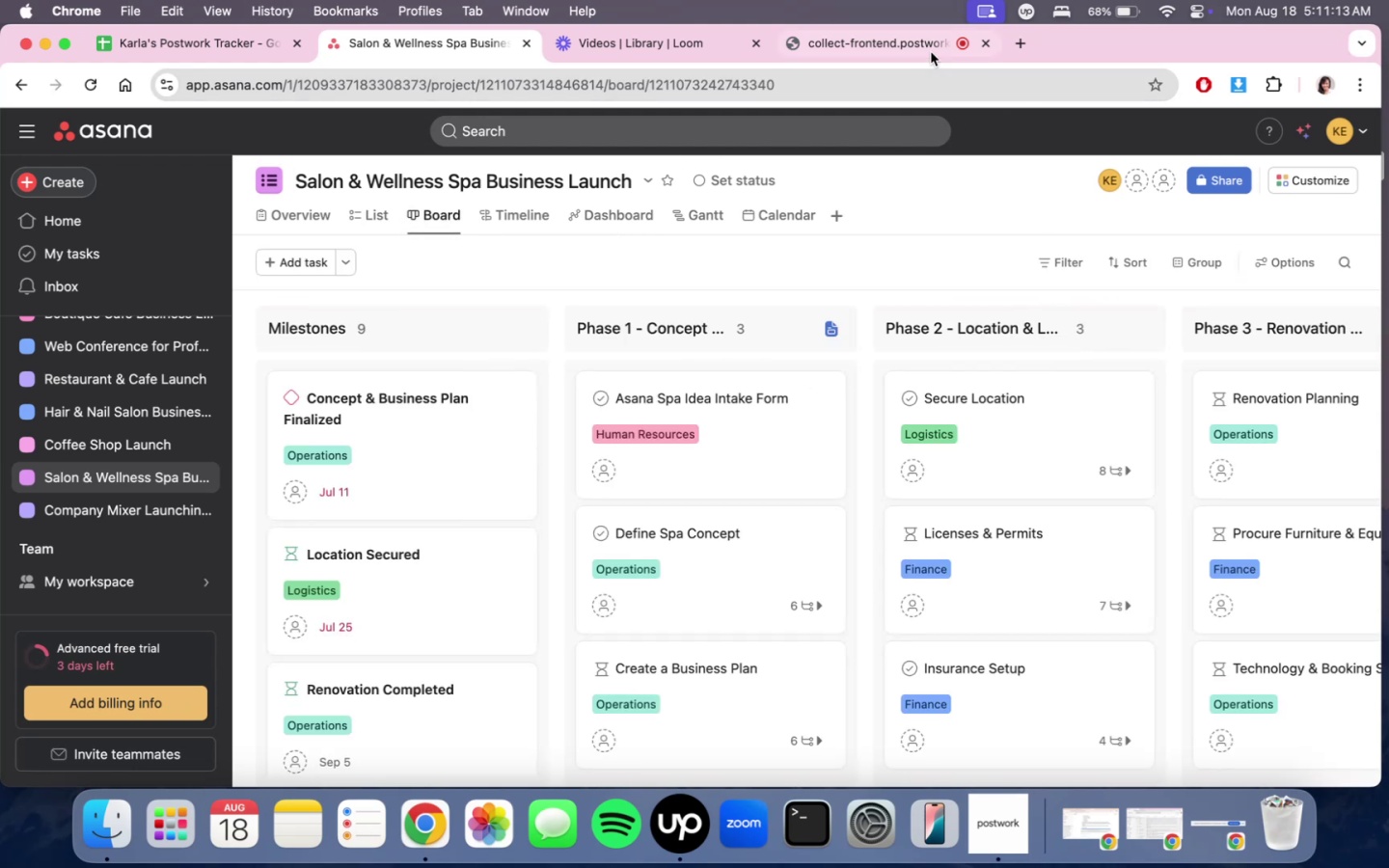 
triple_click([885, 43])
 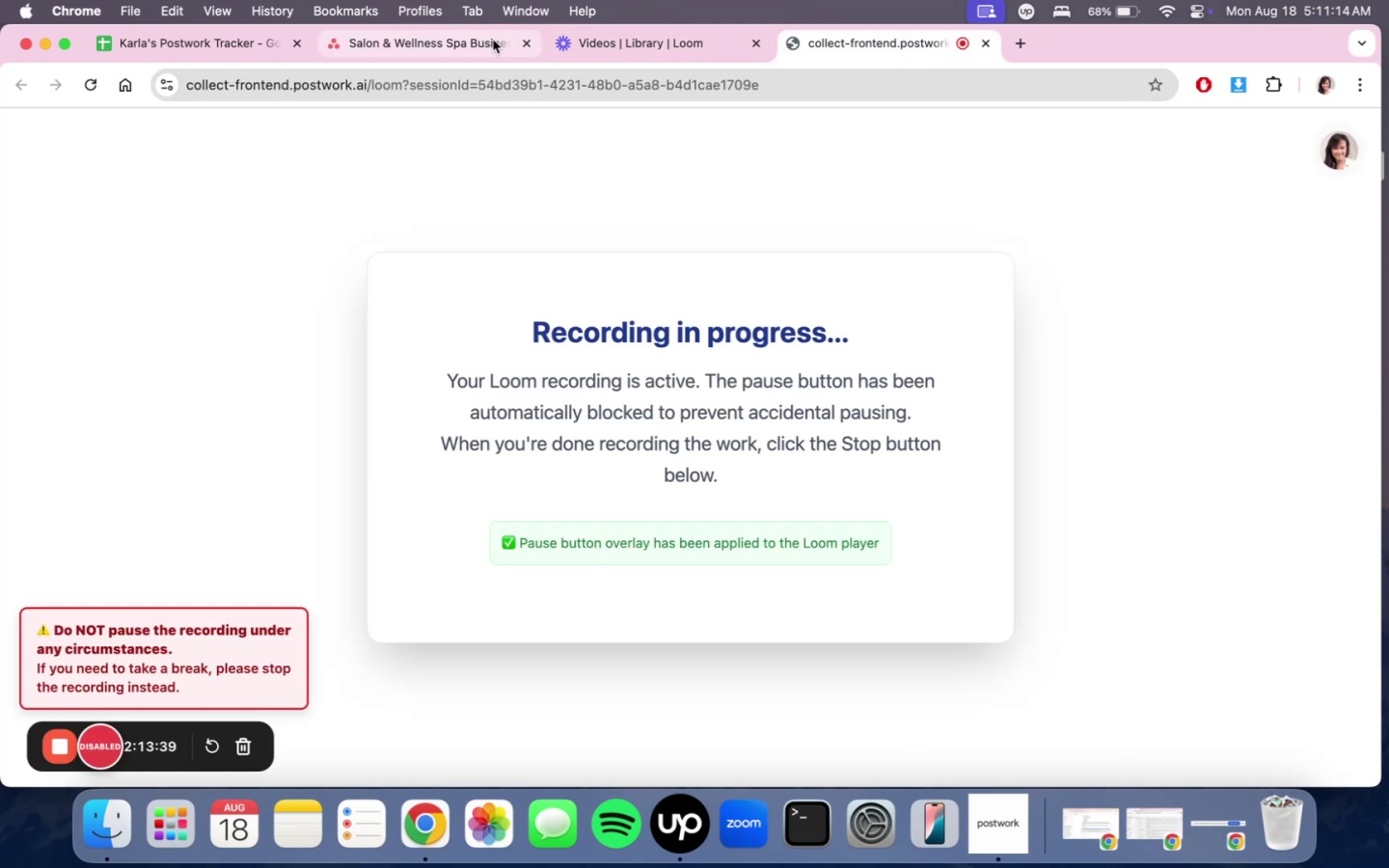 
left_click([473, 41])
 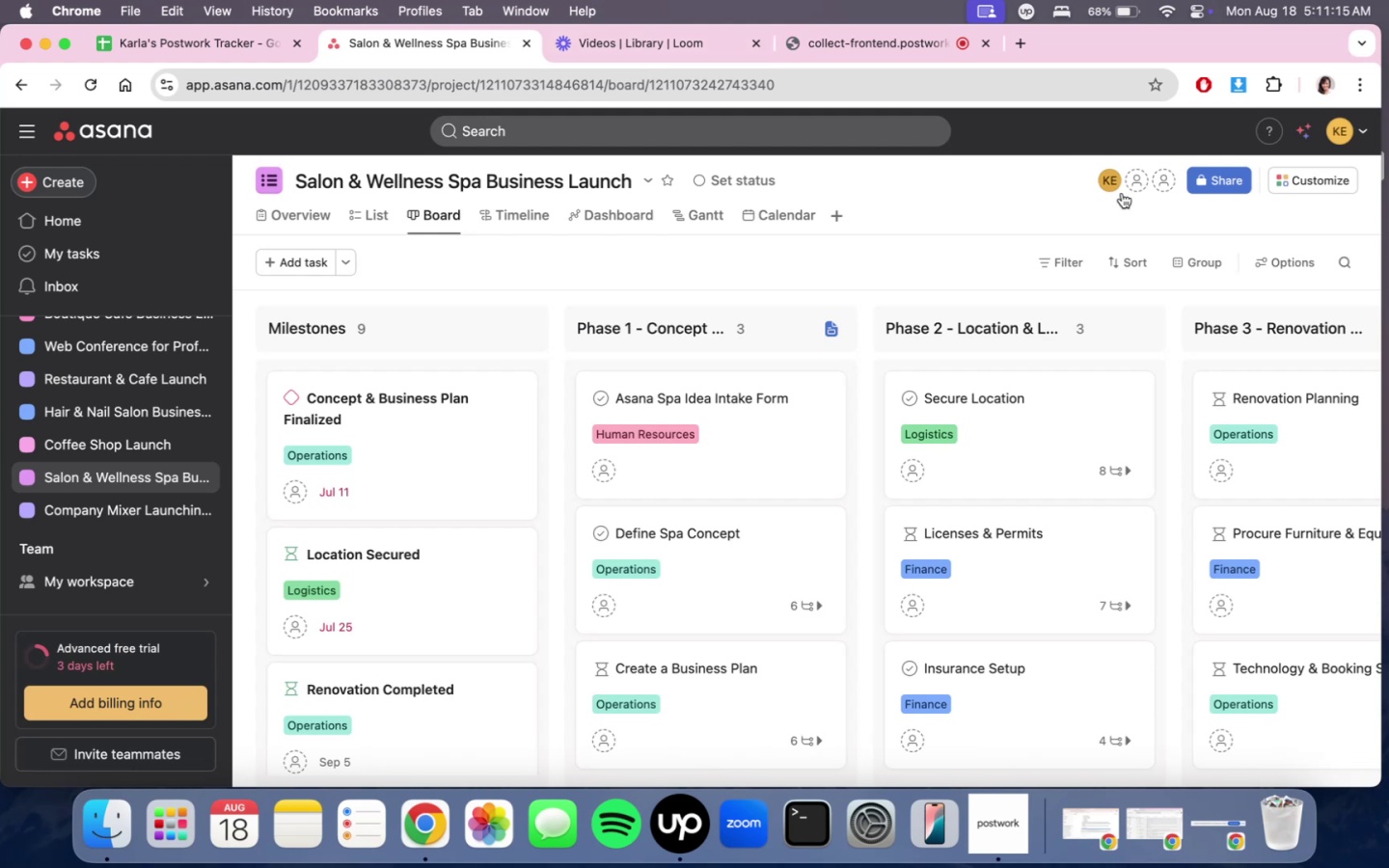 
scroll: coordinate [801, 523], scroll_direction: up, amount: 6.0
 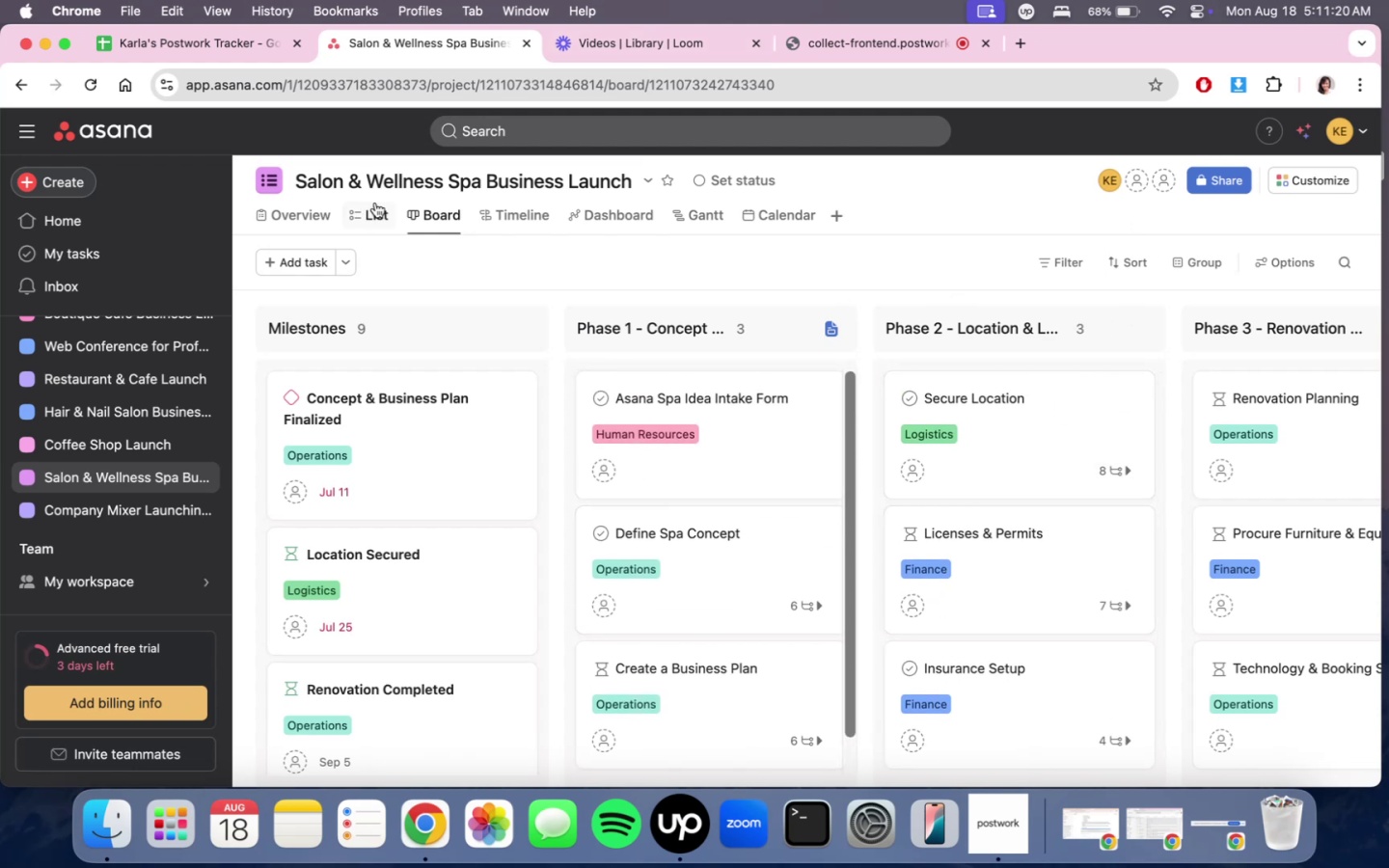 
left_click([375, 208])
 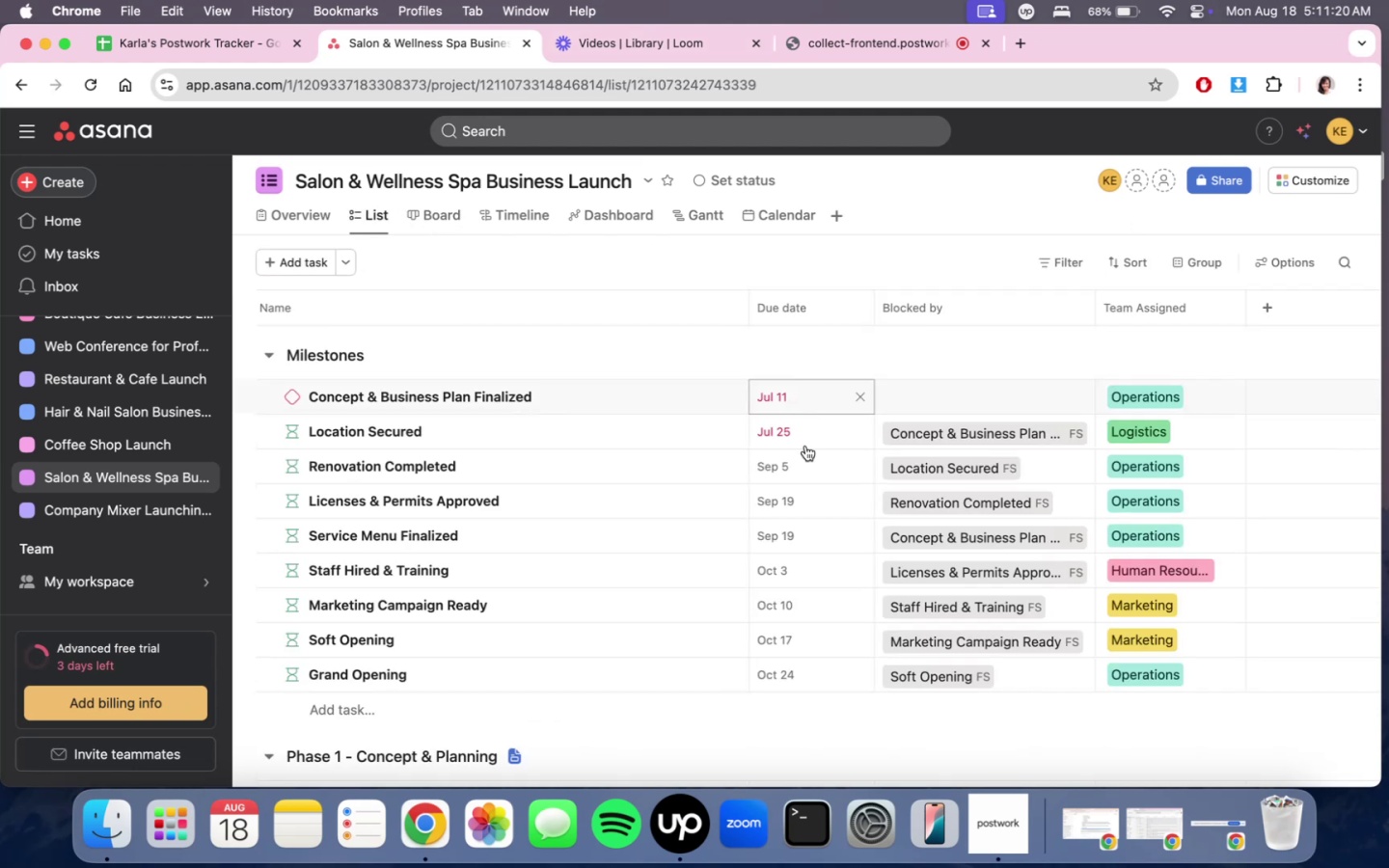 
scroll: coordinate [900, 465], scroll_direction: down, amount: 19.0
 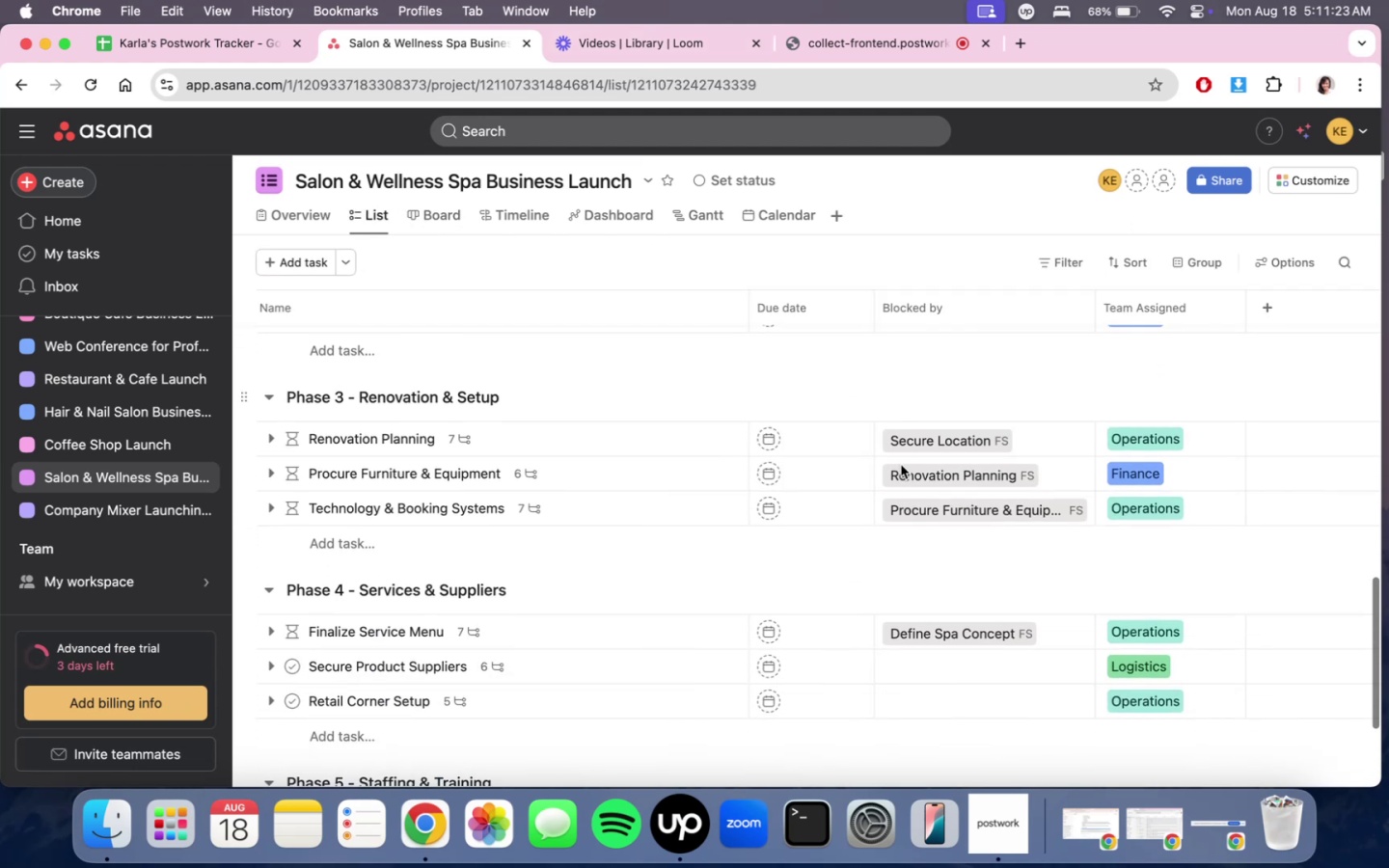 
scroll: coordinate [904, 450], scroll_direction: up, amount: 3.0
 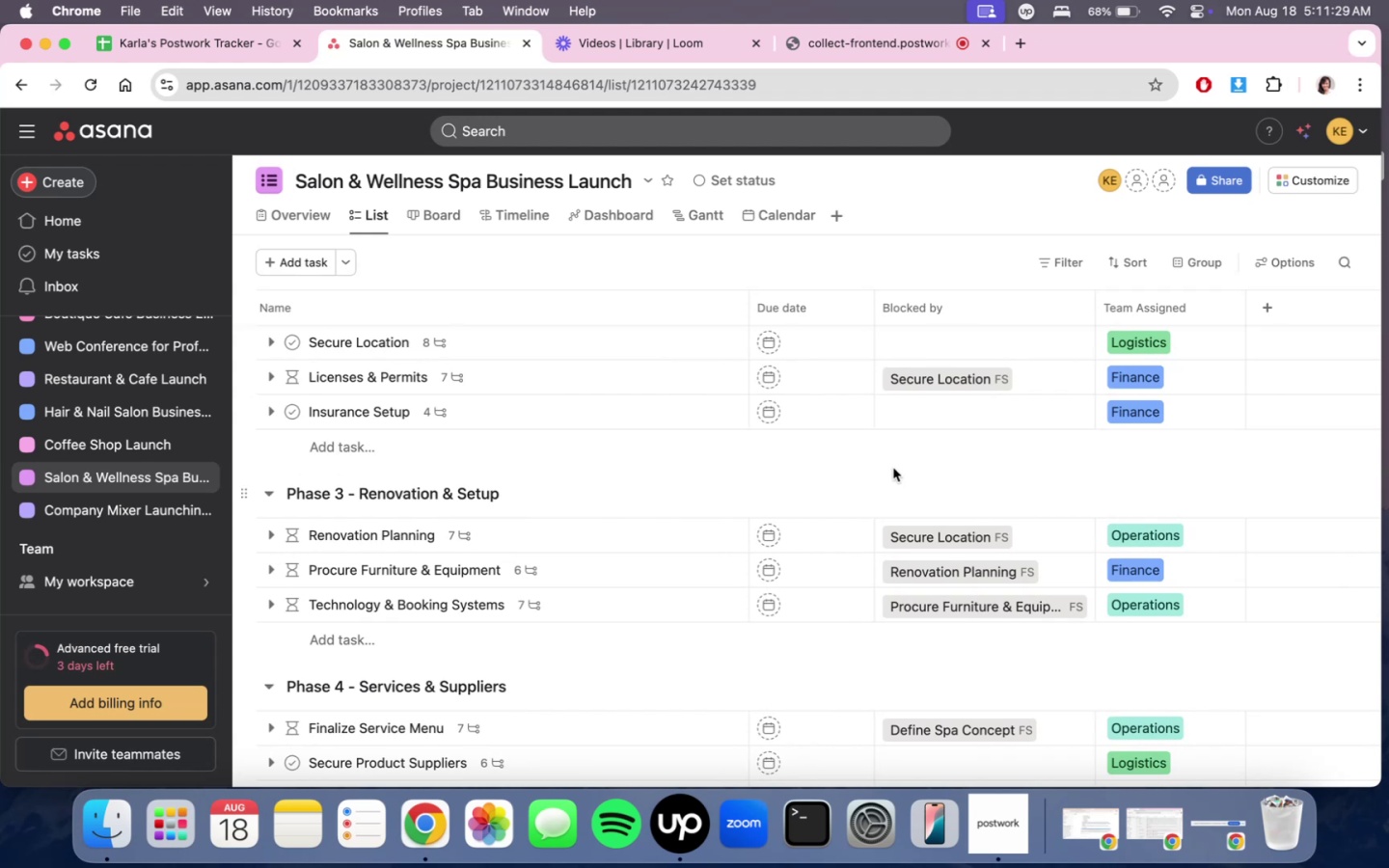 
wait(7.47)
 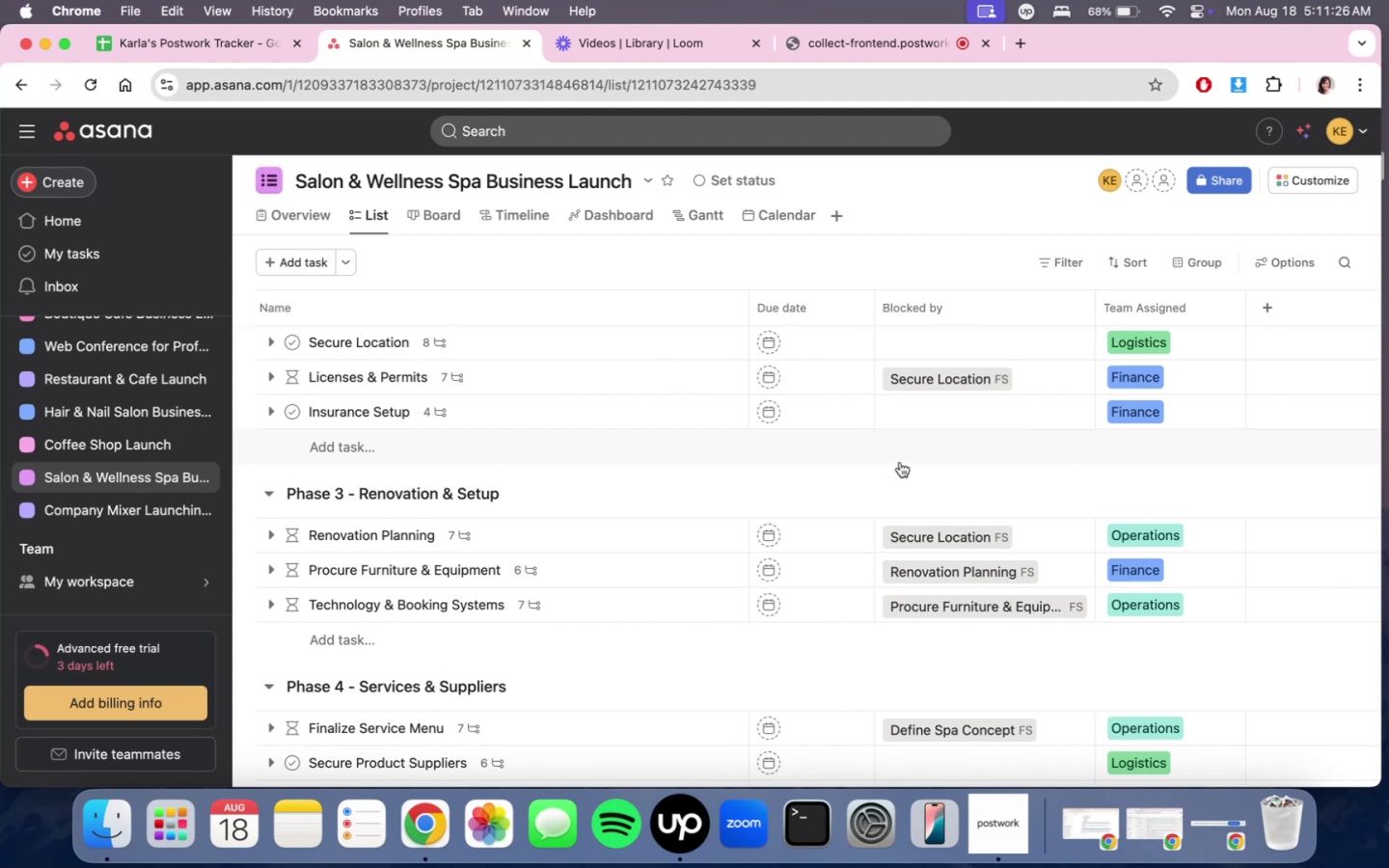 
left_click([678, 824])
 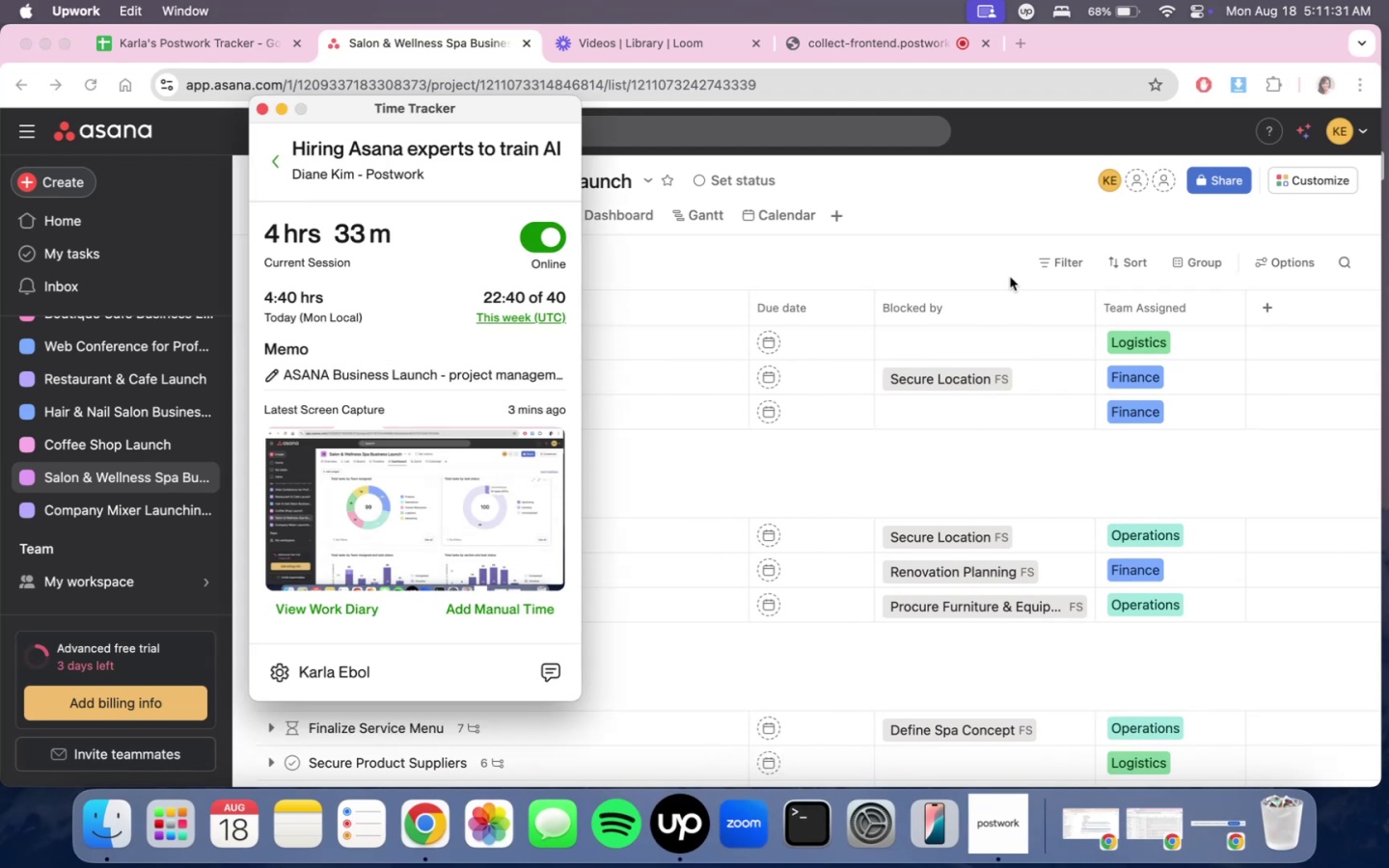 
left_click([995, 246])
 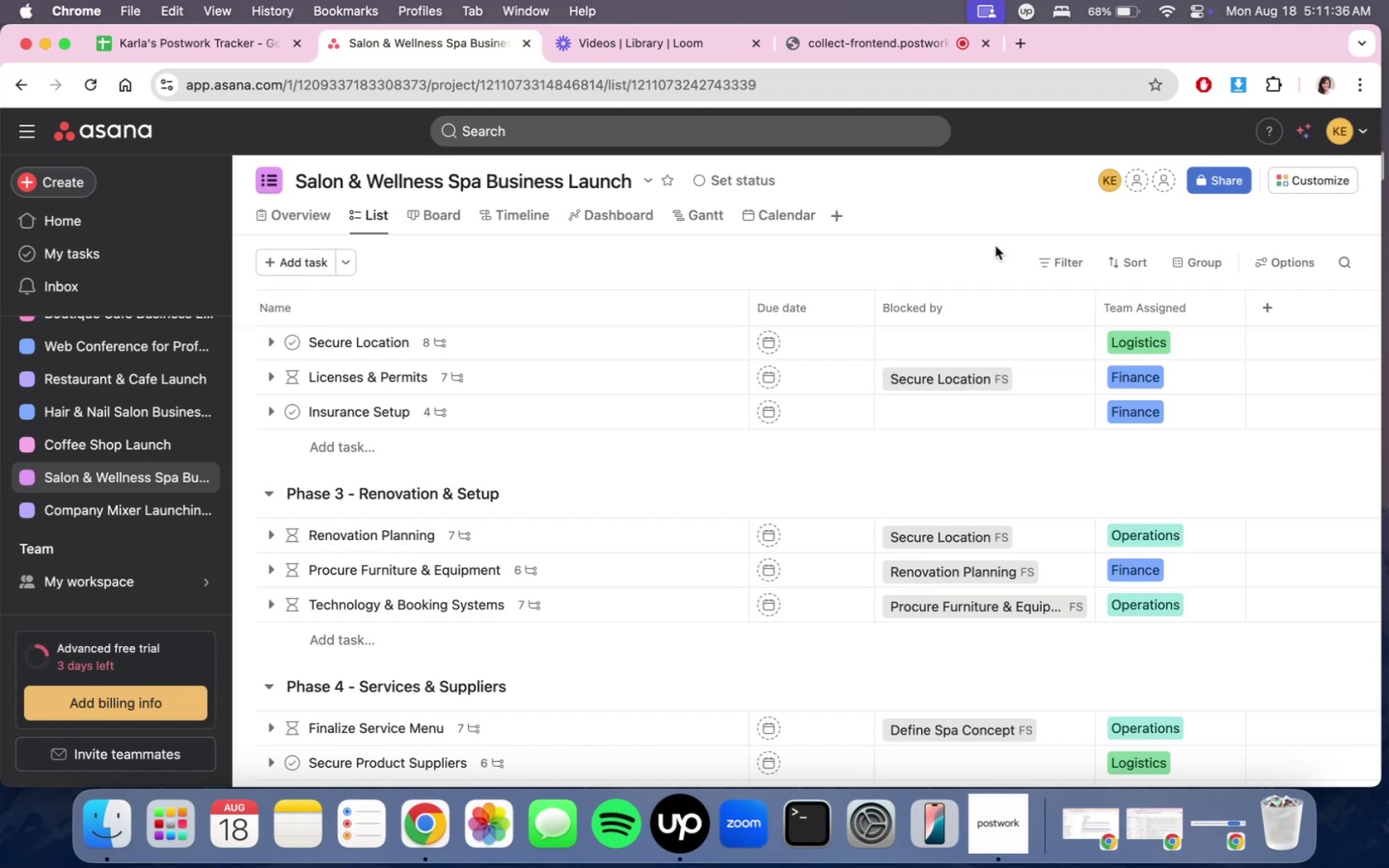 
wait(6.44)
 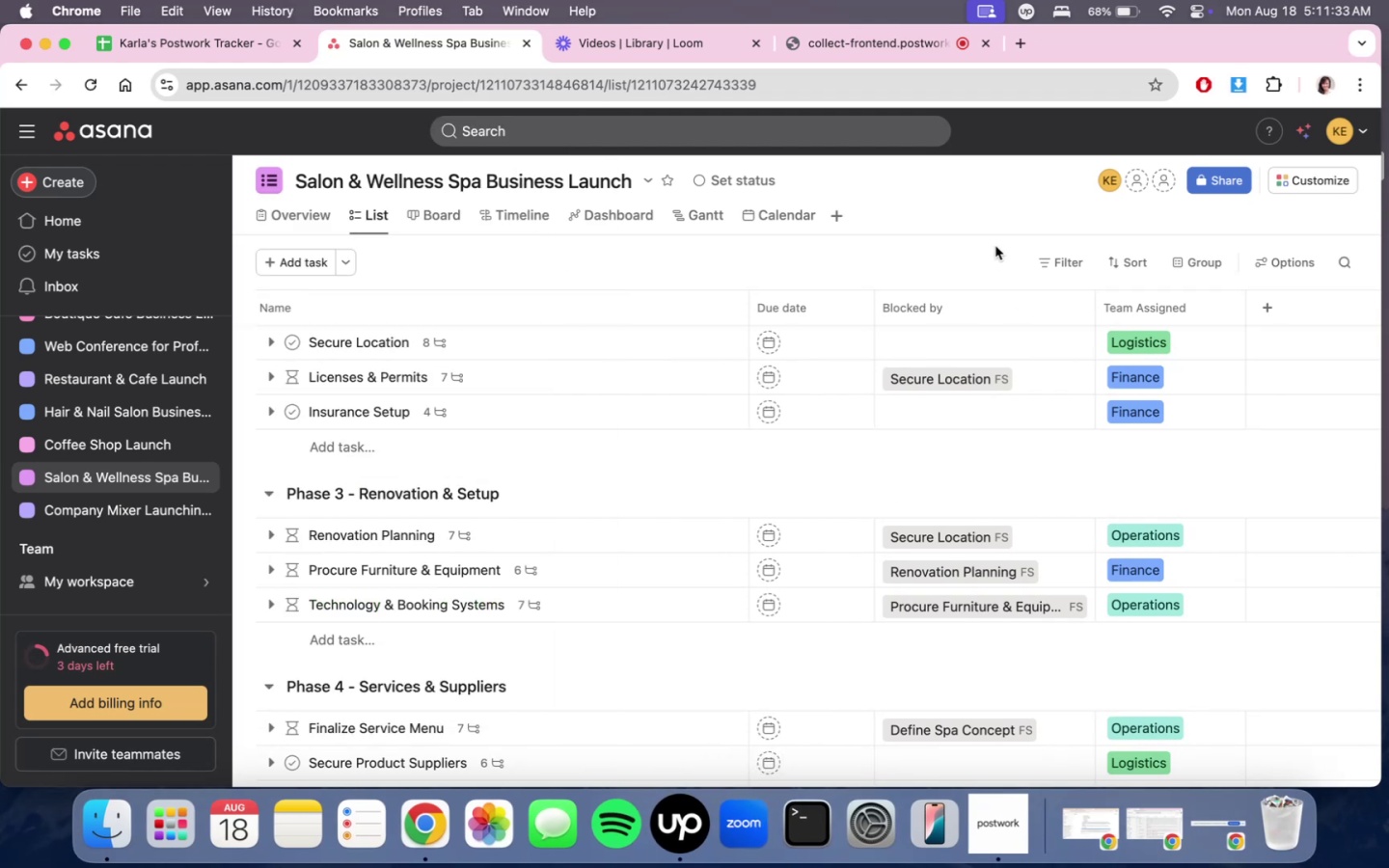 
left_click([875, 31])
 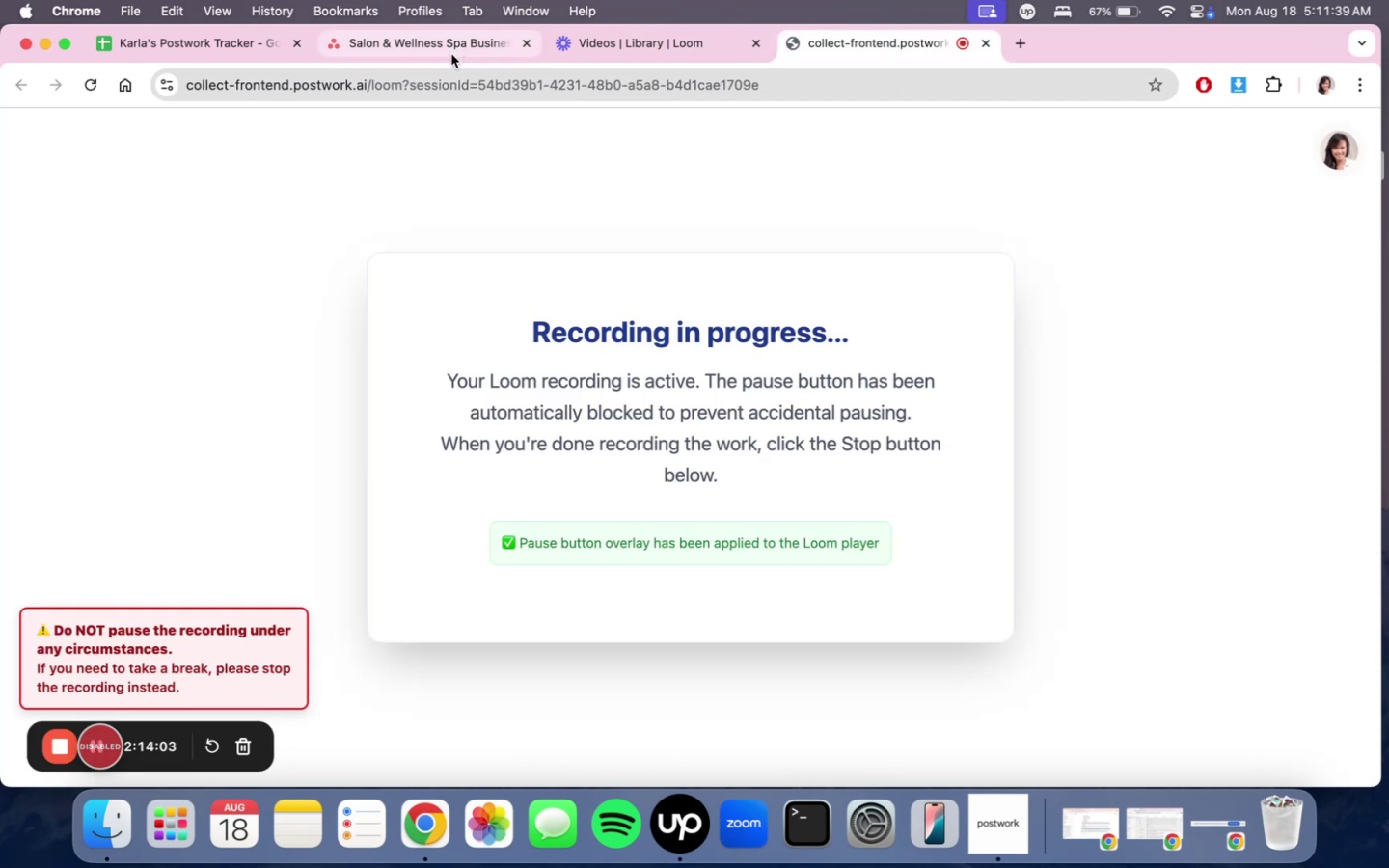 
left_click([451, 55])
 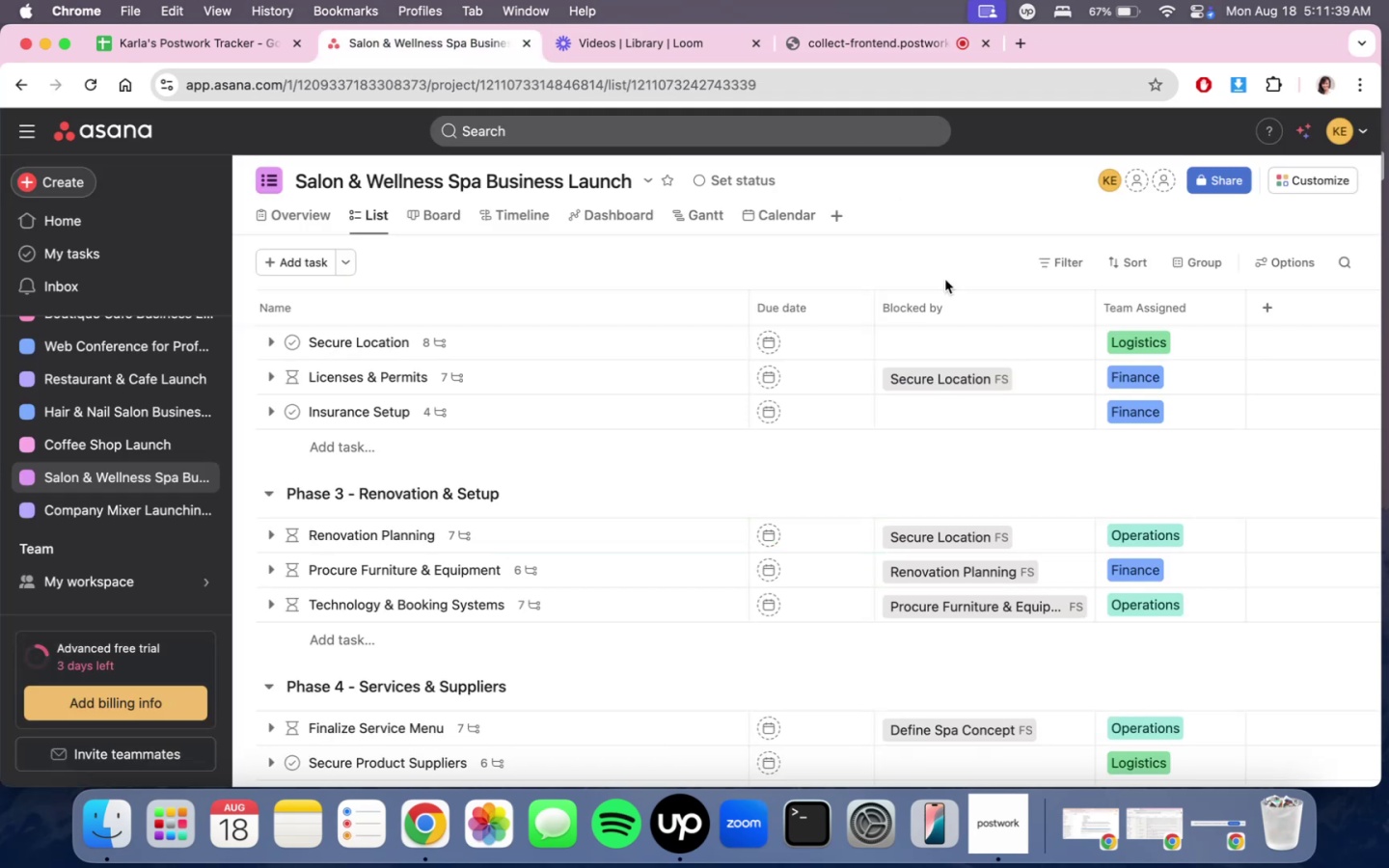 
scroll: coordinate [1128, 529], scroll_direction: down, amount: 11.0
 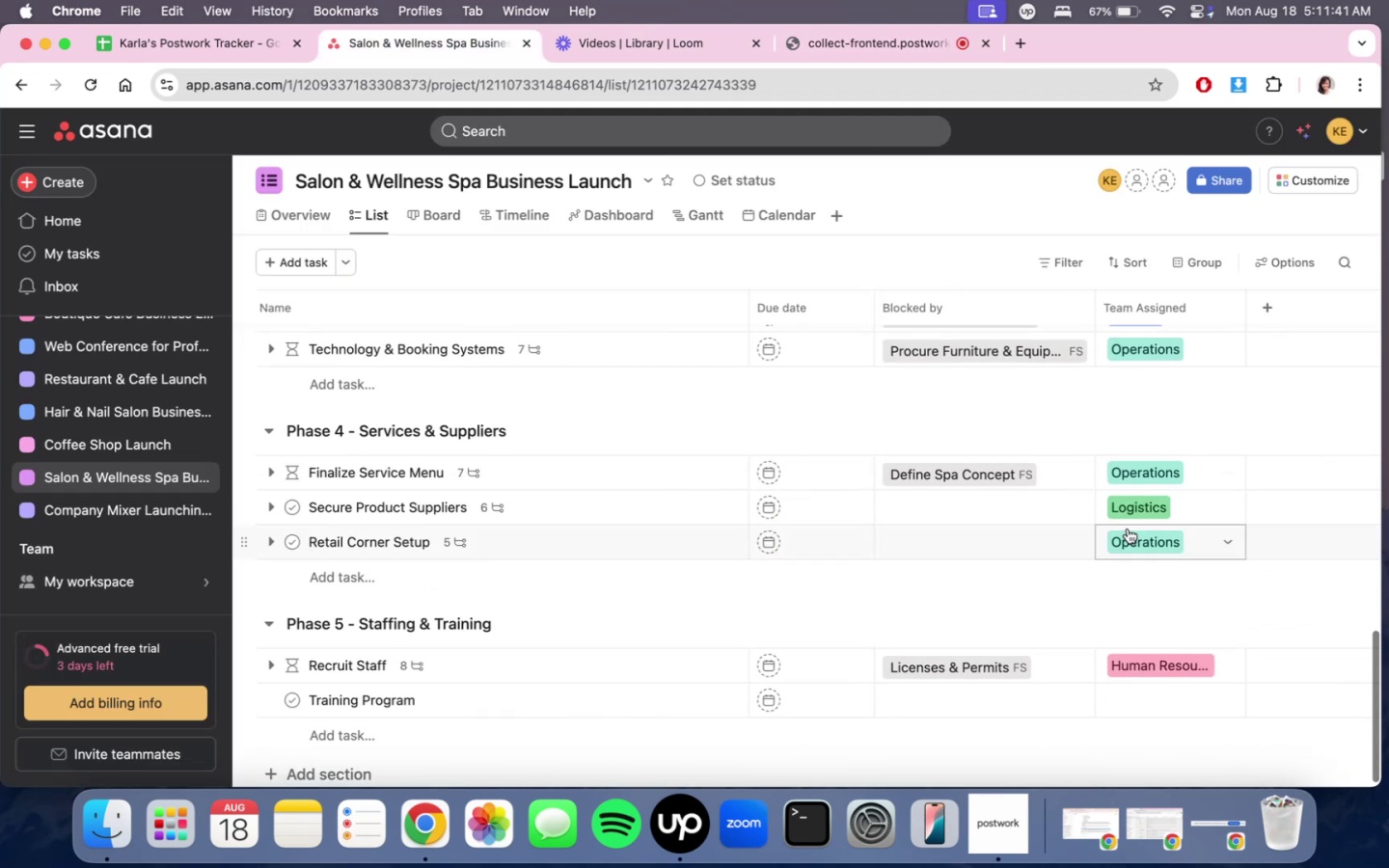 
scroll: coordinate [1128, 529], scroll_direction: up, amount: 2.0
 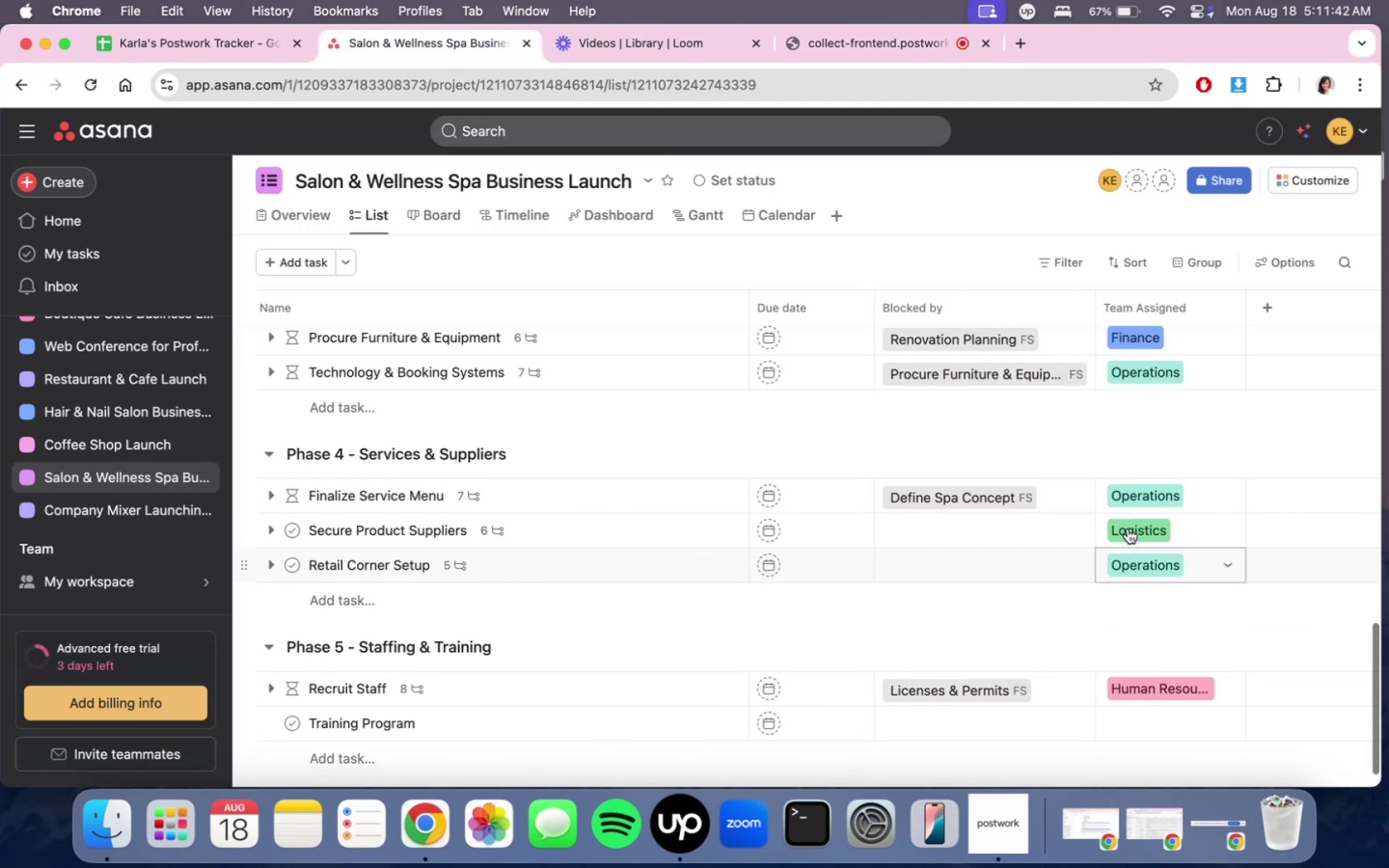 
scroll: coordinate [1128, 529], scroll_direction: down, amount: 9.0
 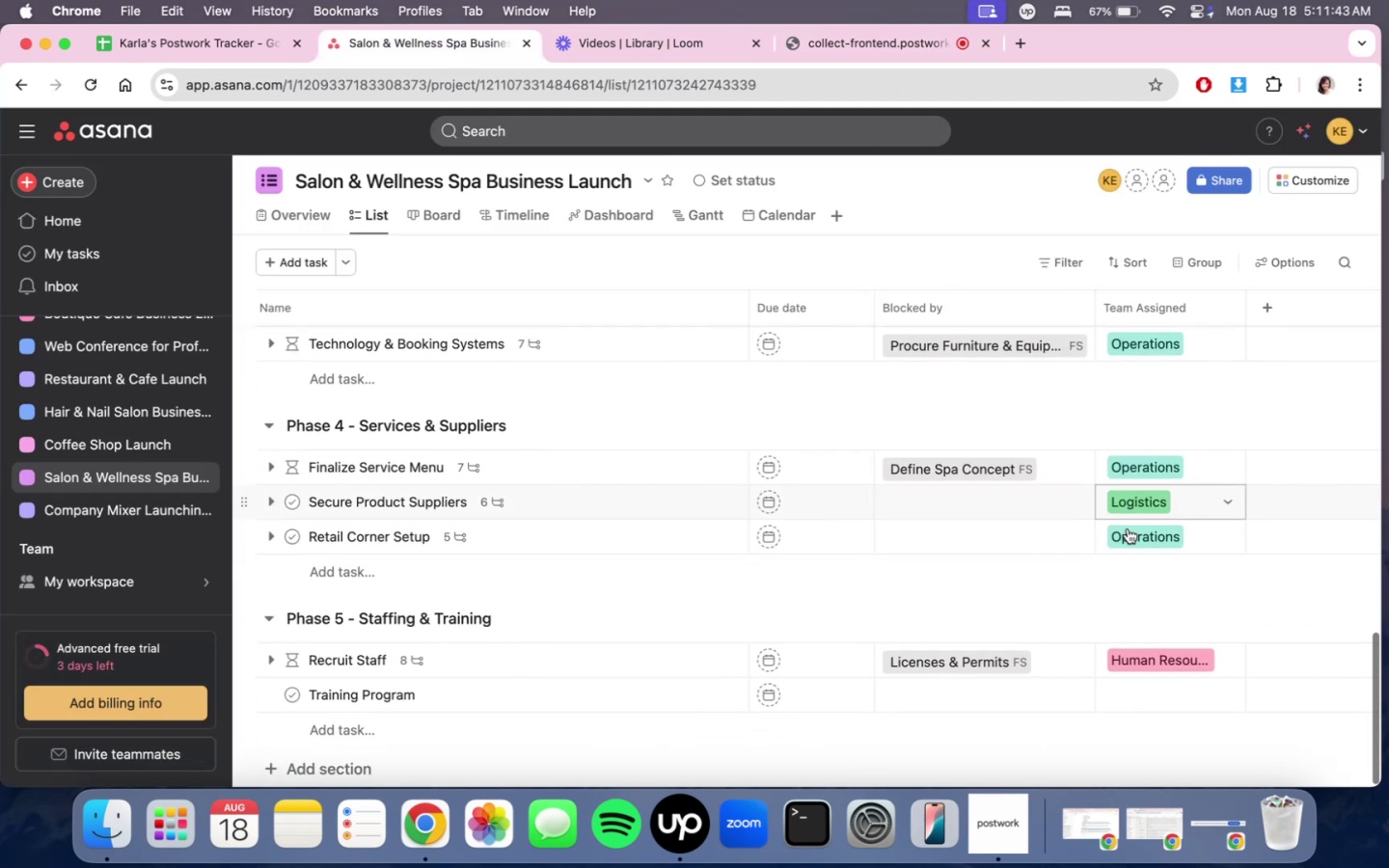 
scroll: coordinate [1128, 529], scroll_direction: up, amount: 22.0
 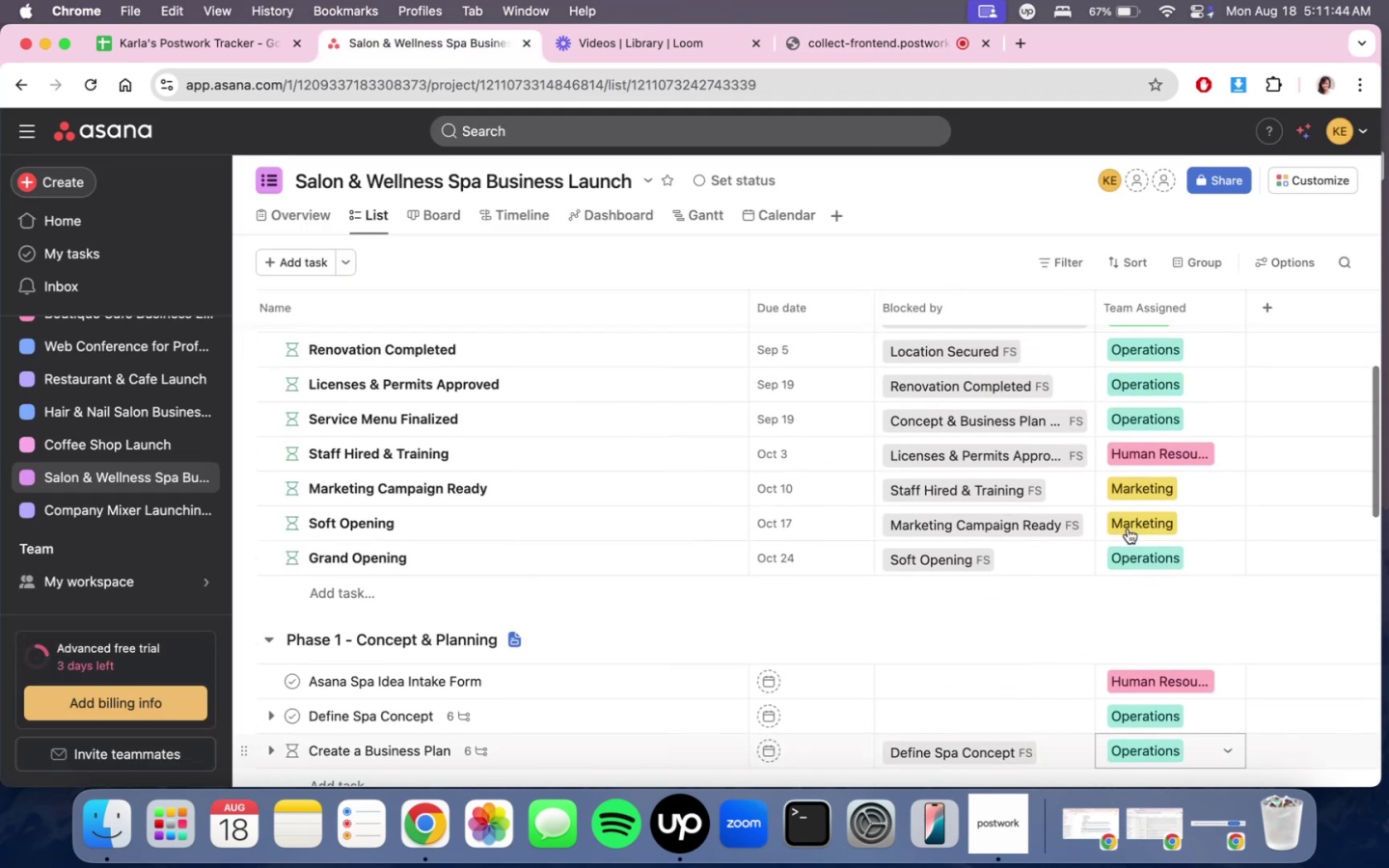 
scroll: coordinate [1124, 483], scroll_direction: down, amount: 36.0
 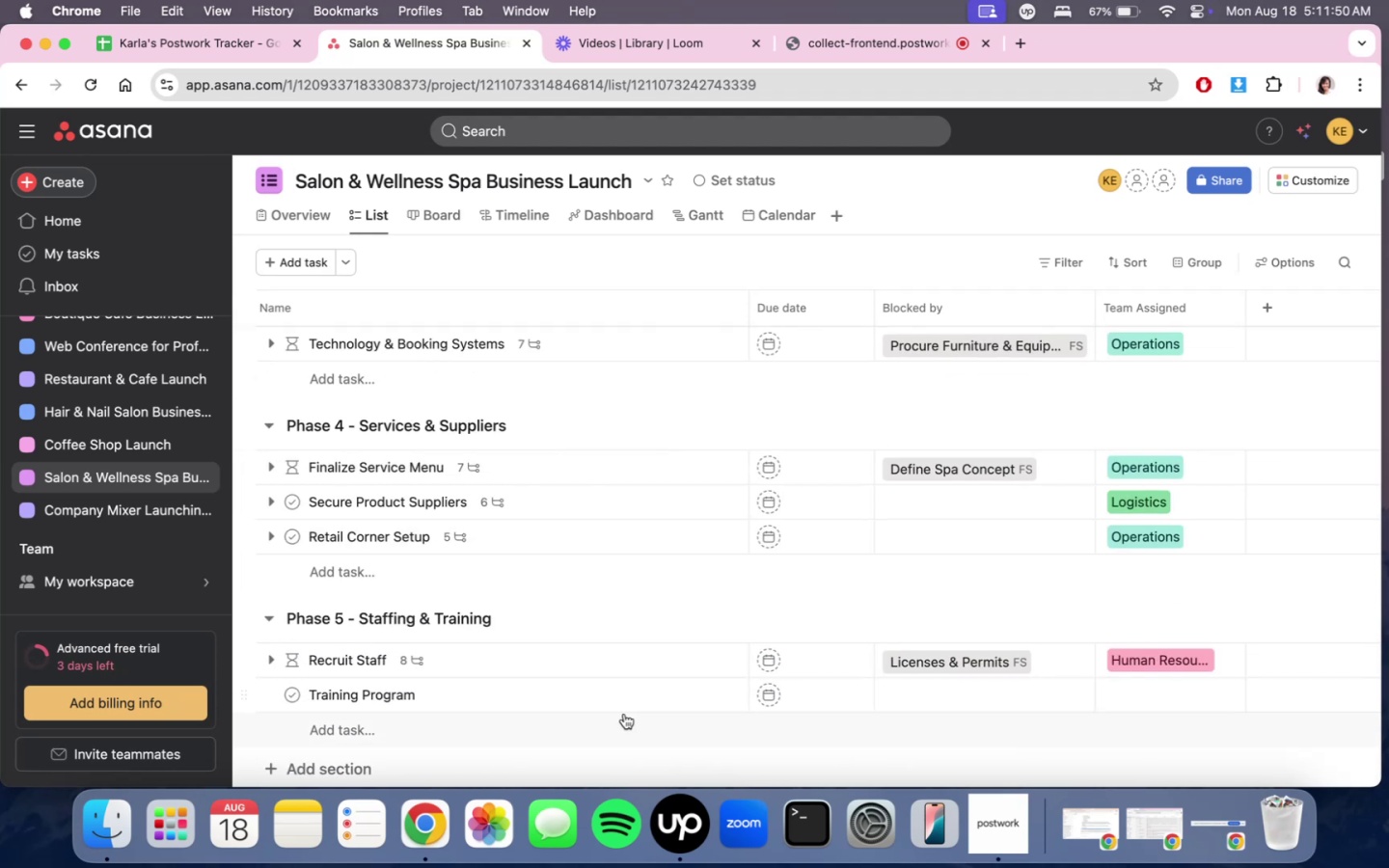 
left_click([275, 665])
 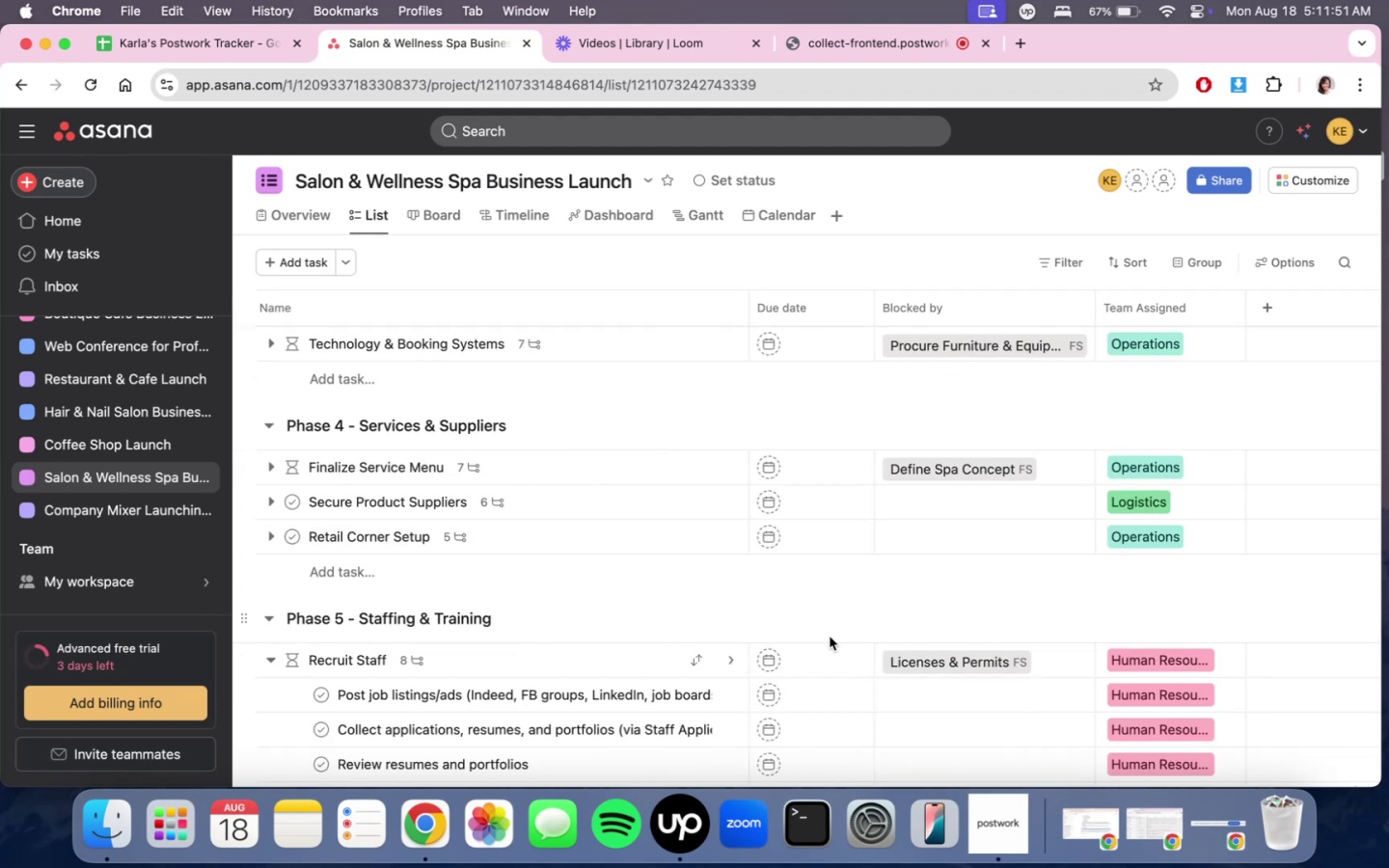 
scroll: coordinate [859, 640], scroll_direction: down, amount: 10.0
 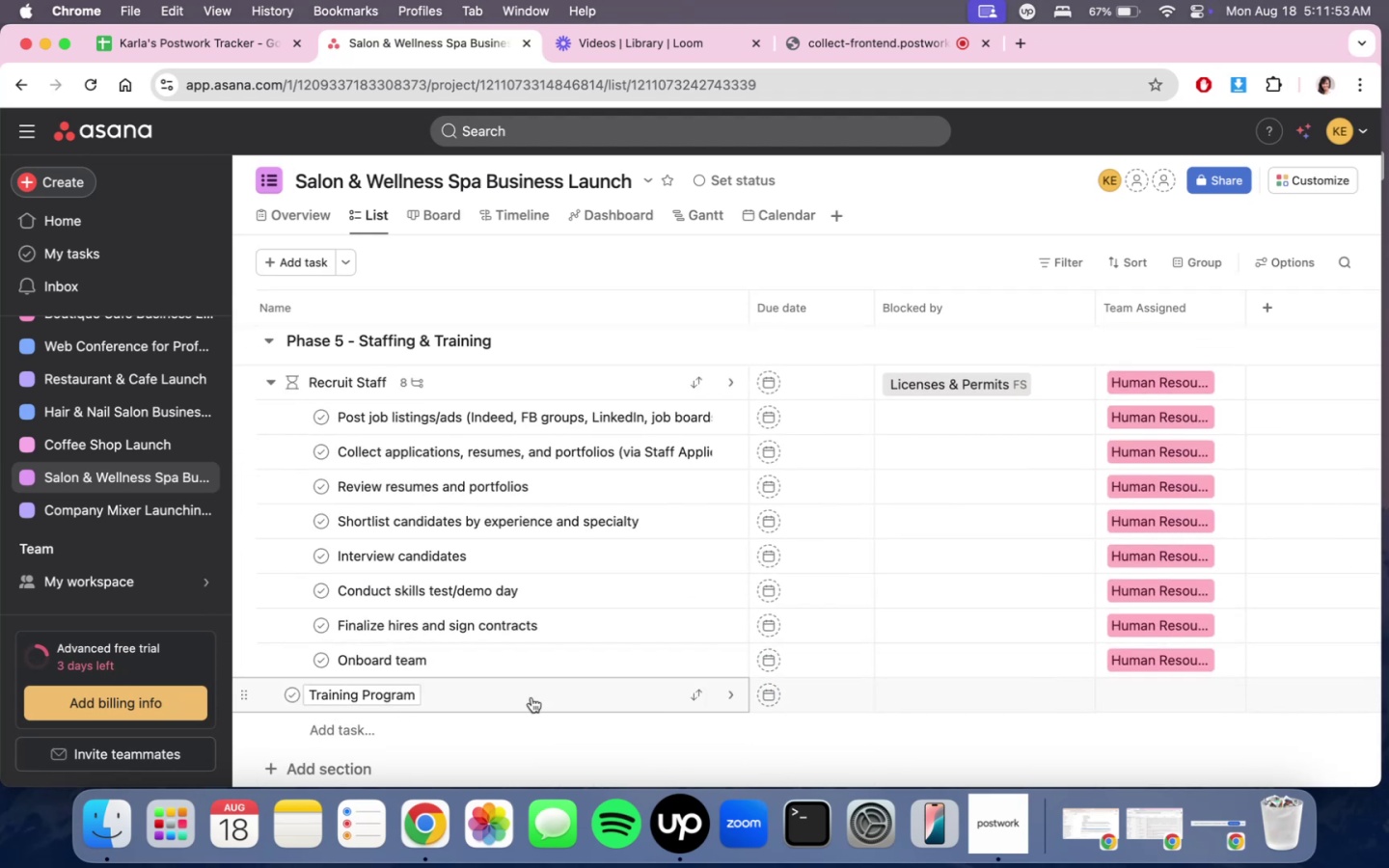 
left_click([477, 695])
 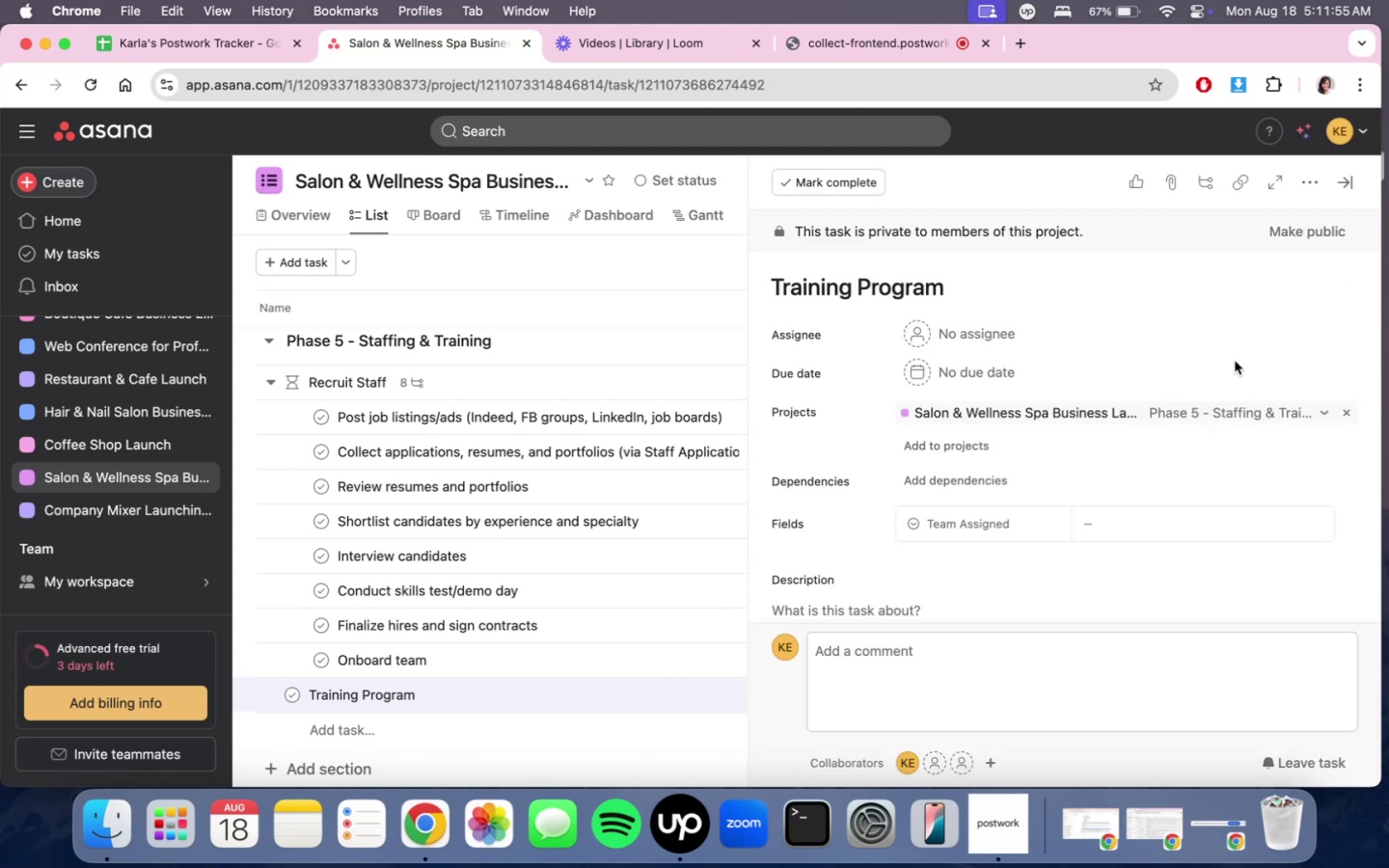 
scroll: coordinate [1165, 458], scroll_direction: down, amount: 2.0
 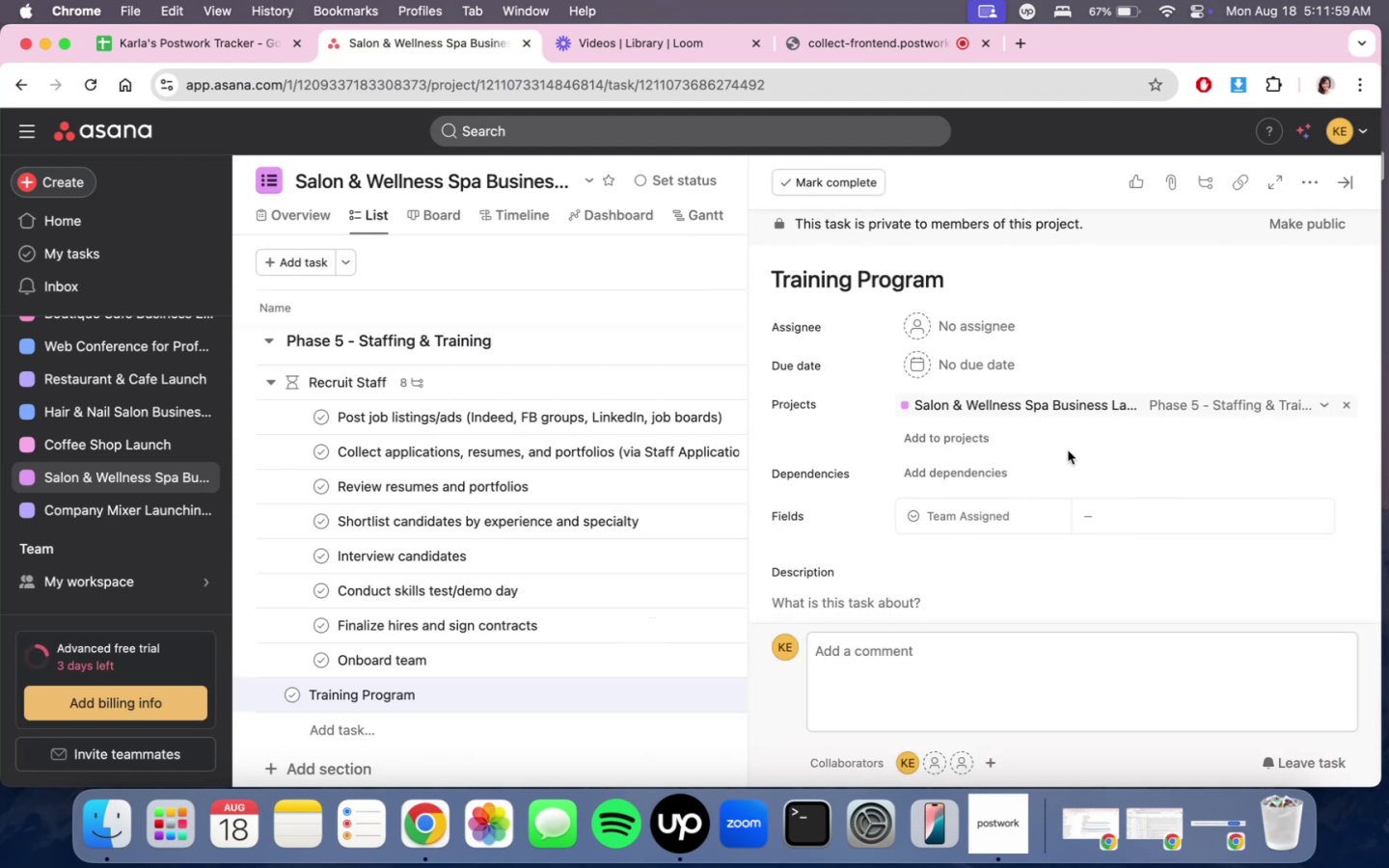 
wait(8.53)
 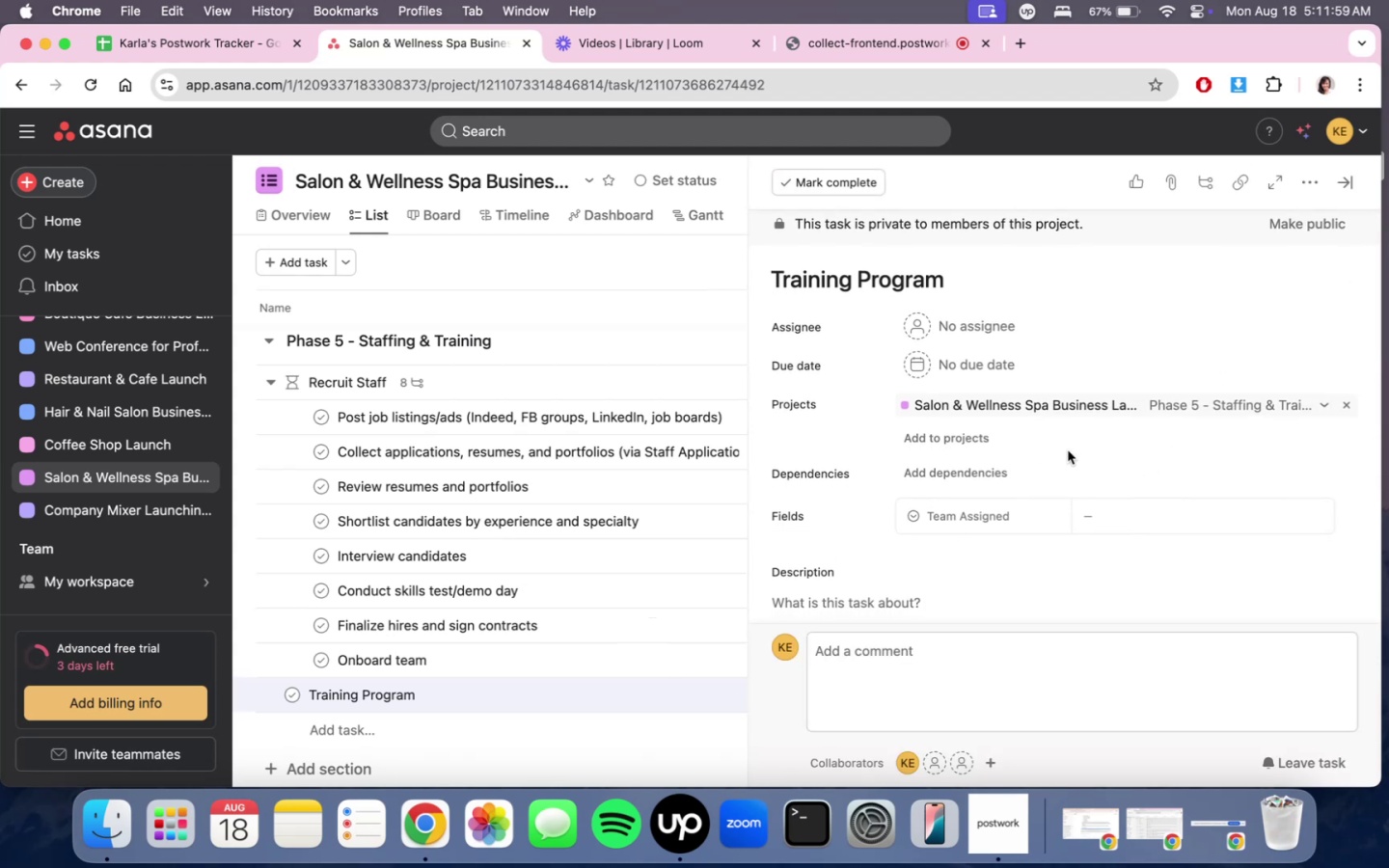 
scroll: coordinate [1043, 449], scroll_direction: down, amount: 7.0
 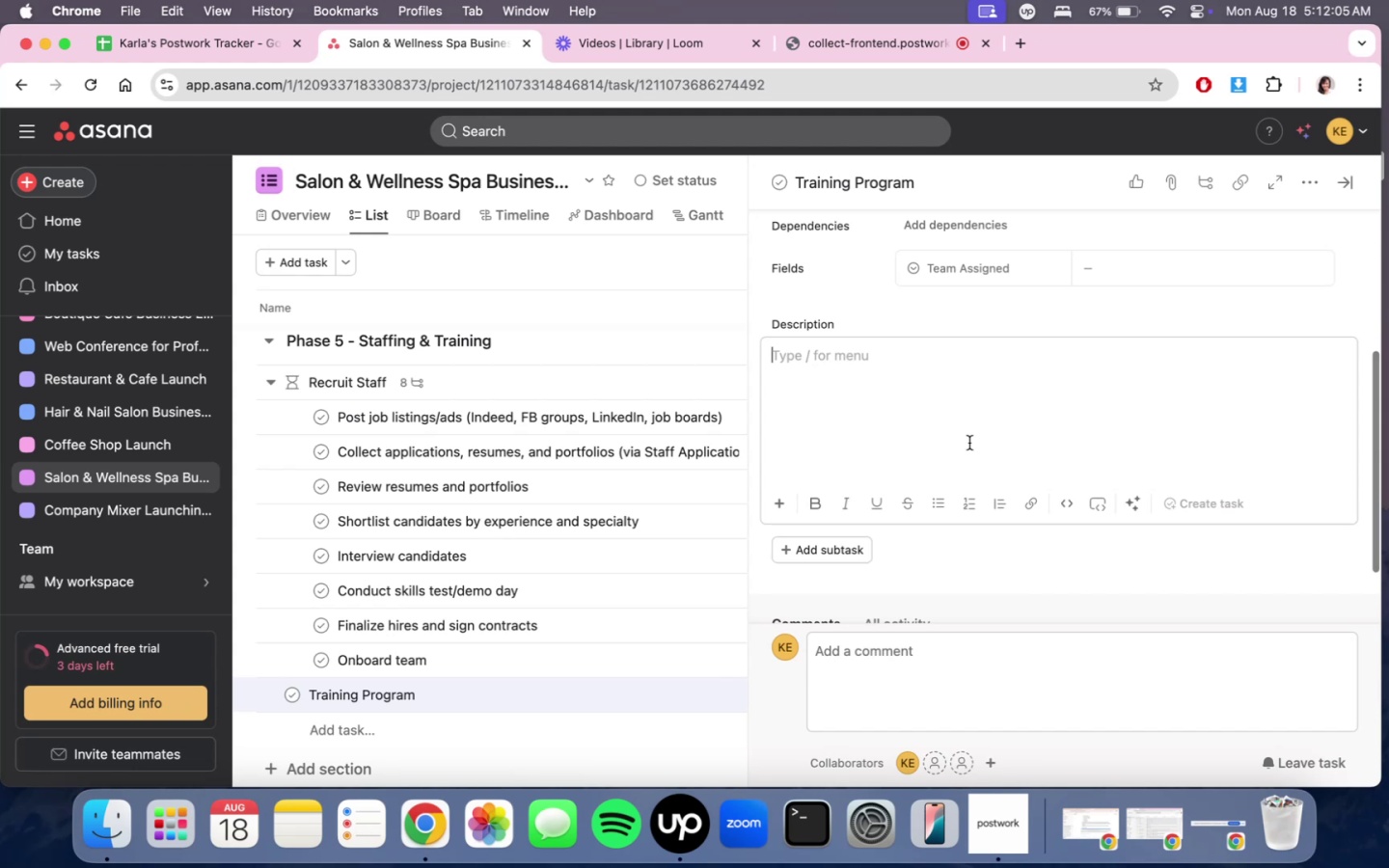 
type(Train staff for consistency and client a)
key(Backspace)
type(experience.)
 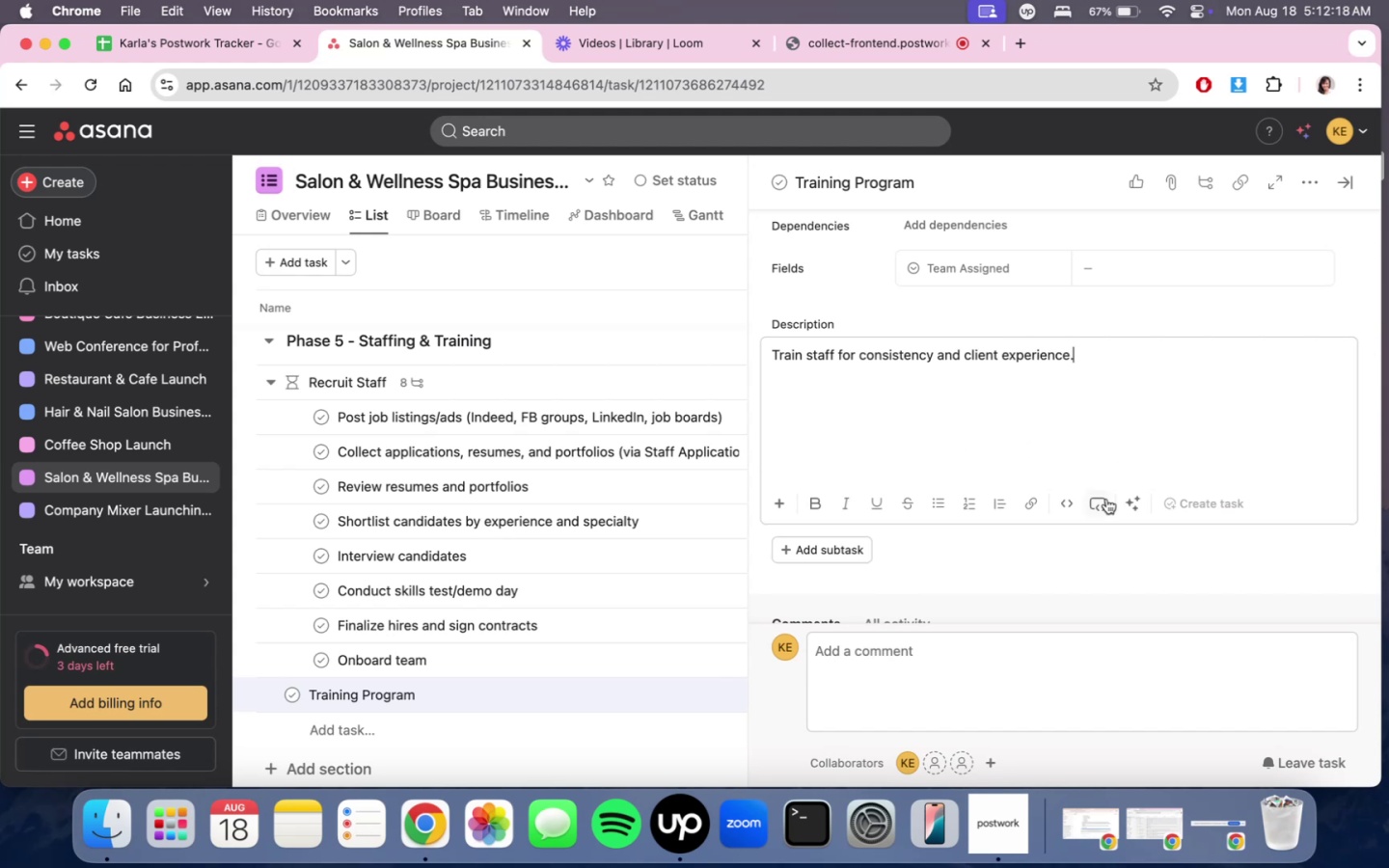 
scroll: coordinate [1165, 449], scroll_direction: down, amount: 1.0
 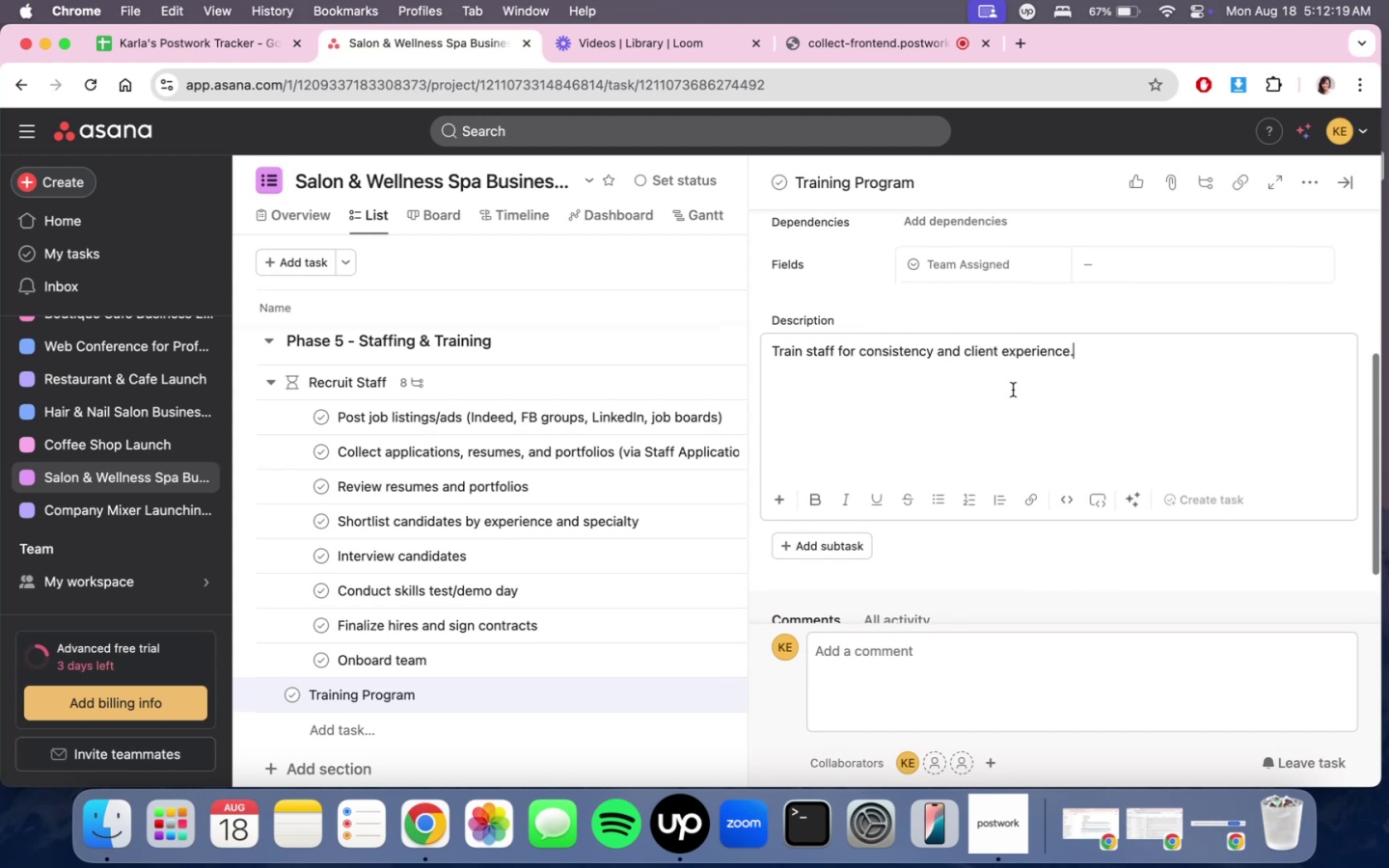 
scroll: coordinate [1007, 349], scroll_direction: up, amount: 3.0
 